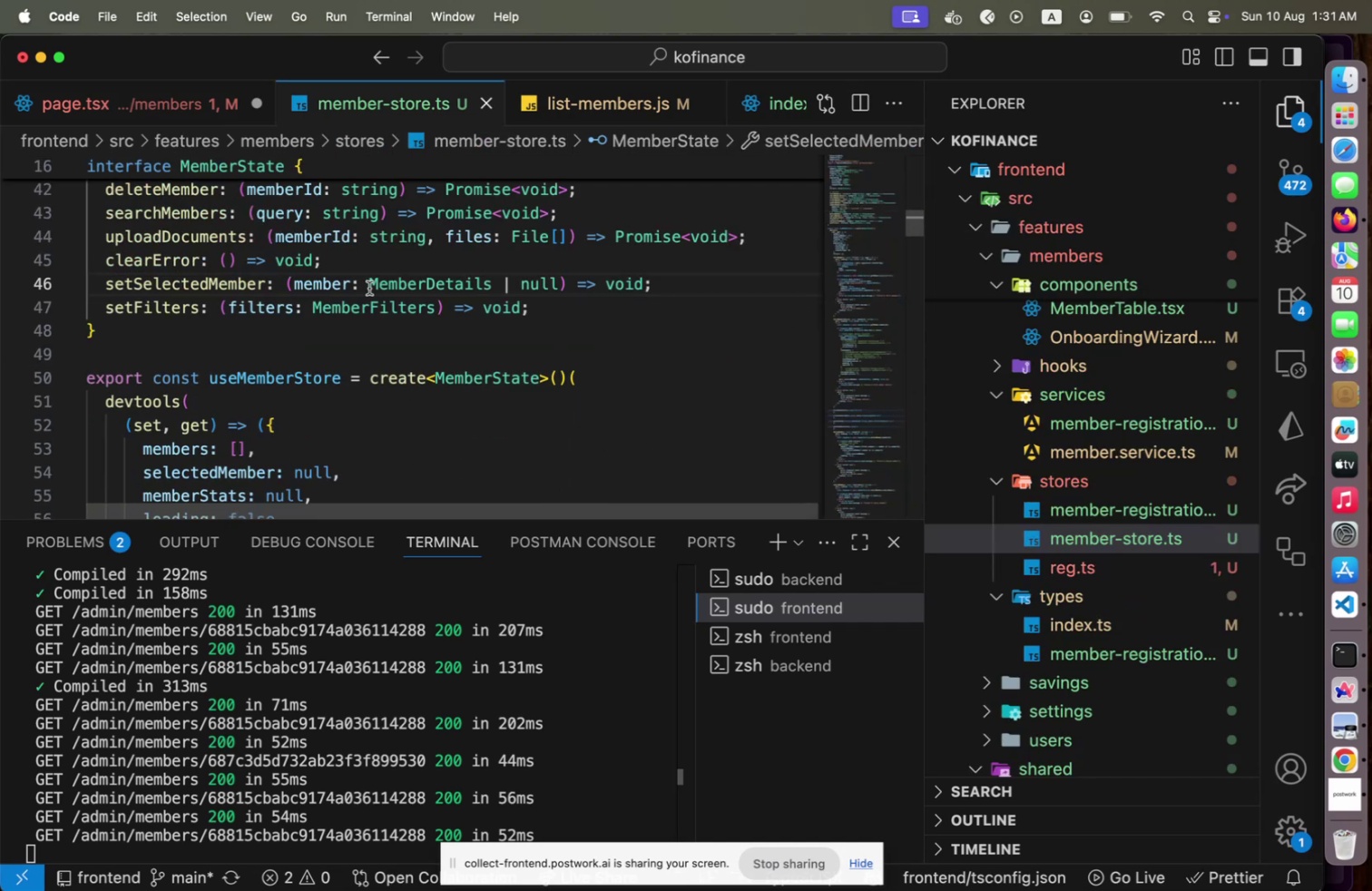 
scroll: coordinate [369, 286], scroll_direction: down, amount: 29.0
 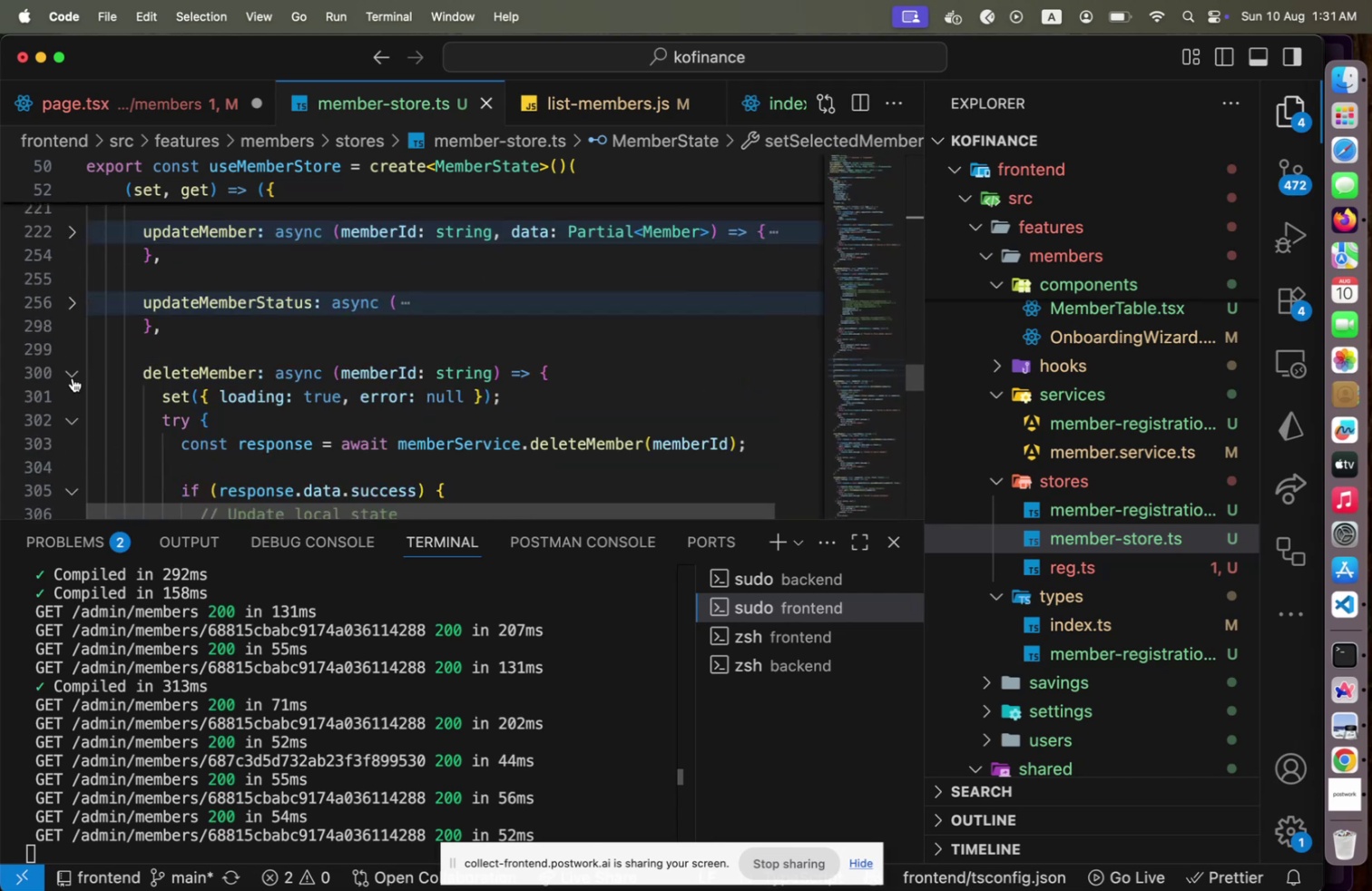 
left_click([73, 377])
 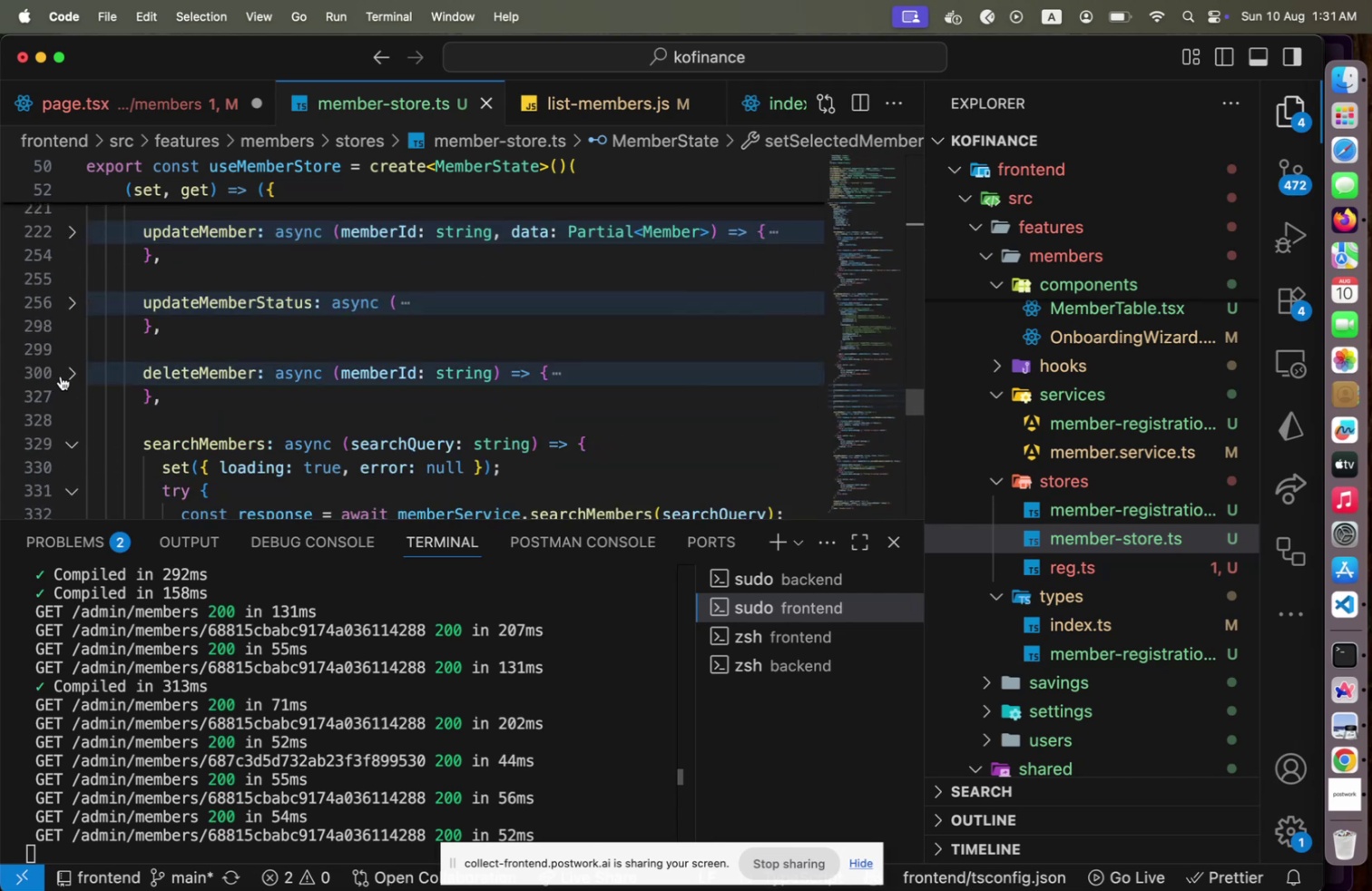 
scroll: coordinate [280, 365], scroll_direction: down, amount: 2.0
 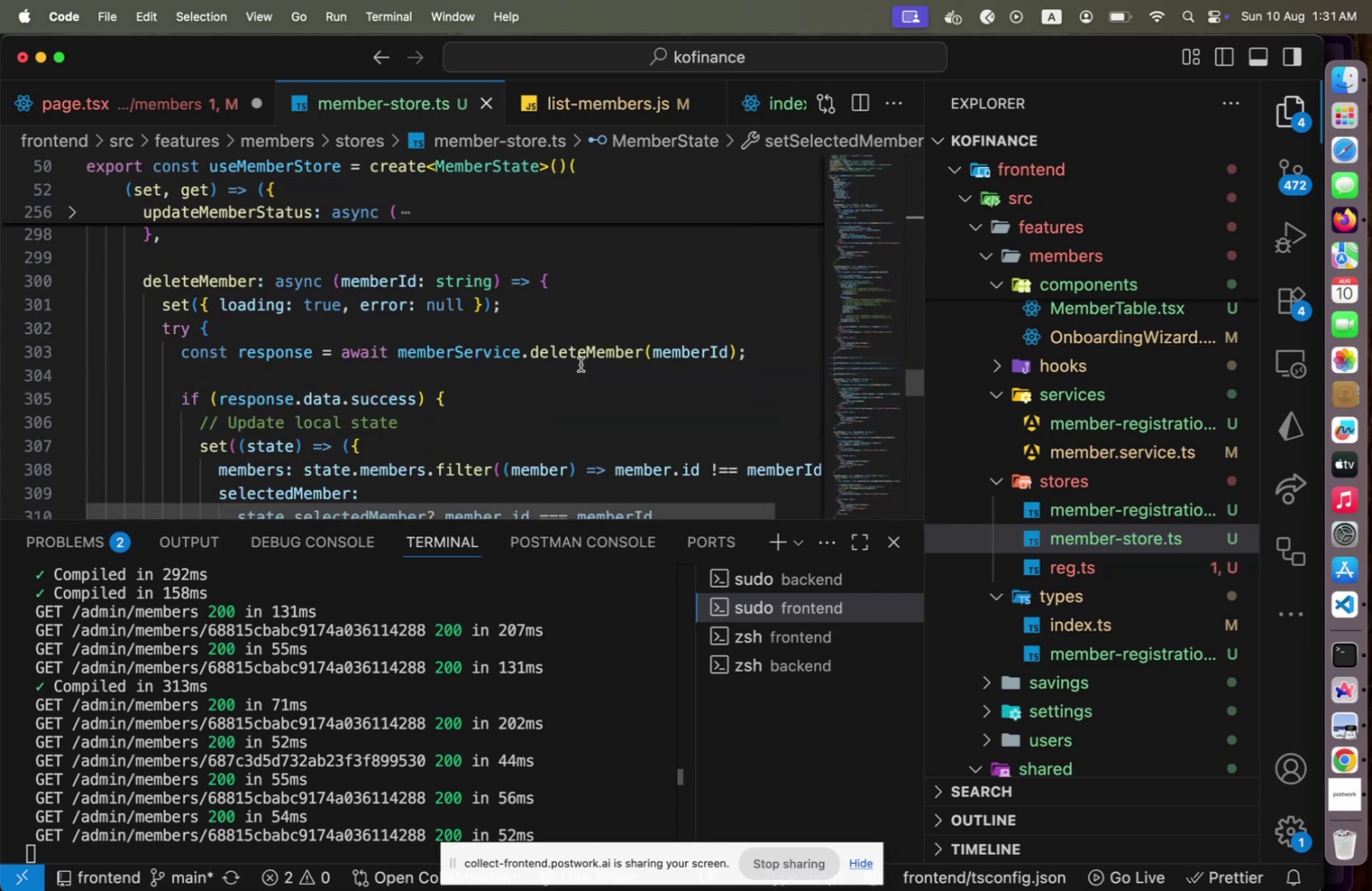 
hold_key(key=CommandLeft, duration=2.17)
left_click([583, 358])
 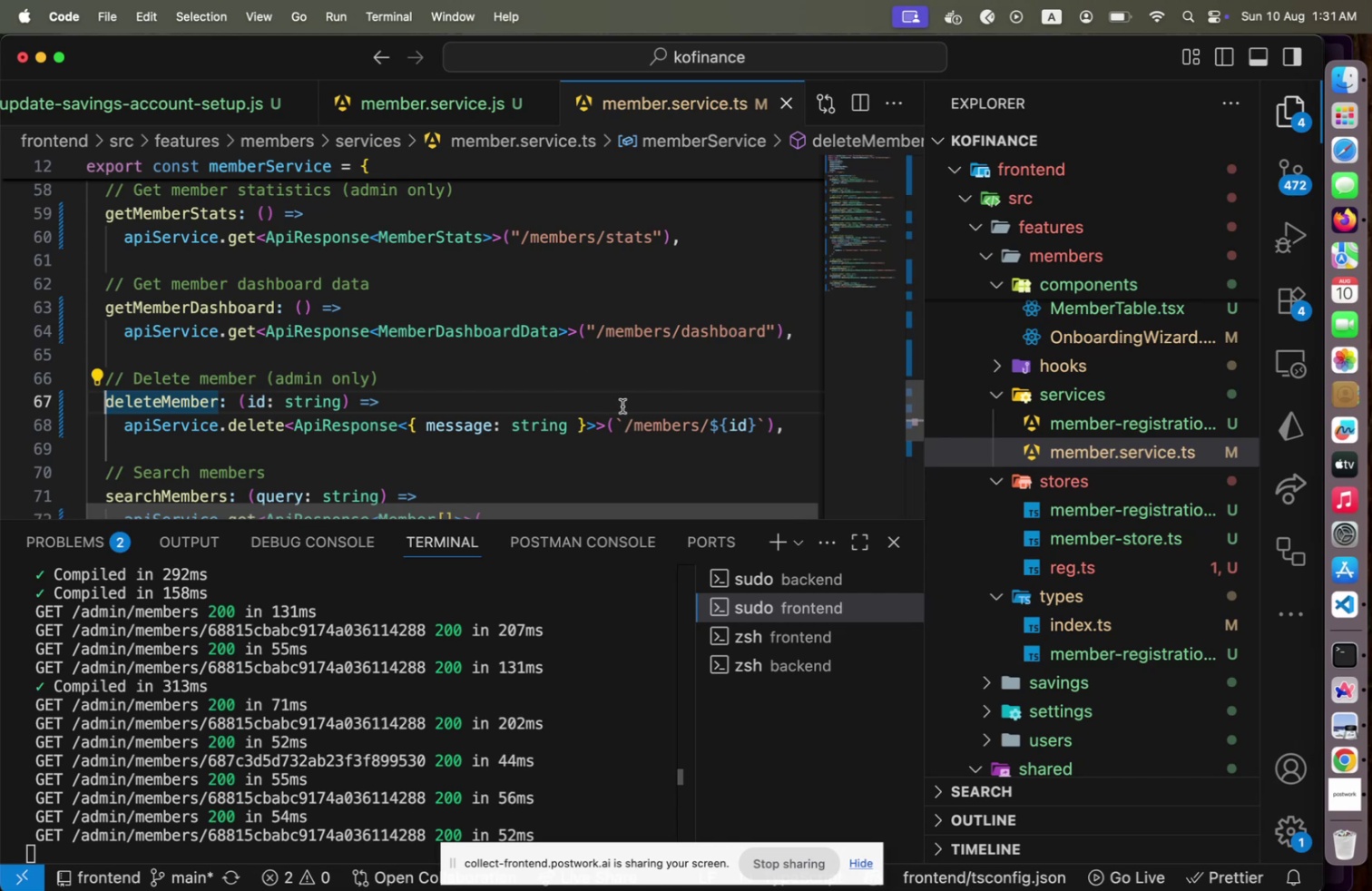 
scroll: coordinate [622, 406], scroll_direction: down, amount: 2.0
 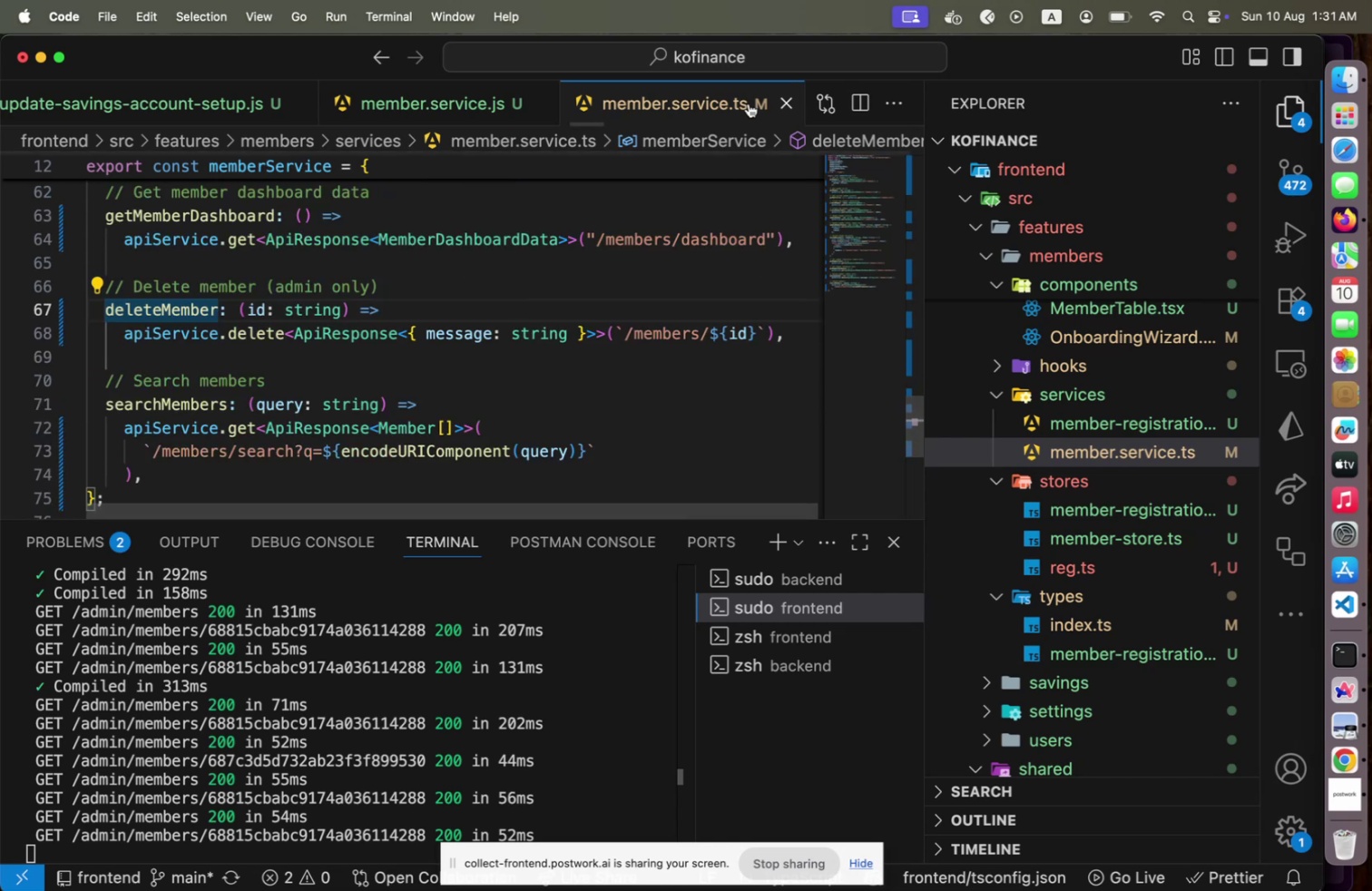 
left_click([774, 100])
 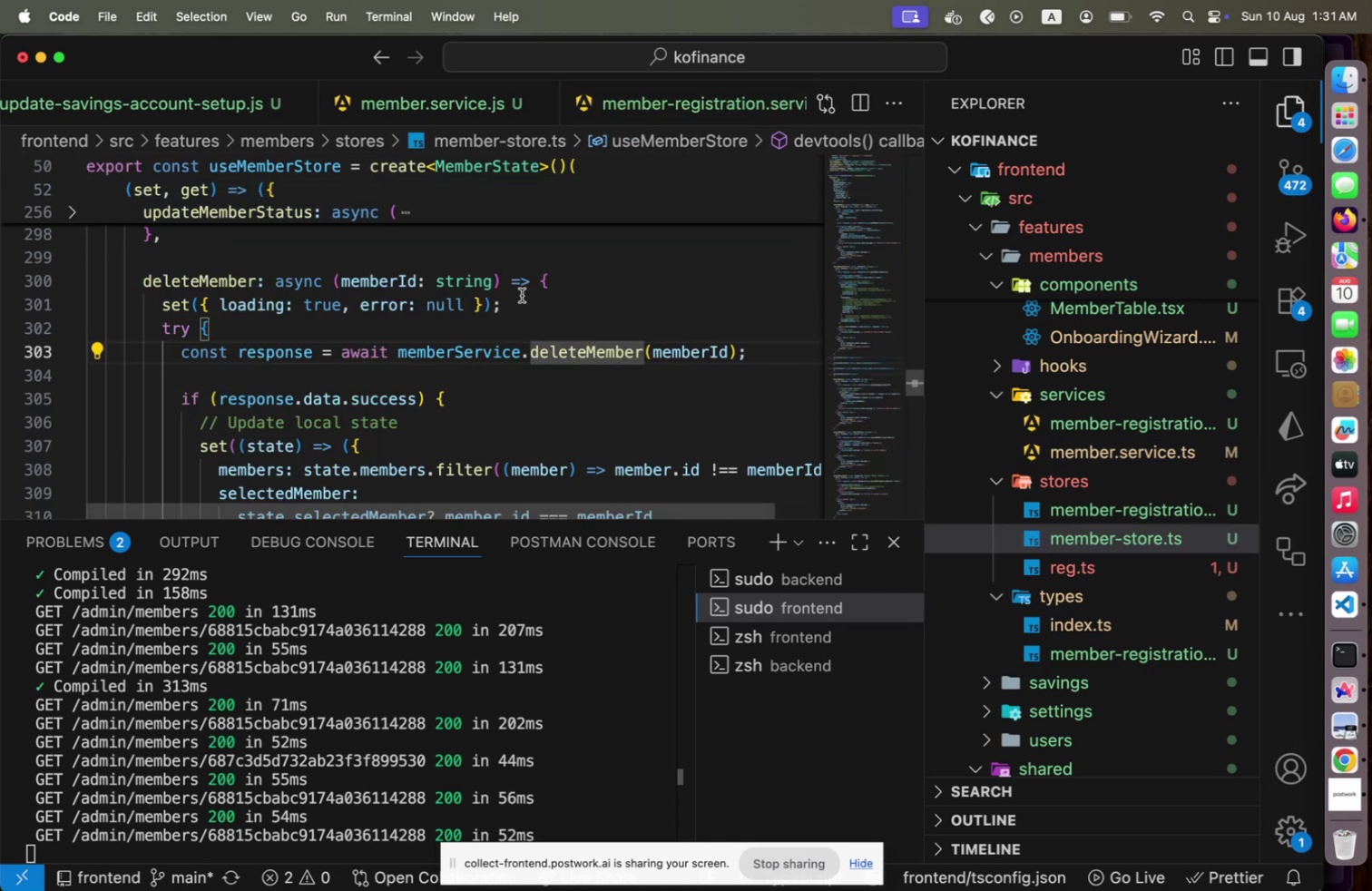 
scroll: coordinate [521, 301], scroll_direction: down, amount: 2.0
 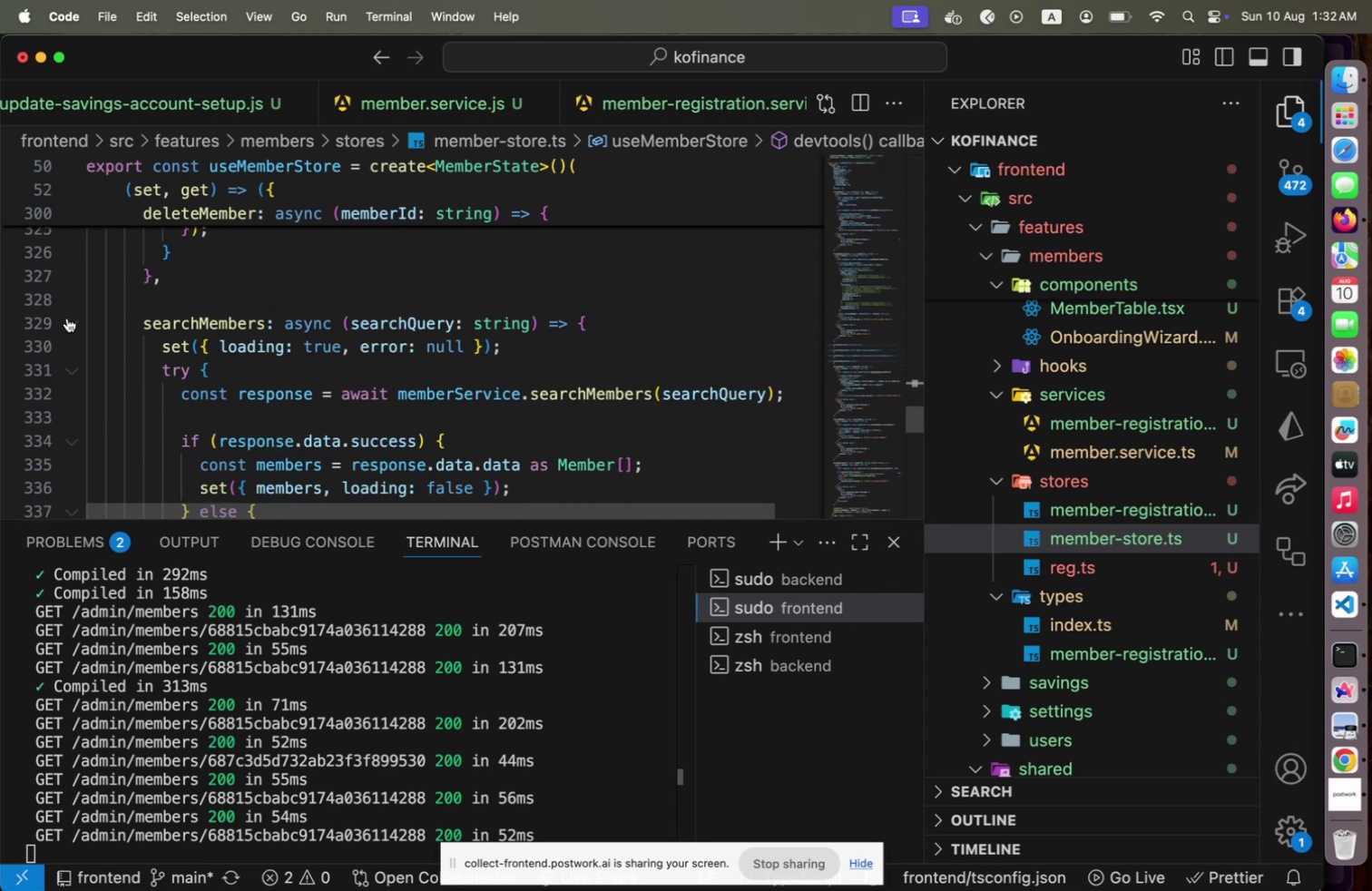 
left_click([65, 318])
 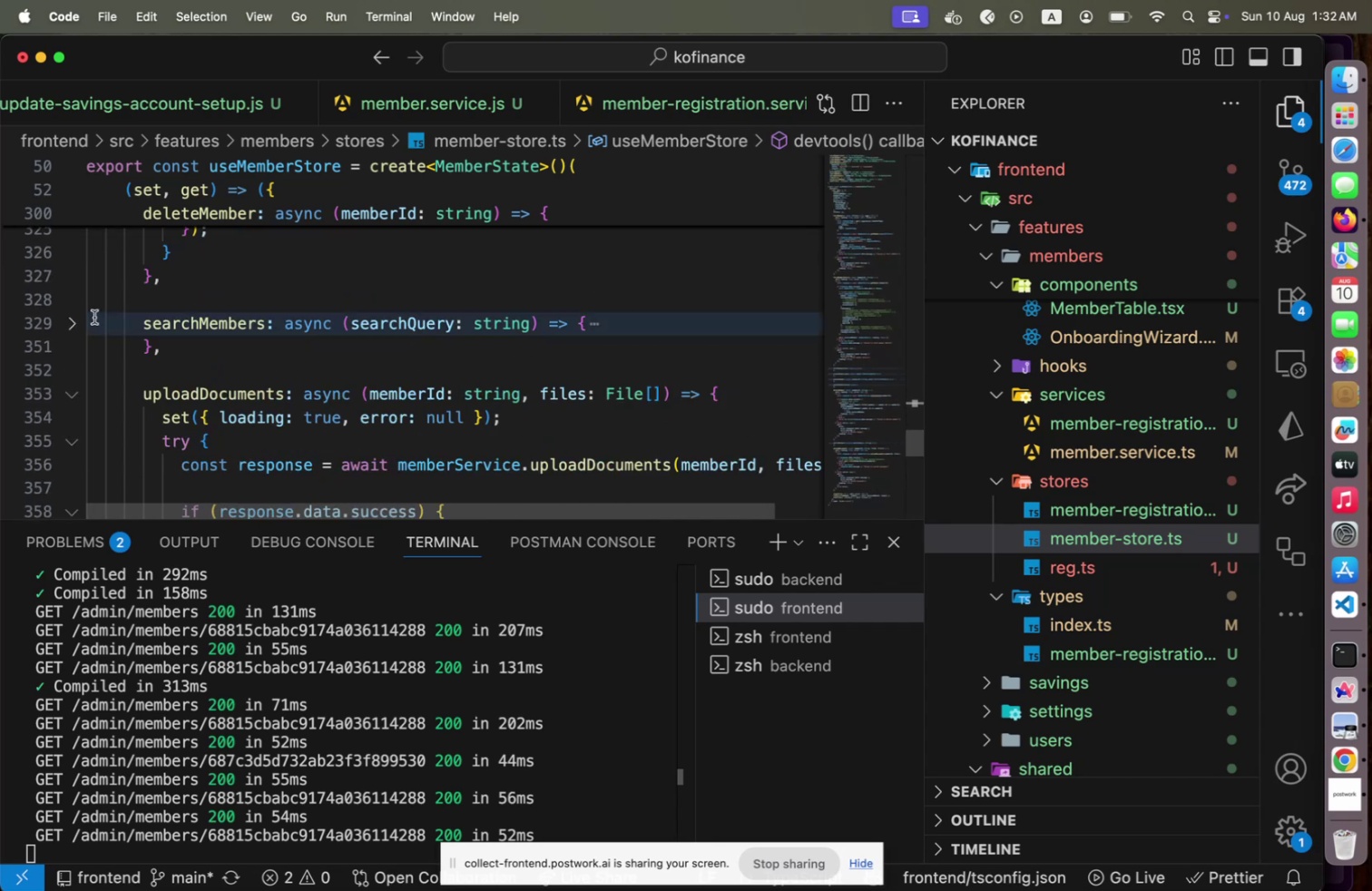 
scroll: coordinate [71, 349], scroll_direction: down, amount: 5.0
 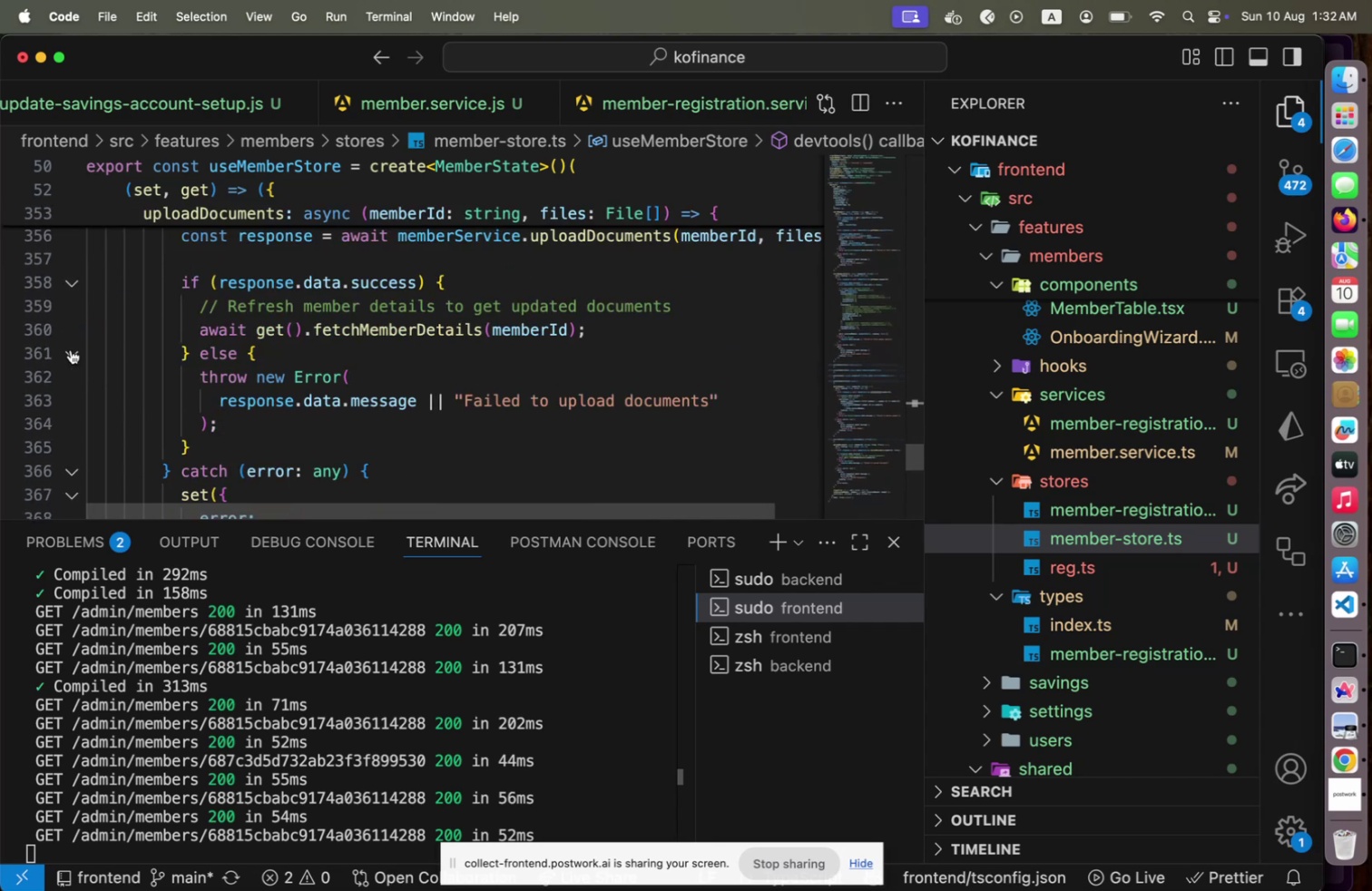 
scroll: coordinate [71, 349], scroll_direction: up, amount: 4.0
 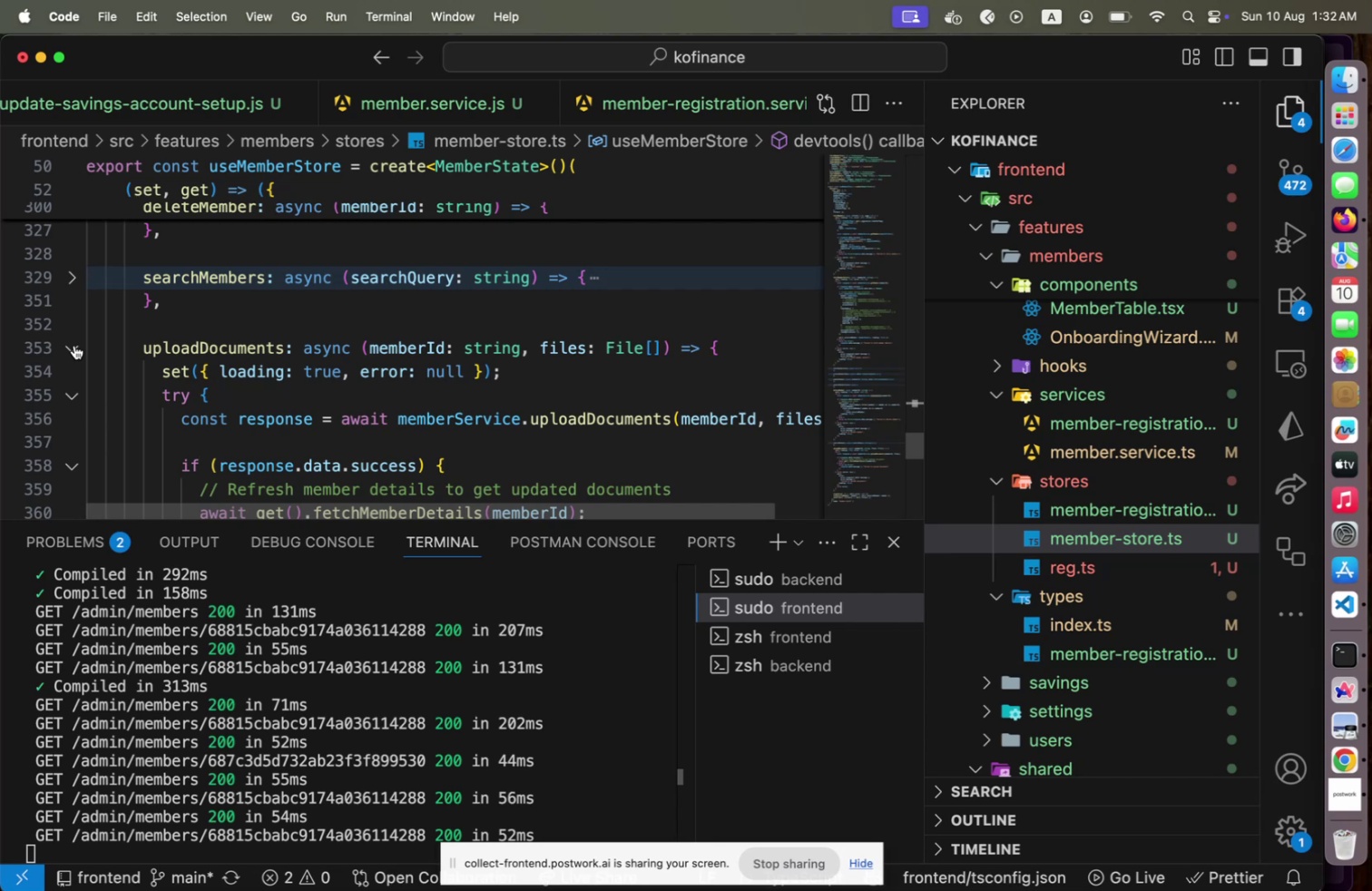 
left_click([74, 345])
 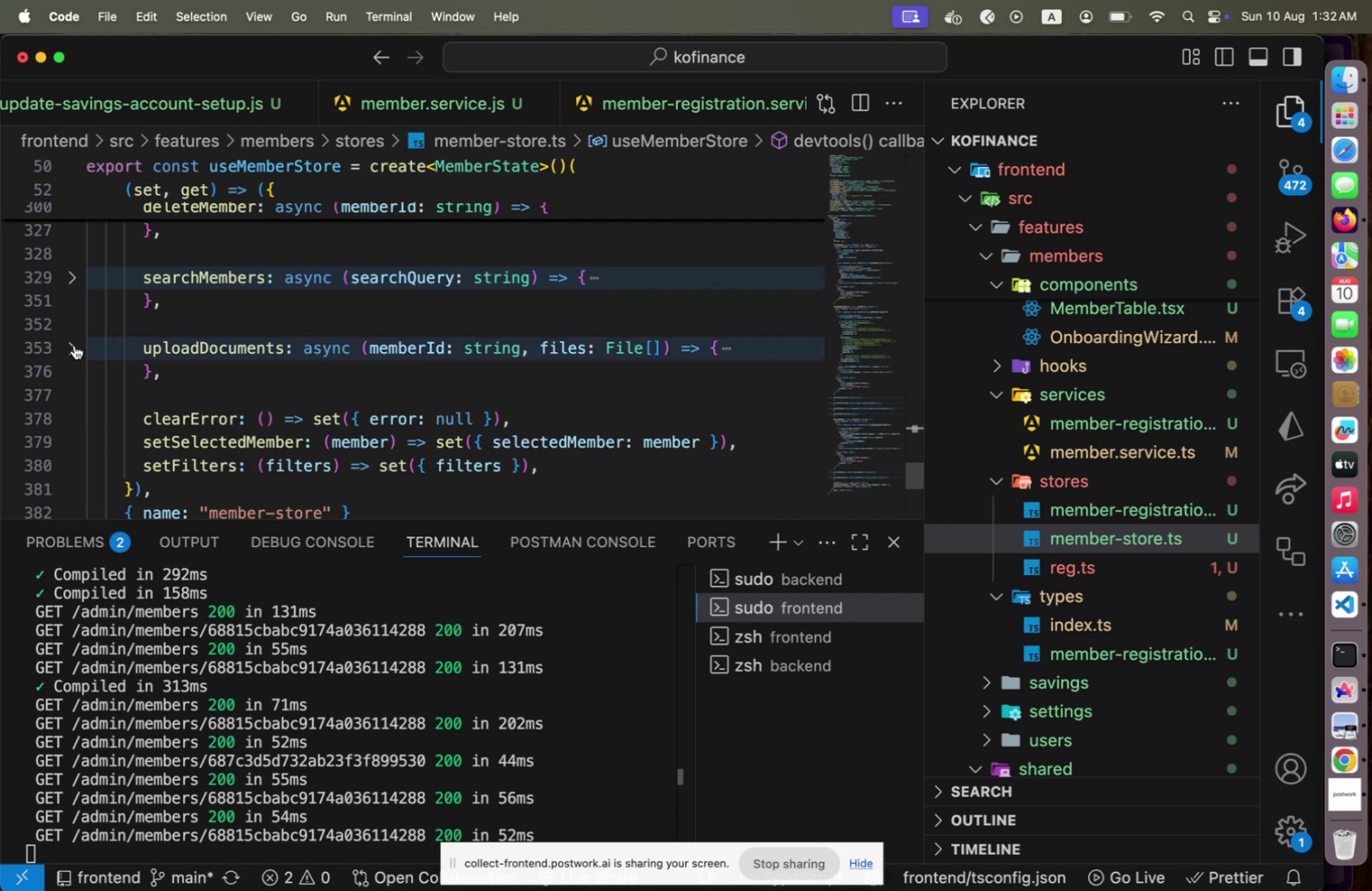 
scroll: coordinate [74, 345], scroll_direction: down, amount: 2.0
 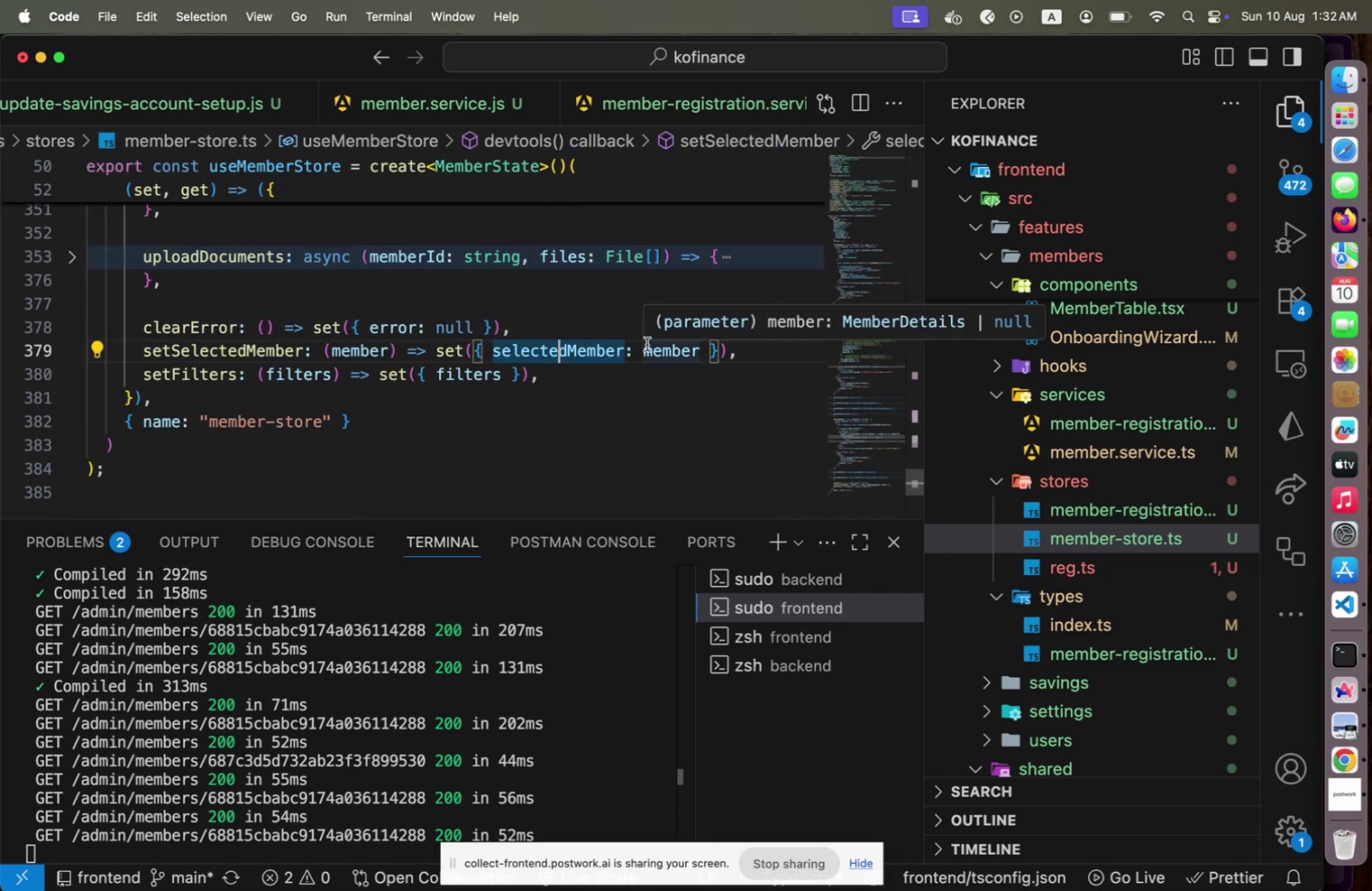 
left_click([647, 344])
 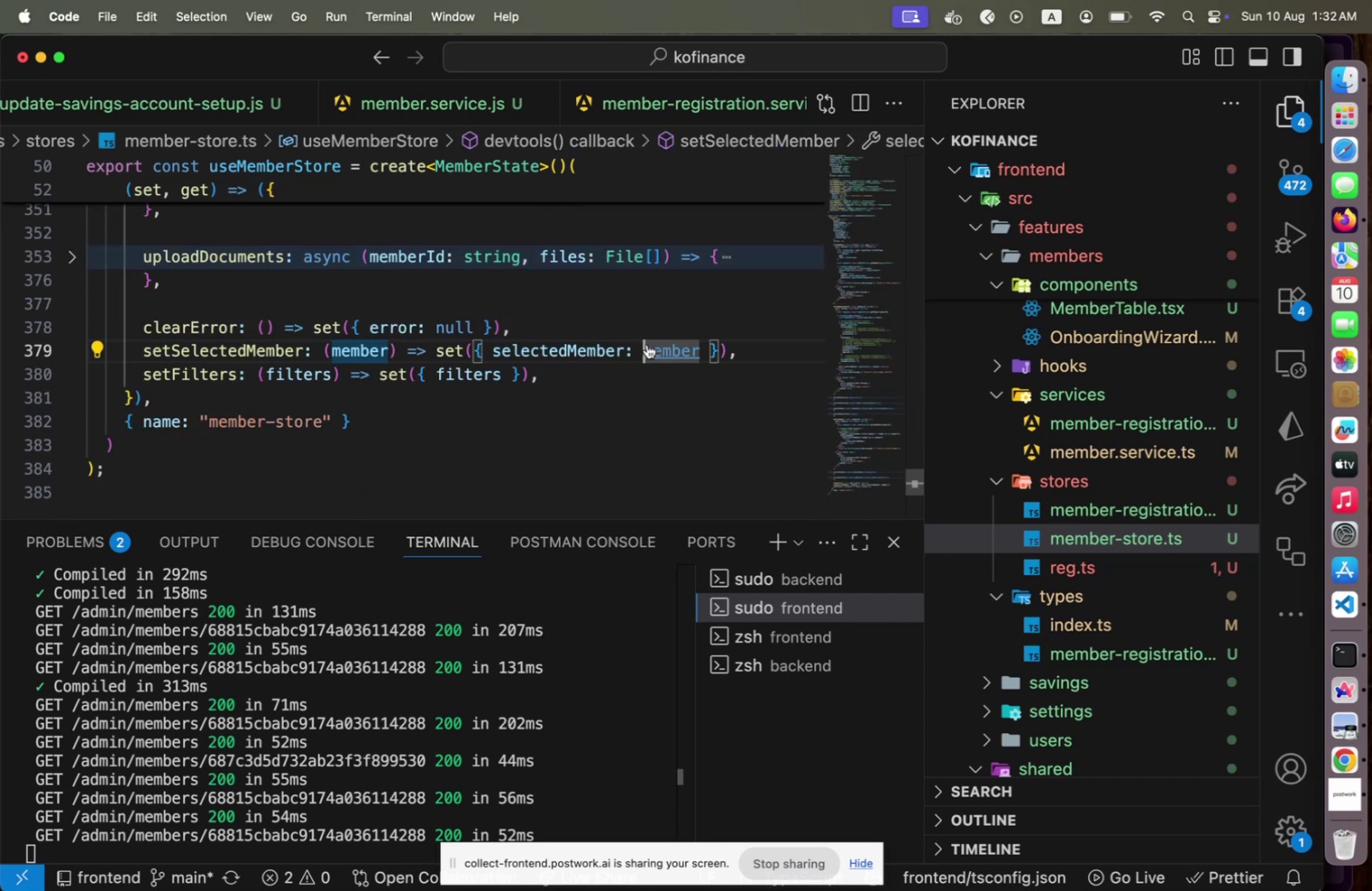 
hold_key(key=CommandLeft, duration=3.97)
left_click([653, 347])
 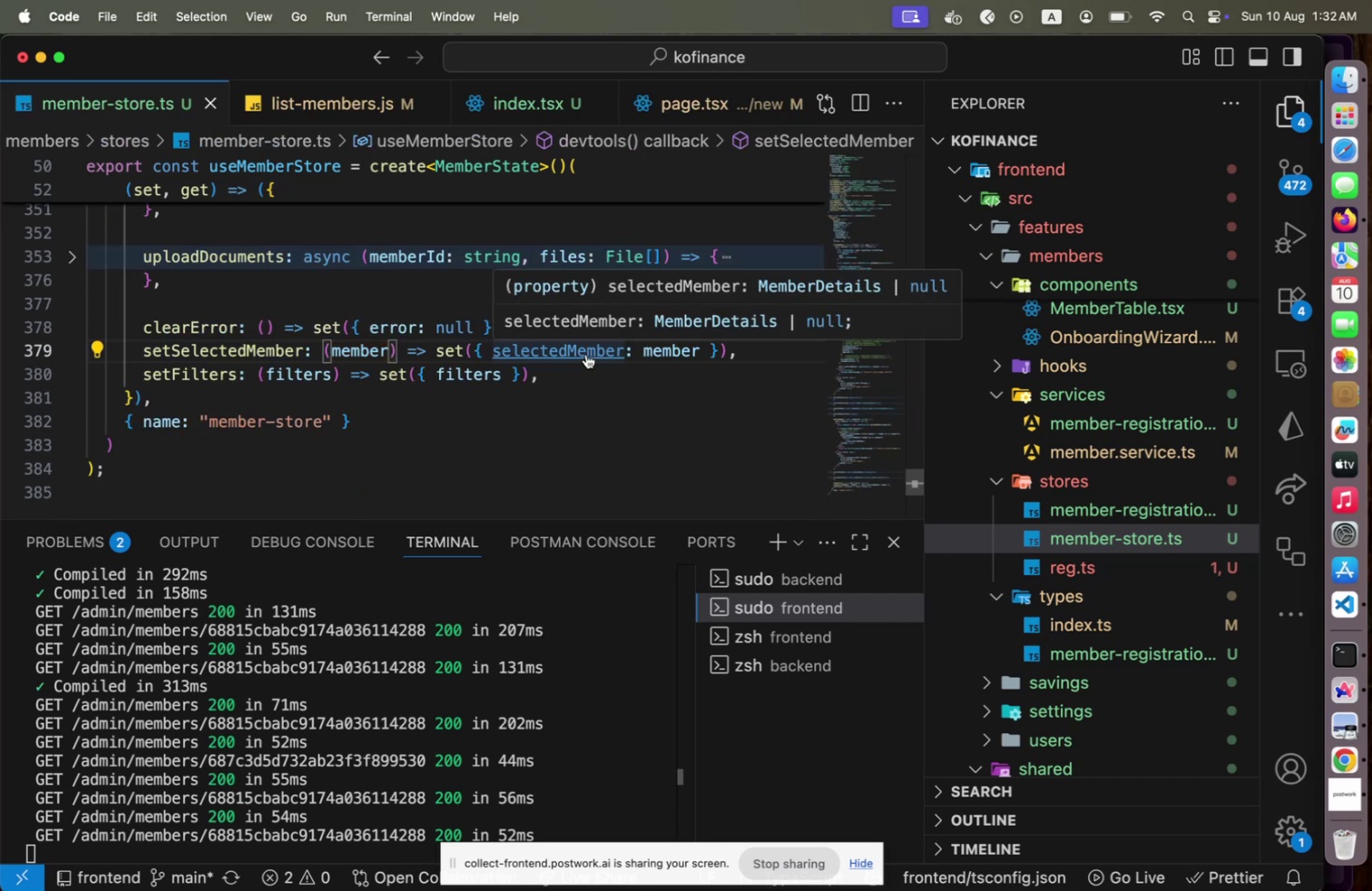 
left_click([586, 354])
 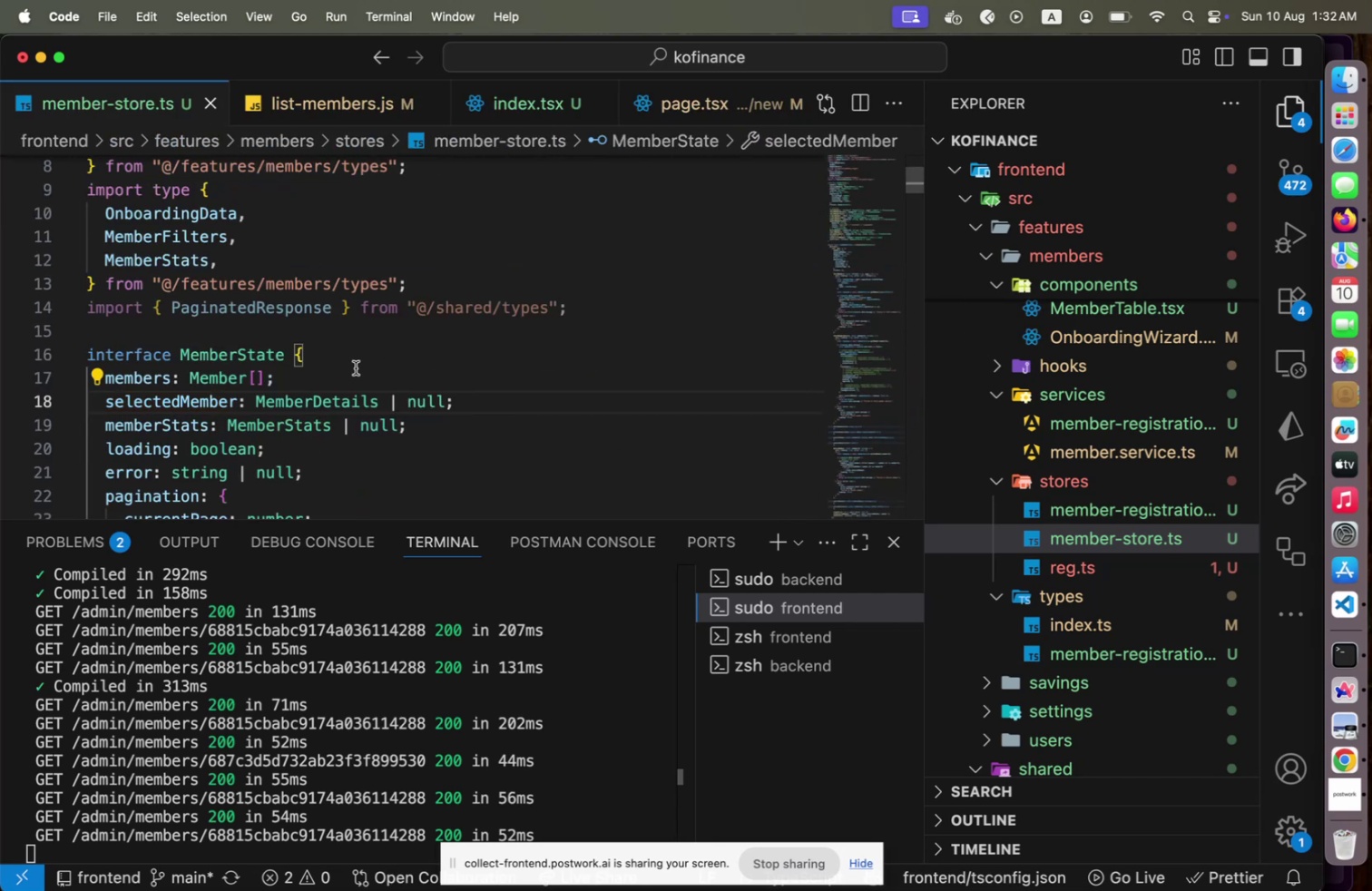 
hold_key(key=CommandLeft, duration=1.63)
left_click([292, 397])
 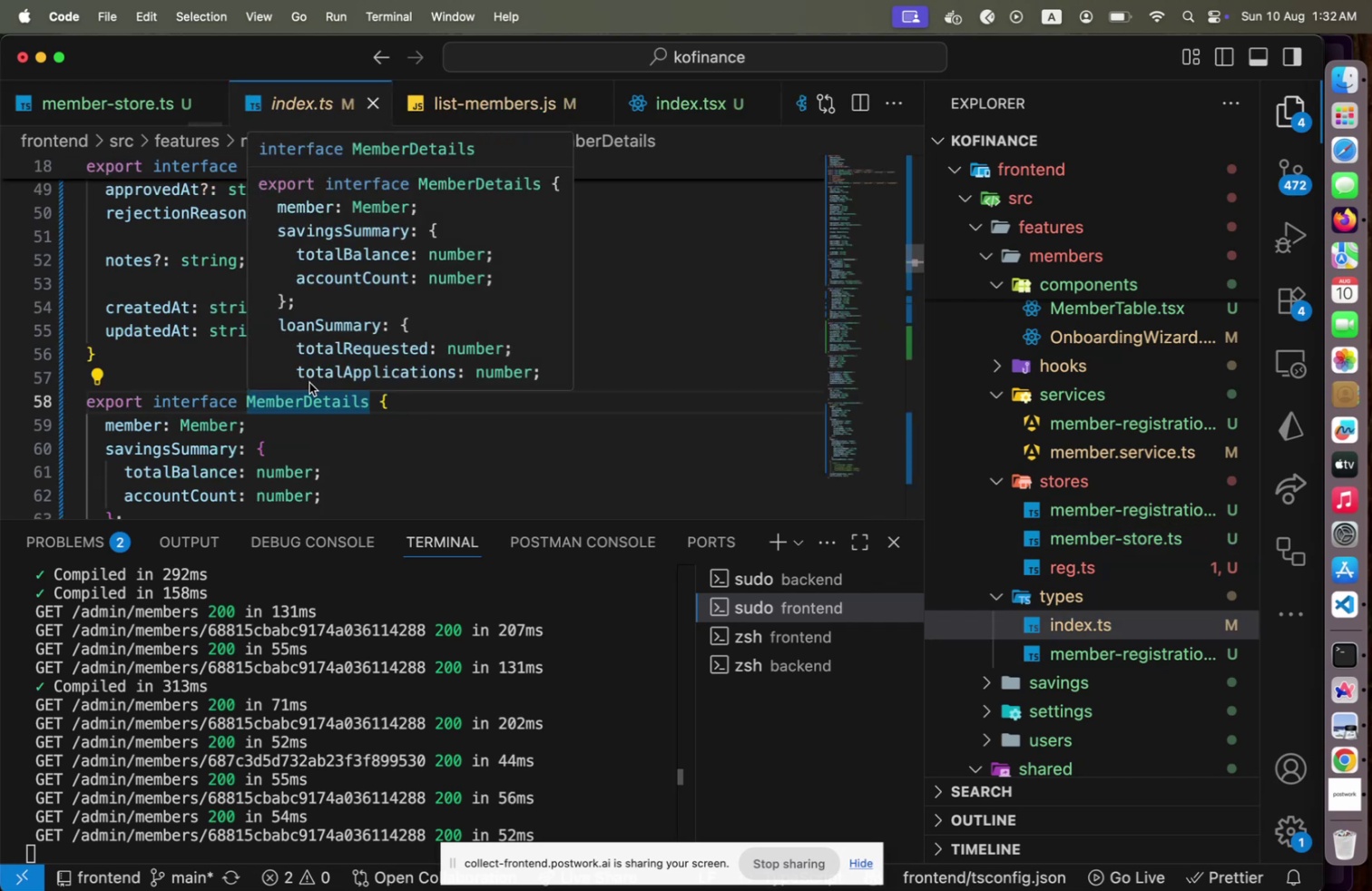 
scroll: coordinate [309, 382], scroll_direction: down, amount: 2.0
 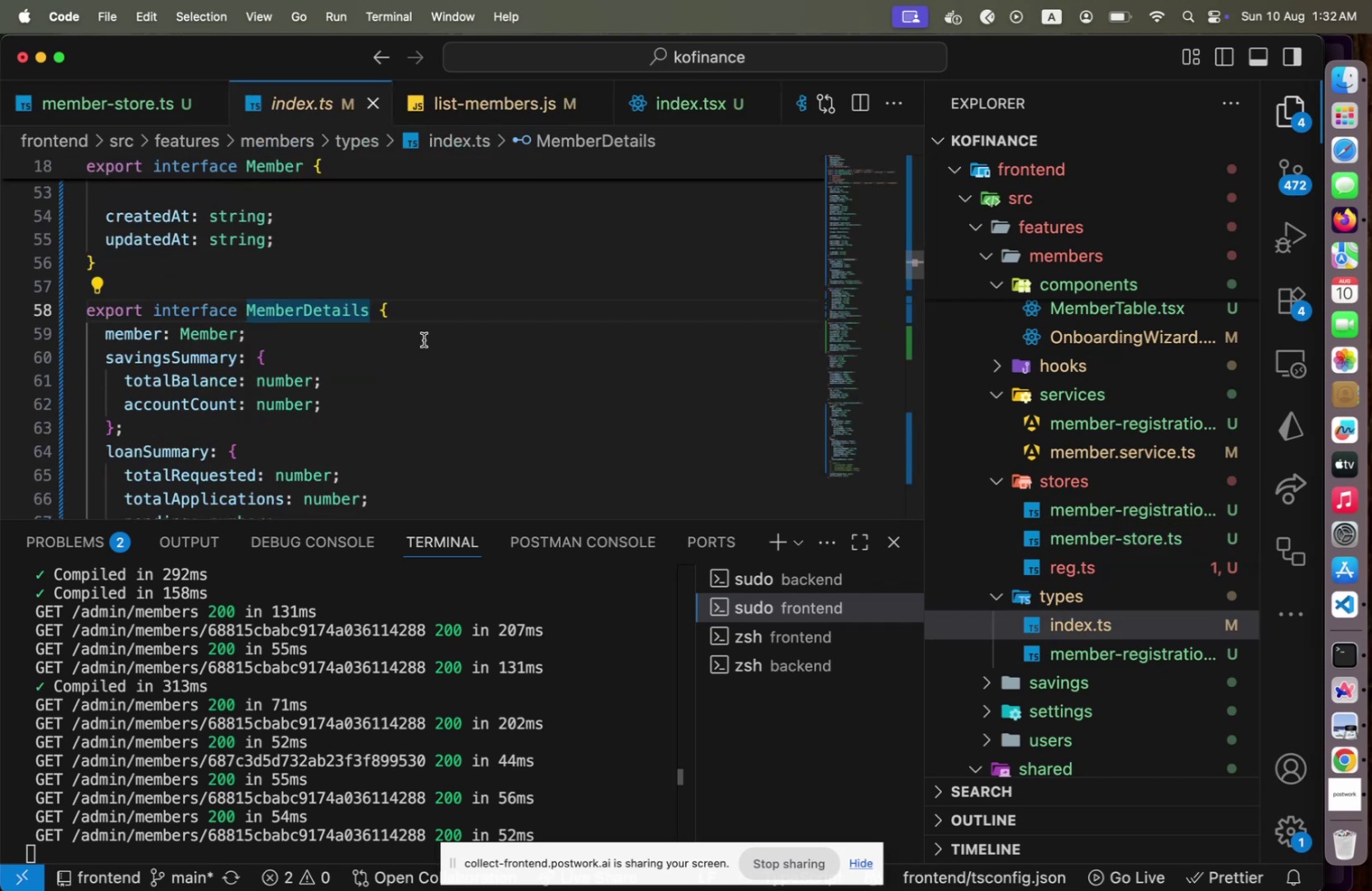 
wait(11.46)
 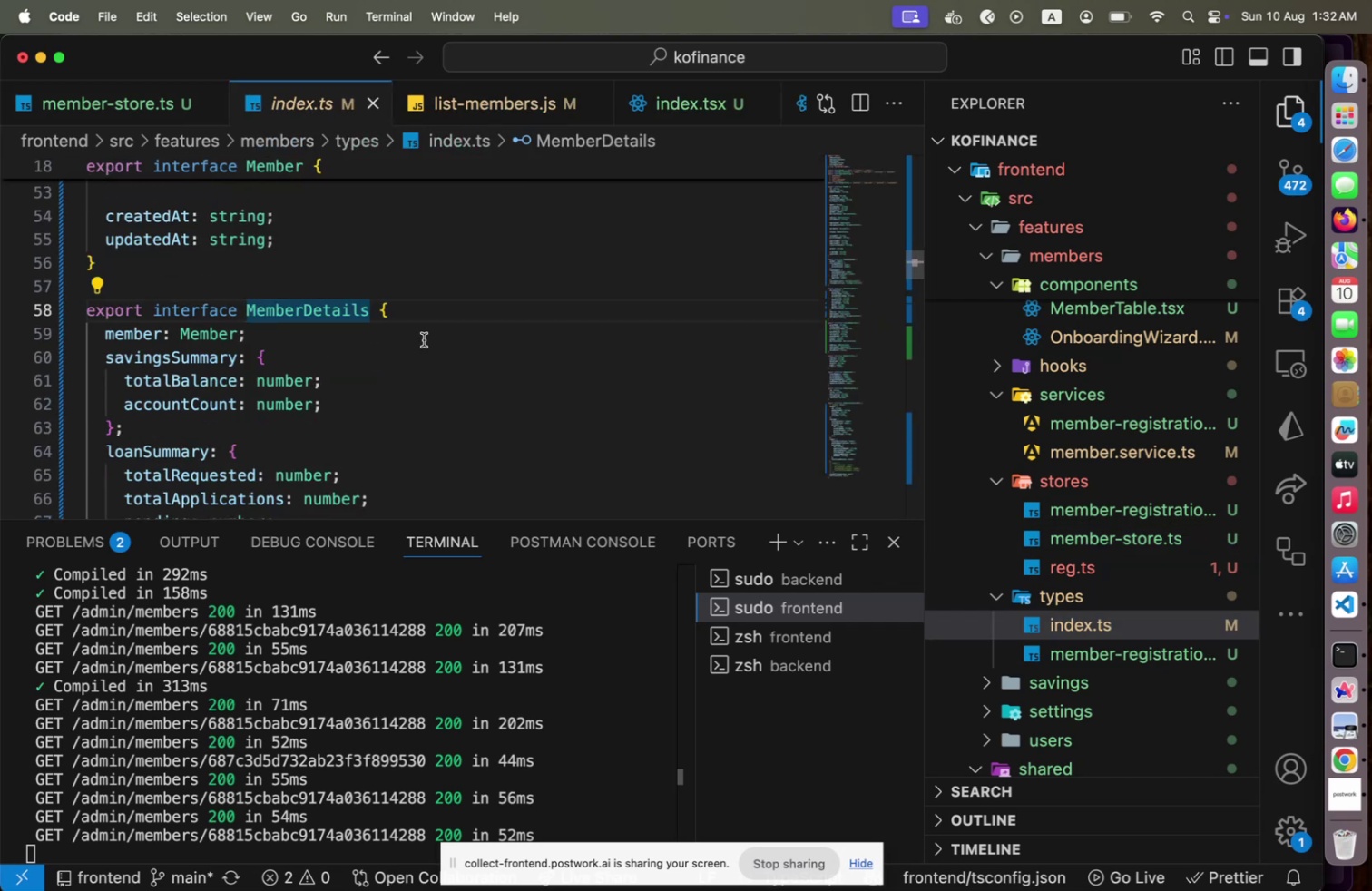 
left_click([379, 103])
 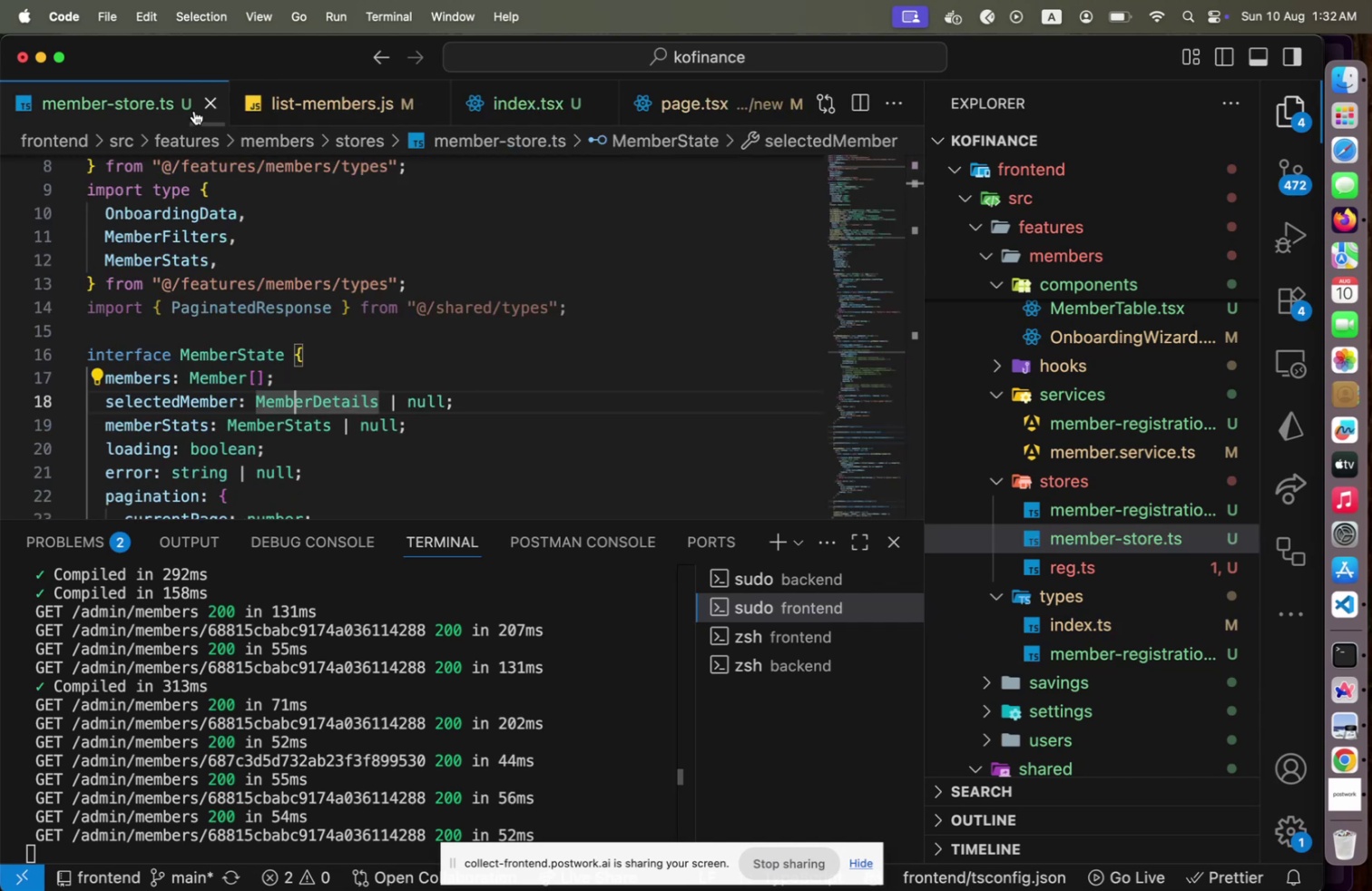 
scroll: coordinate [312, 306], scroll_direction: down, amount: 47.0
 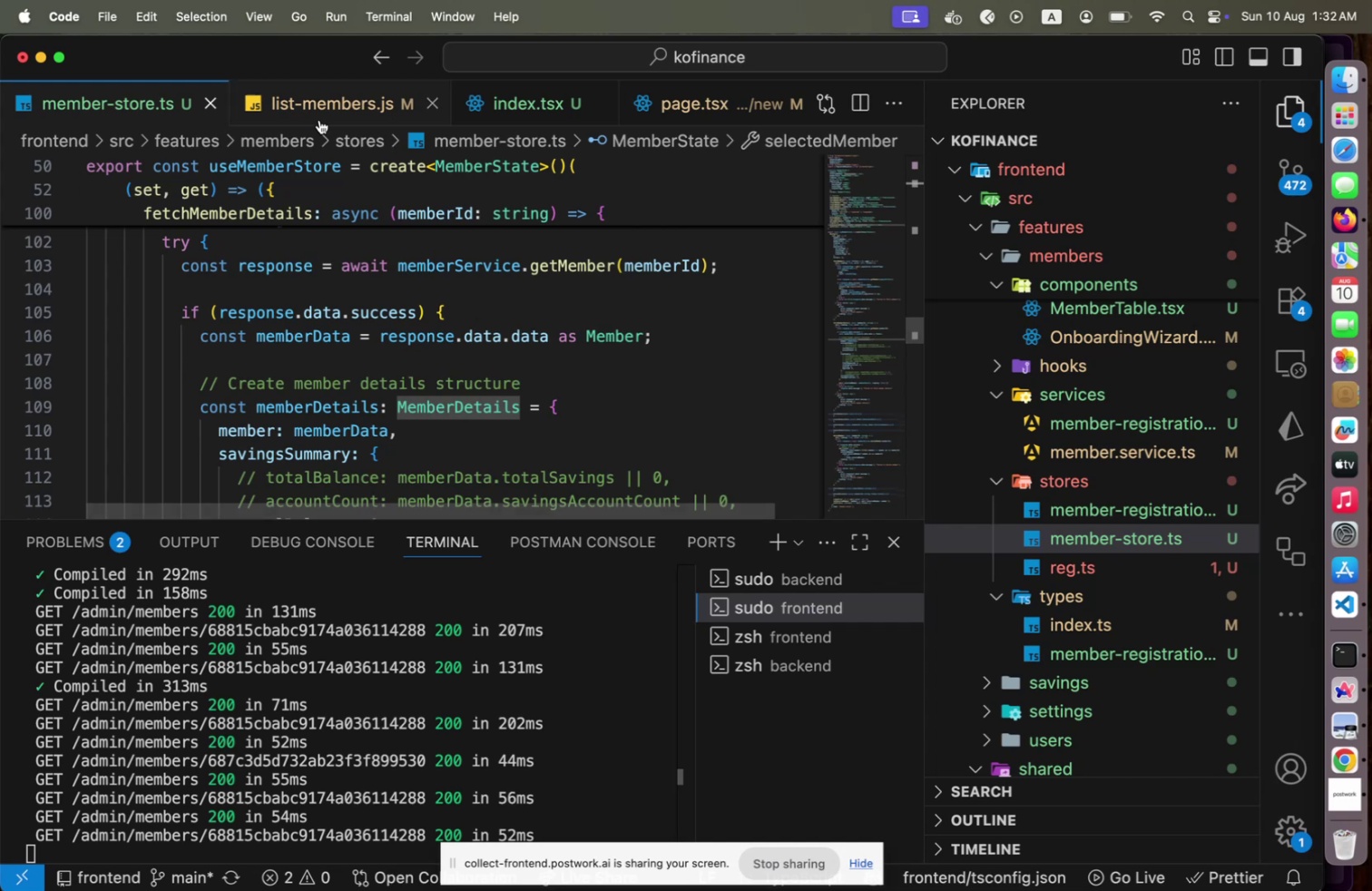 
left_click([214, 104])
 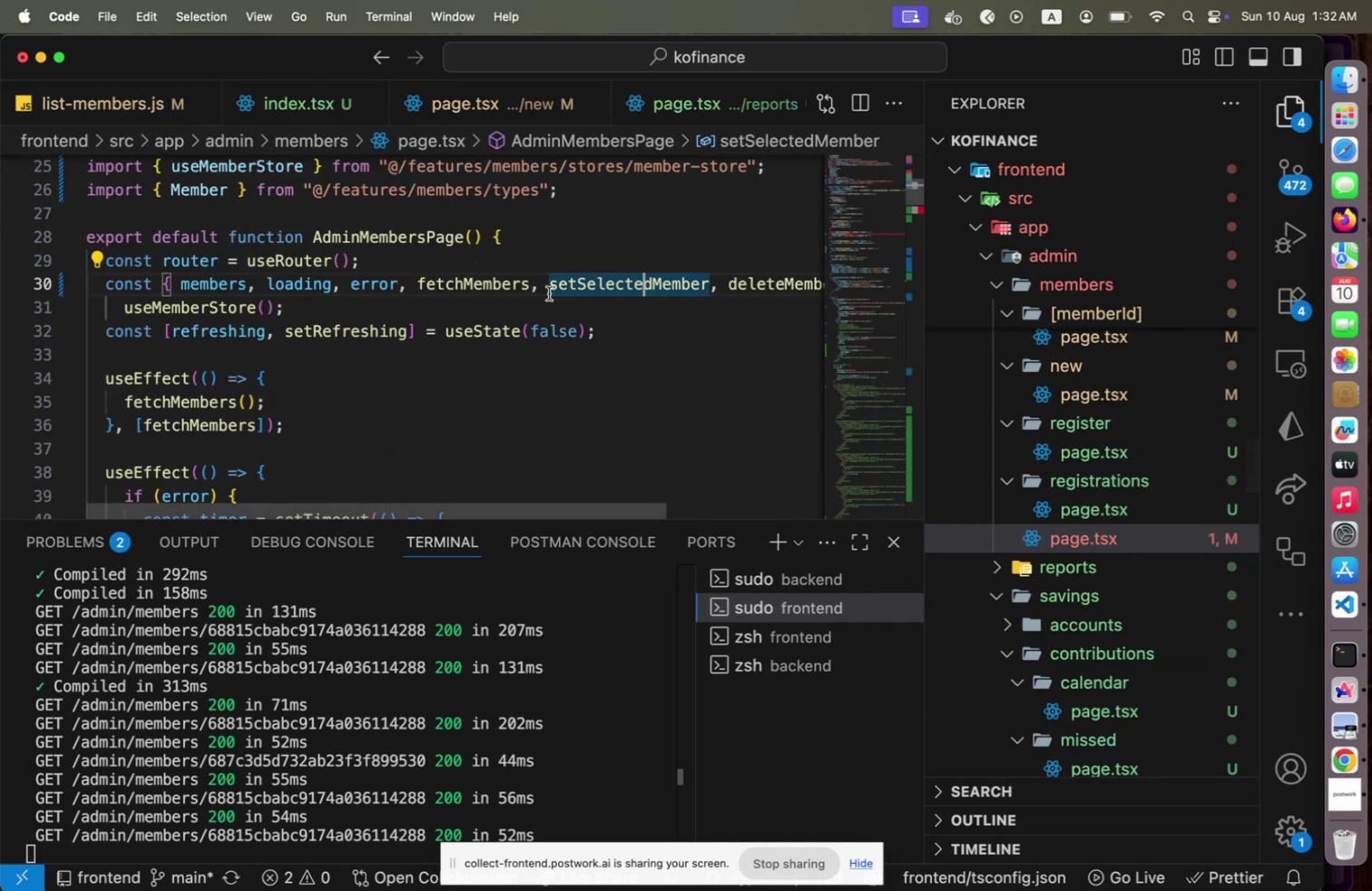 
scroll: coordinate [507, 357], scroll_direction: down, amount: 9.0
 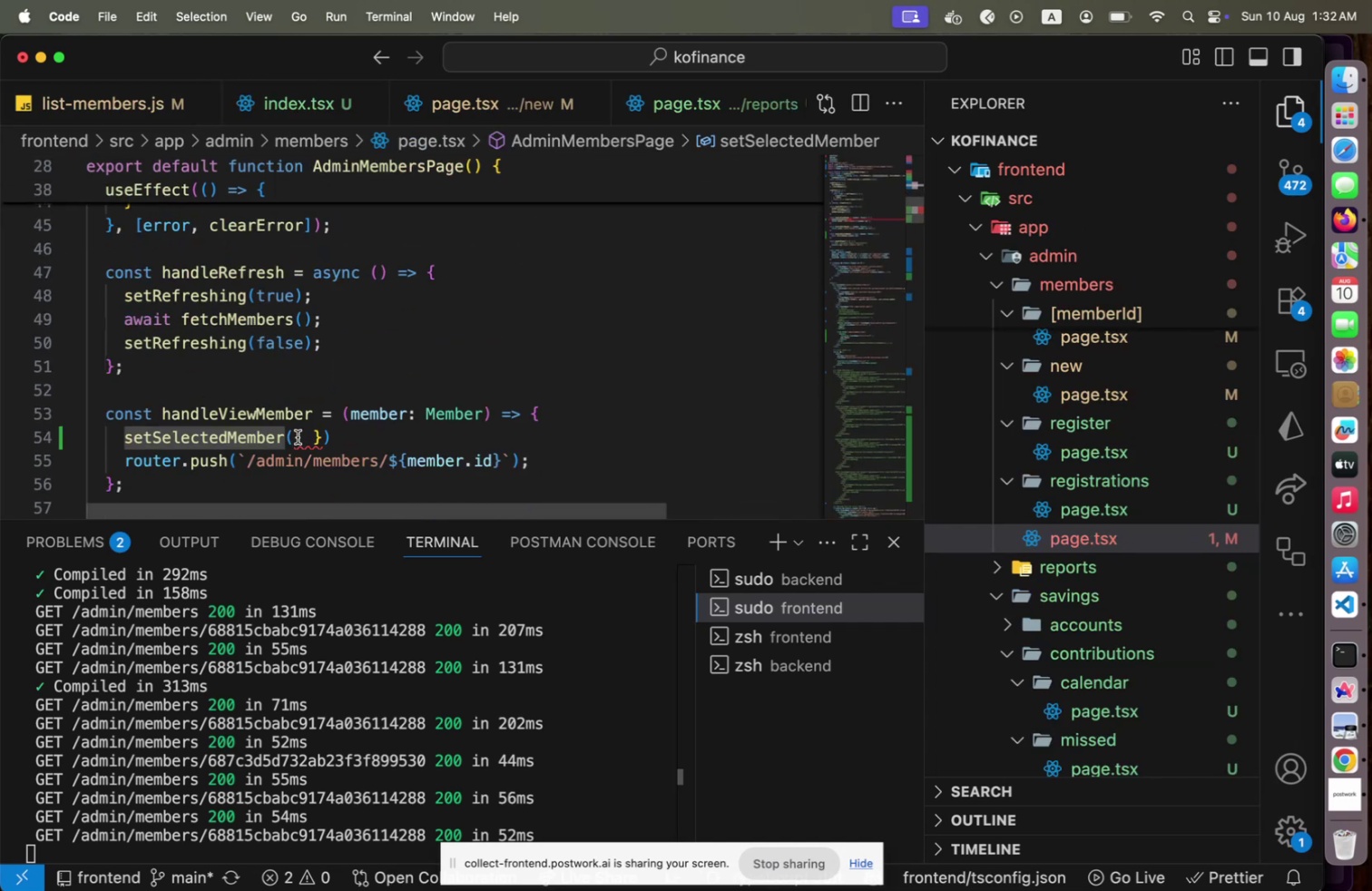 
left_click([298, 436])
 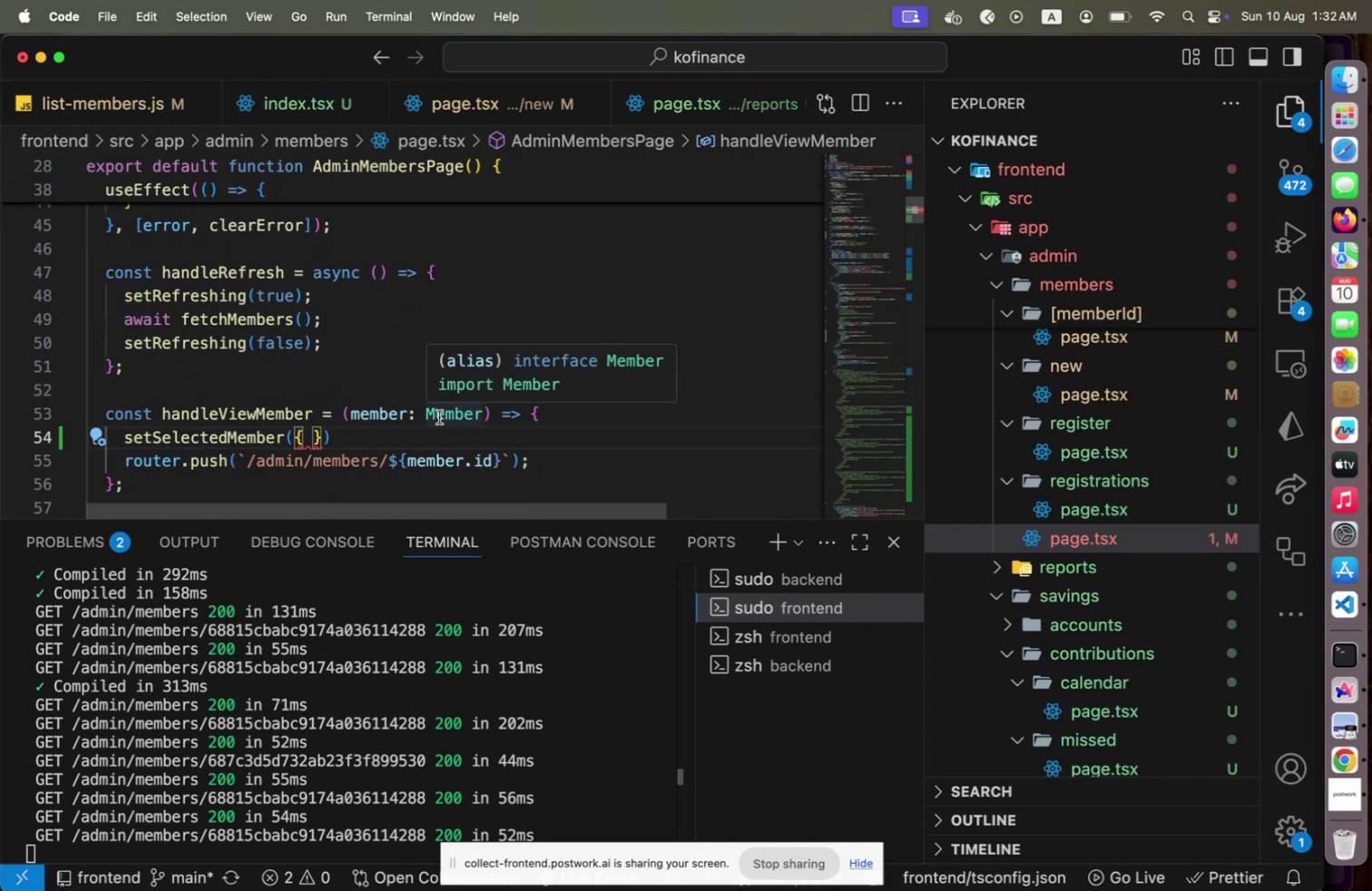 
key(ArrowRight)
 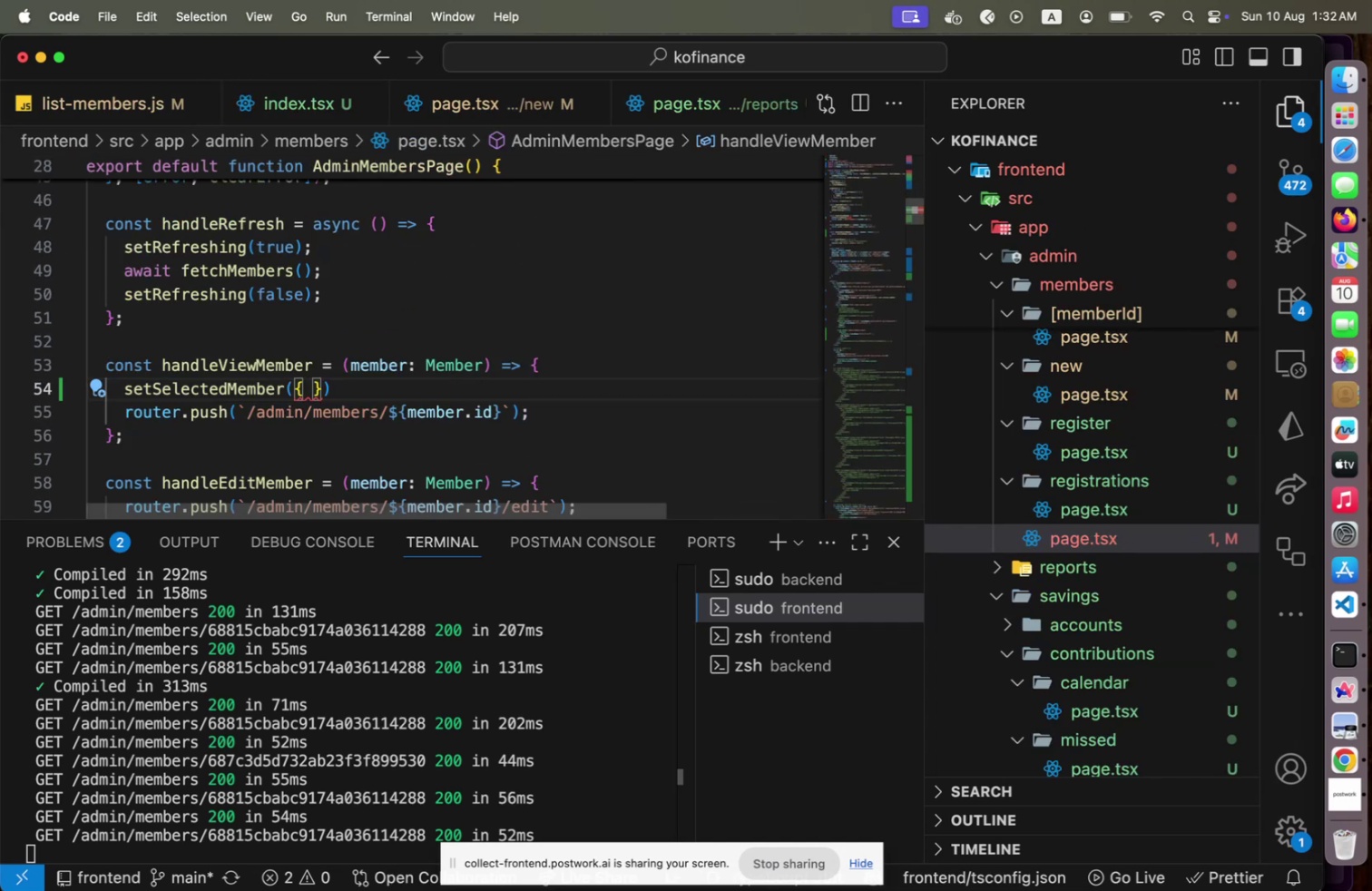 
key(ArrowLeft)
 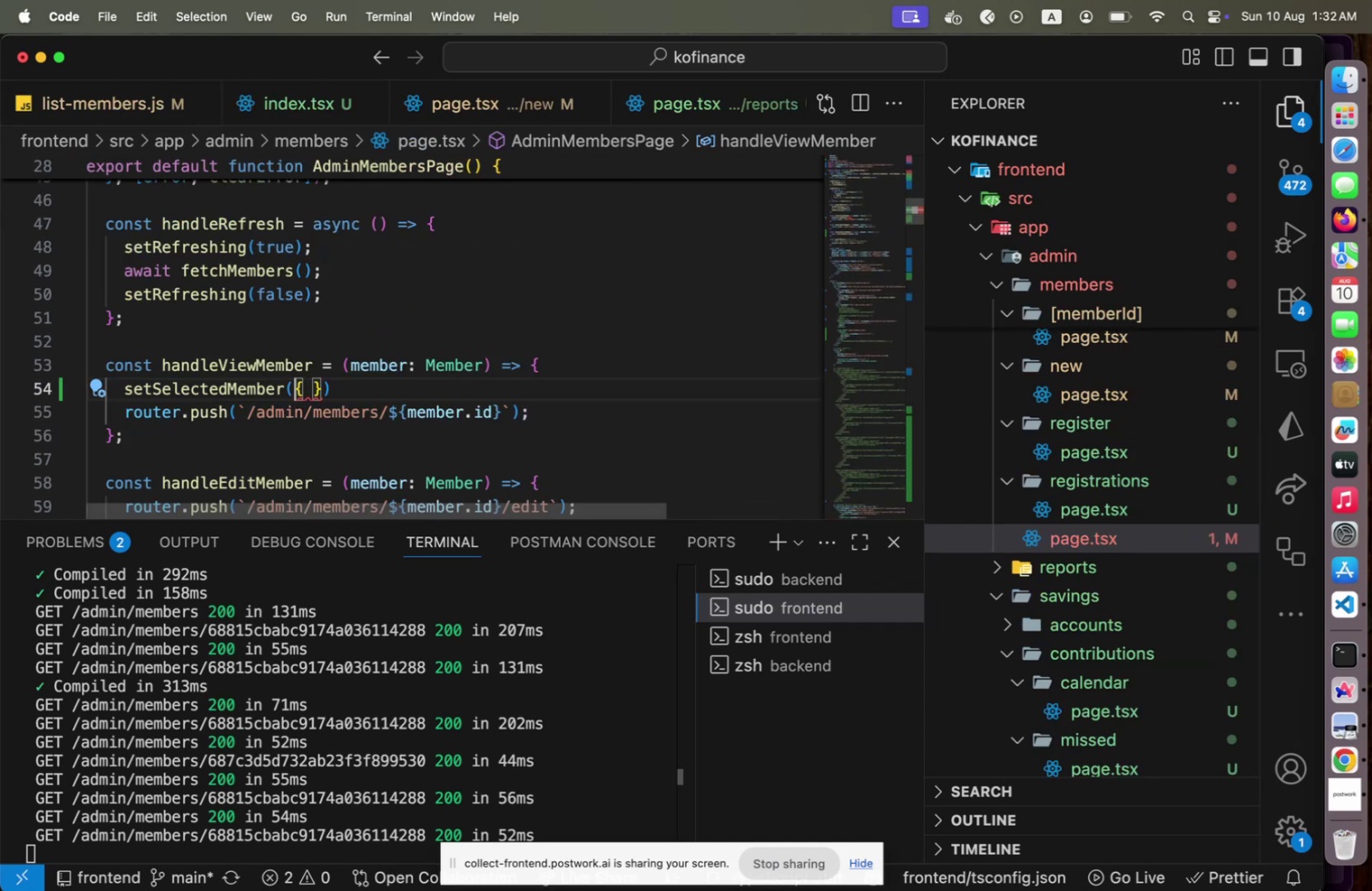 
key(Shift+ArrowRight)
 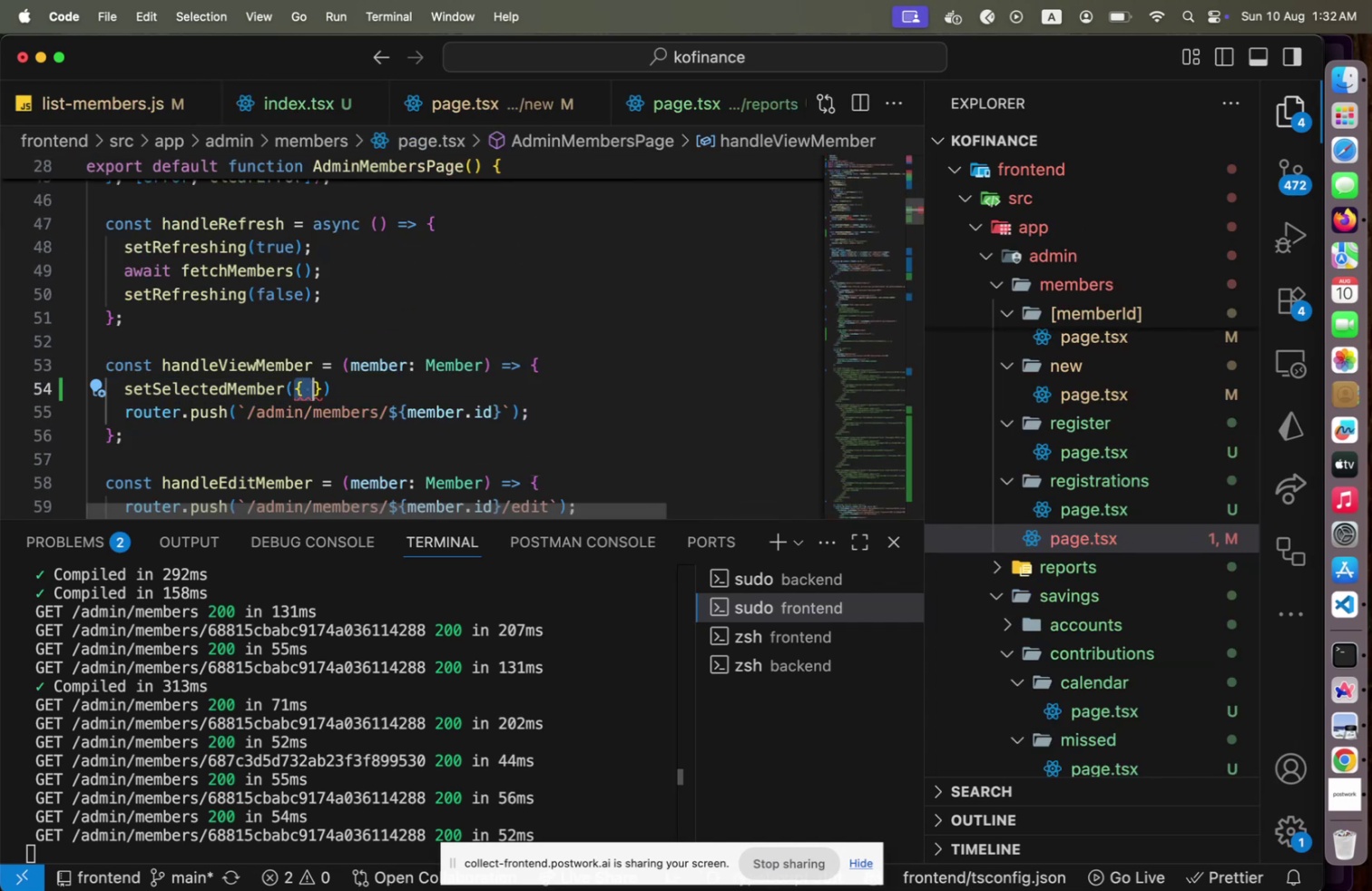 
key(Shift+ArrowRight)
 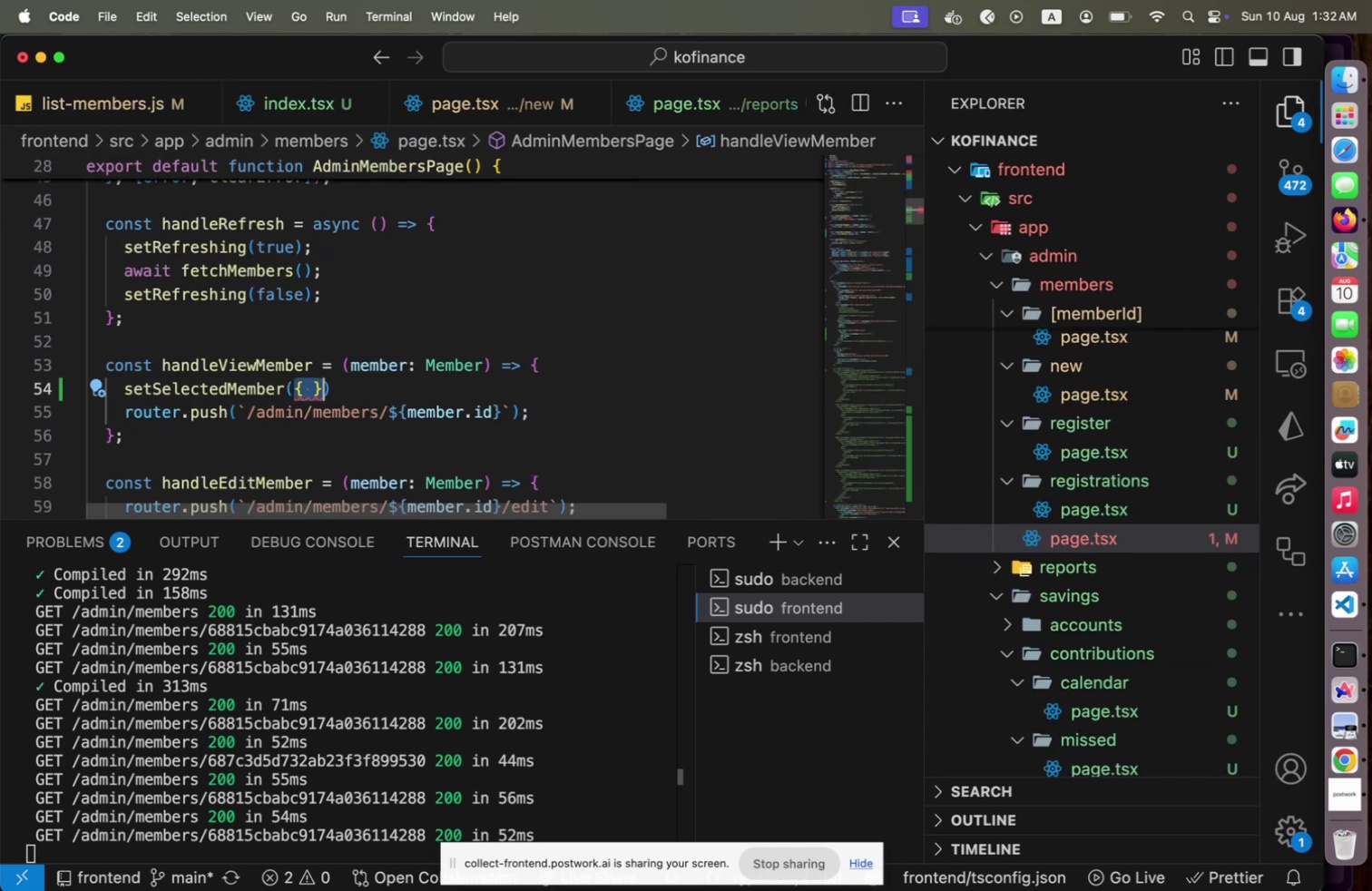 
key(Shift+ArrowRight)
 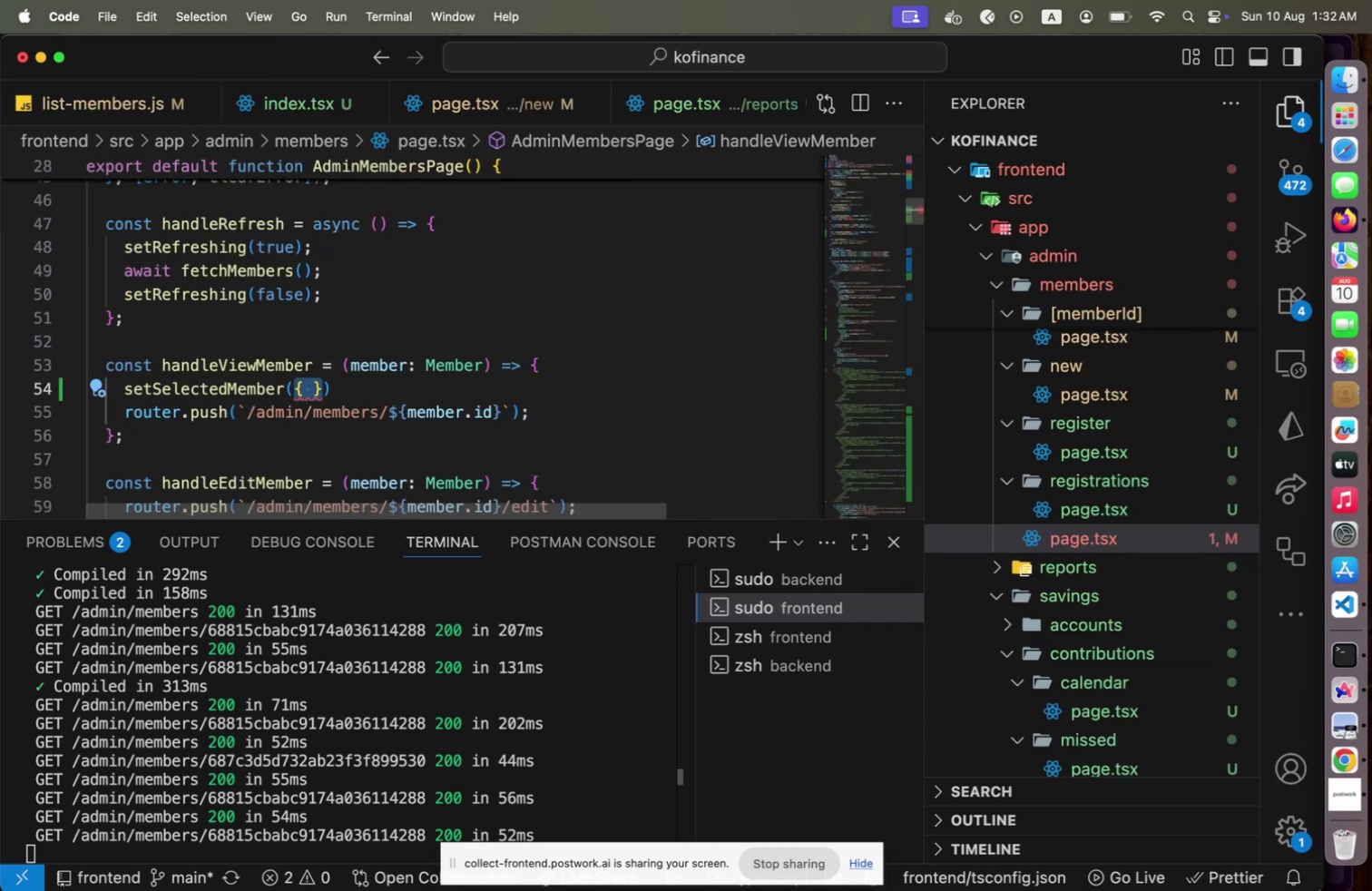 
key(Backspace)
type({ da)
key(Backspace)
key(Backspace)
type(m)
 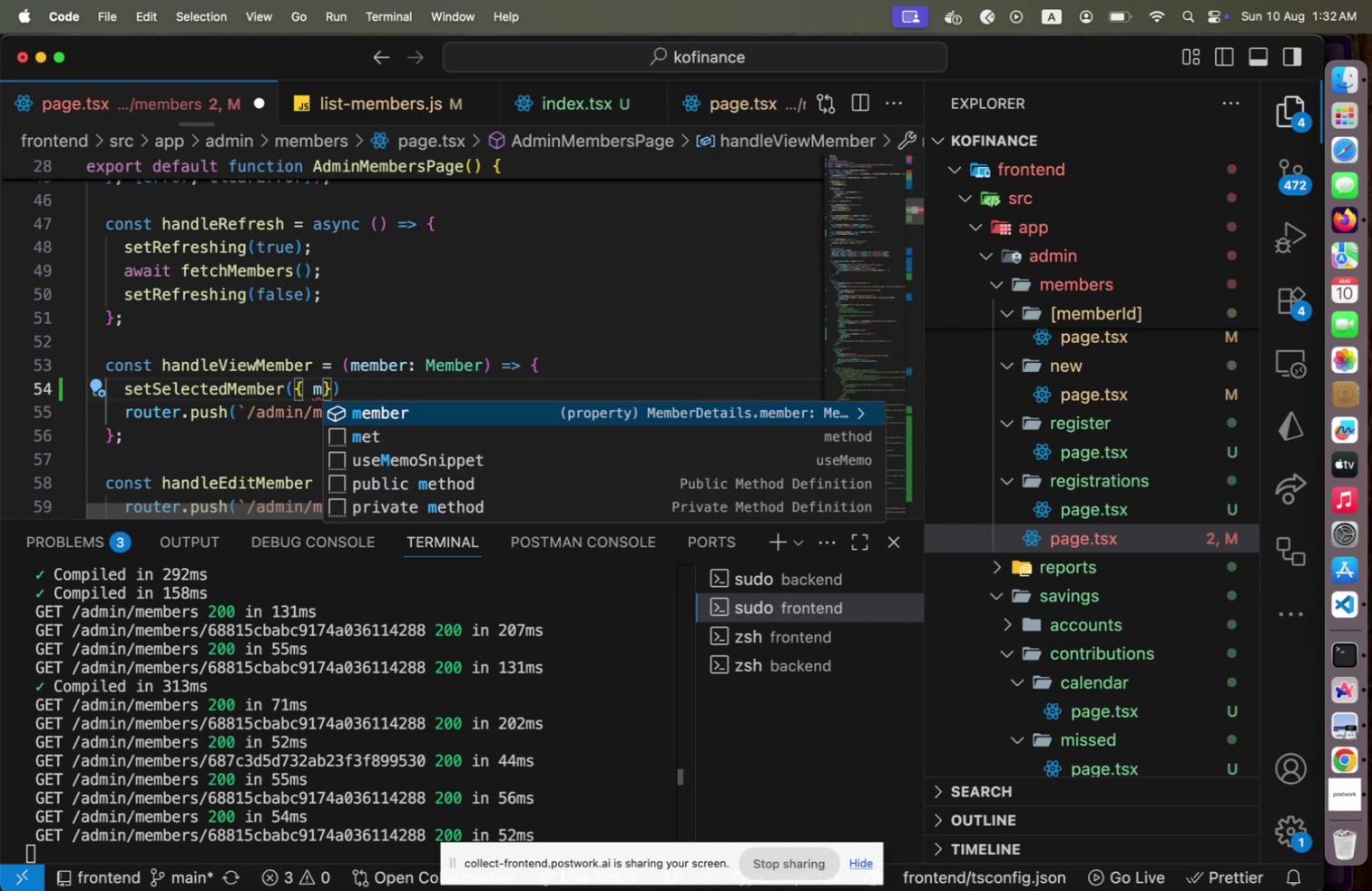 
key(Enter)
 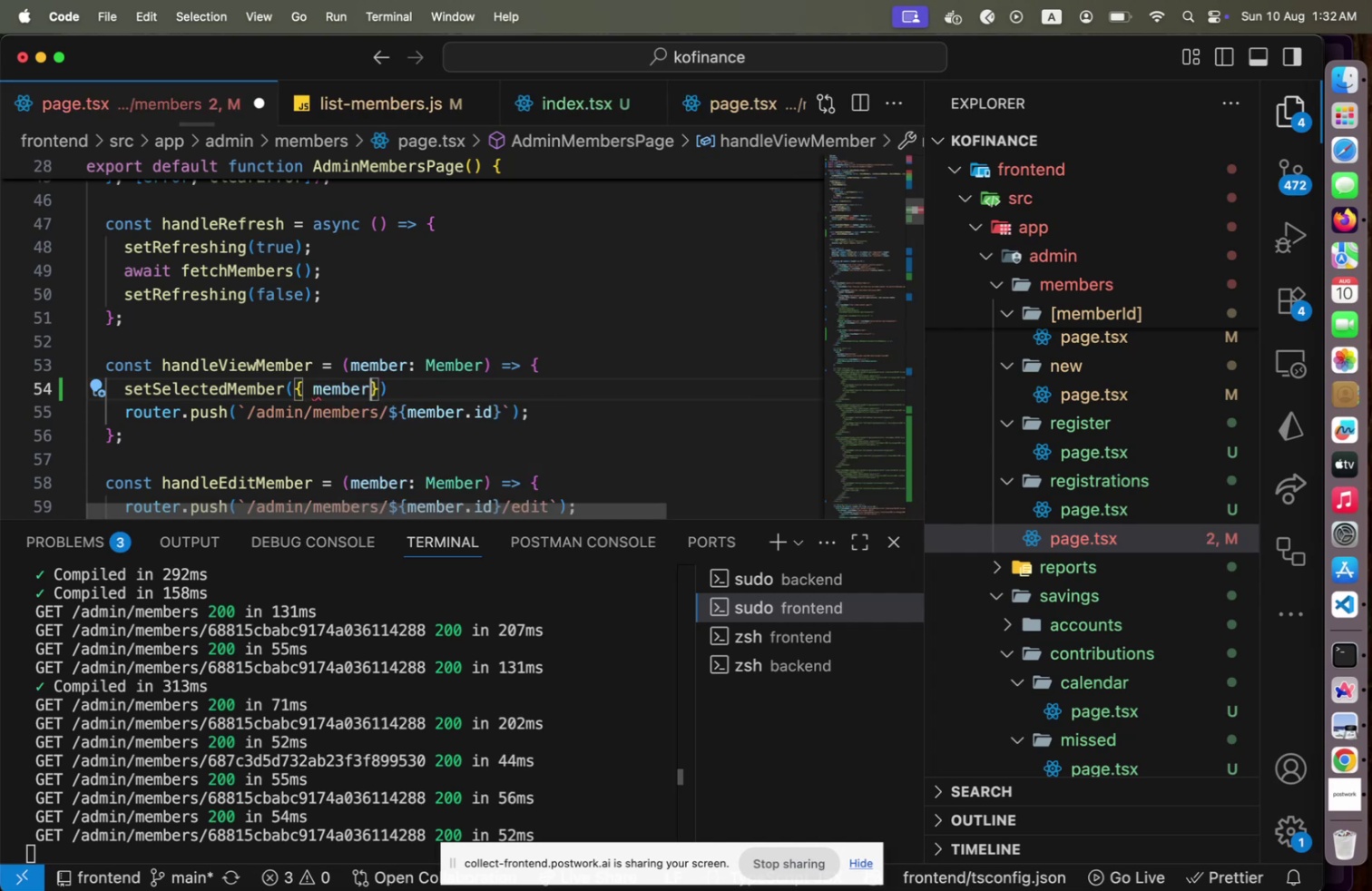 
type(: member )
key(Backspace)
type(, s)
 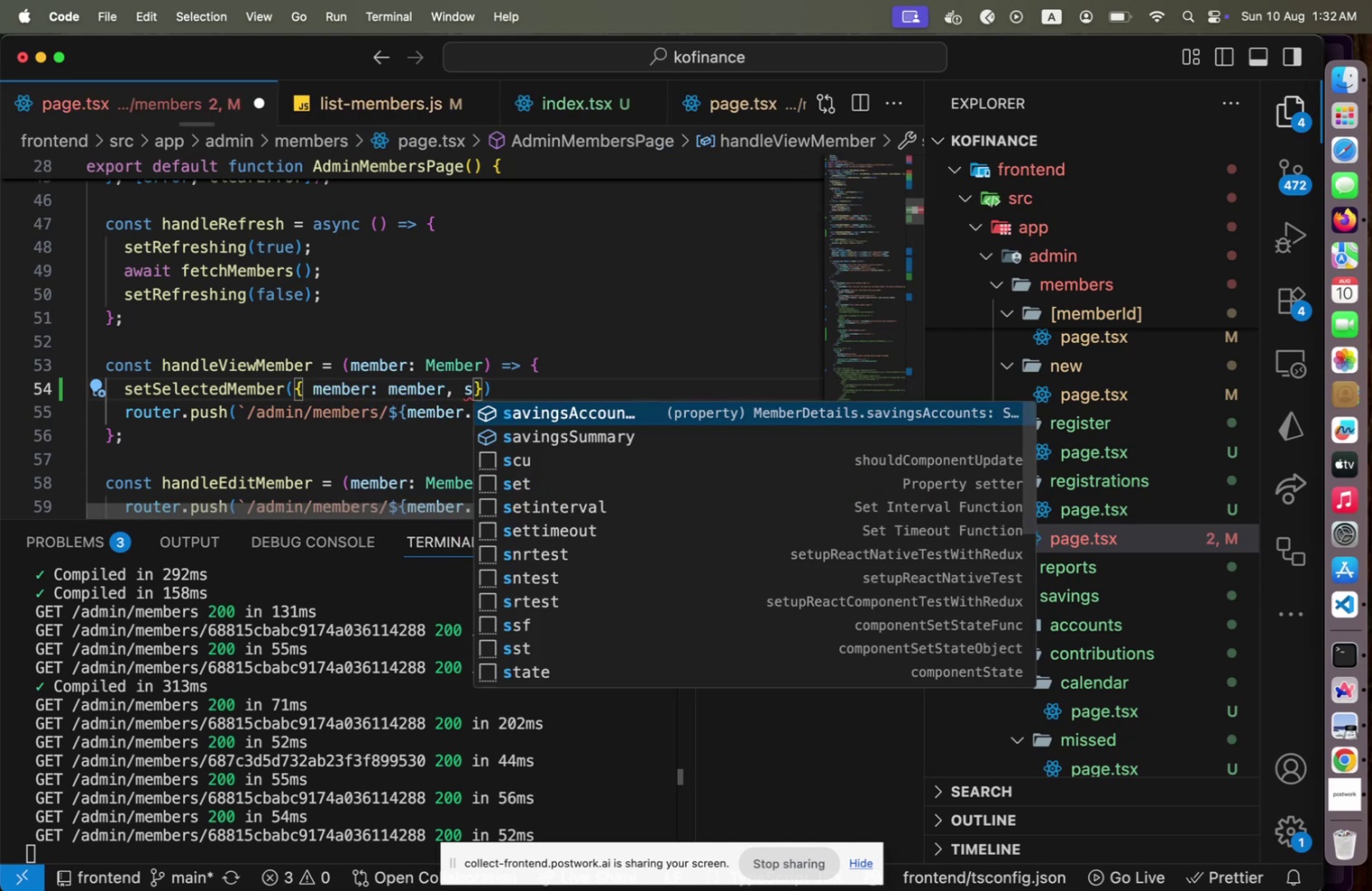 
key(Enter)
 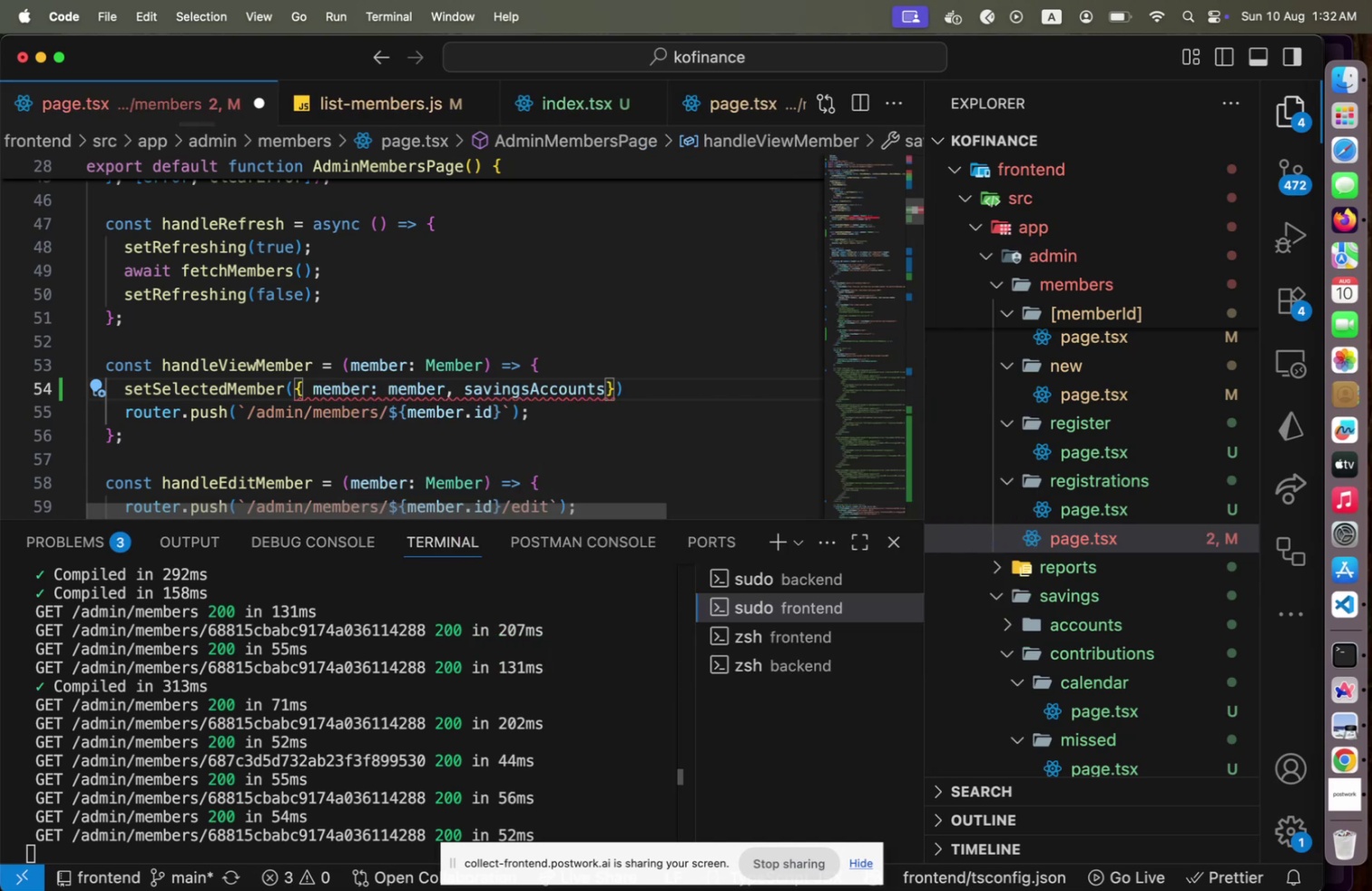 
type(: { s)
key(Backspace)
type(a)
key(Backspace)
key(Backspace)
key(Backspace)
type(ts: [)
 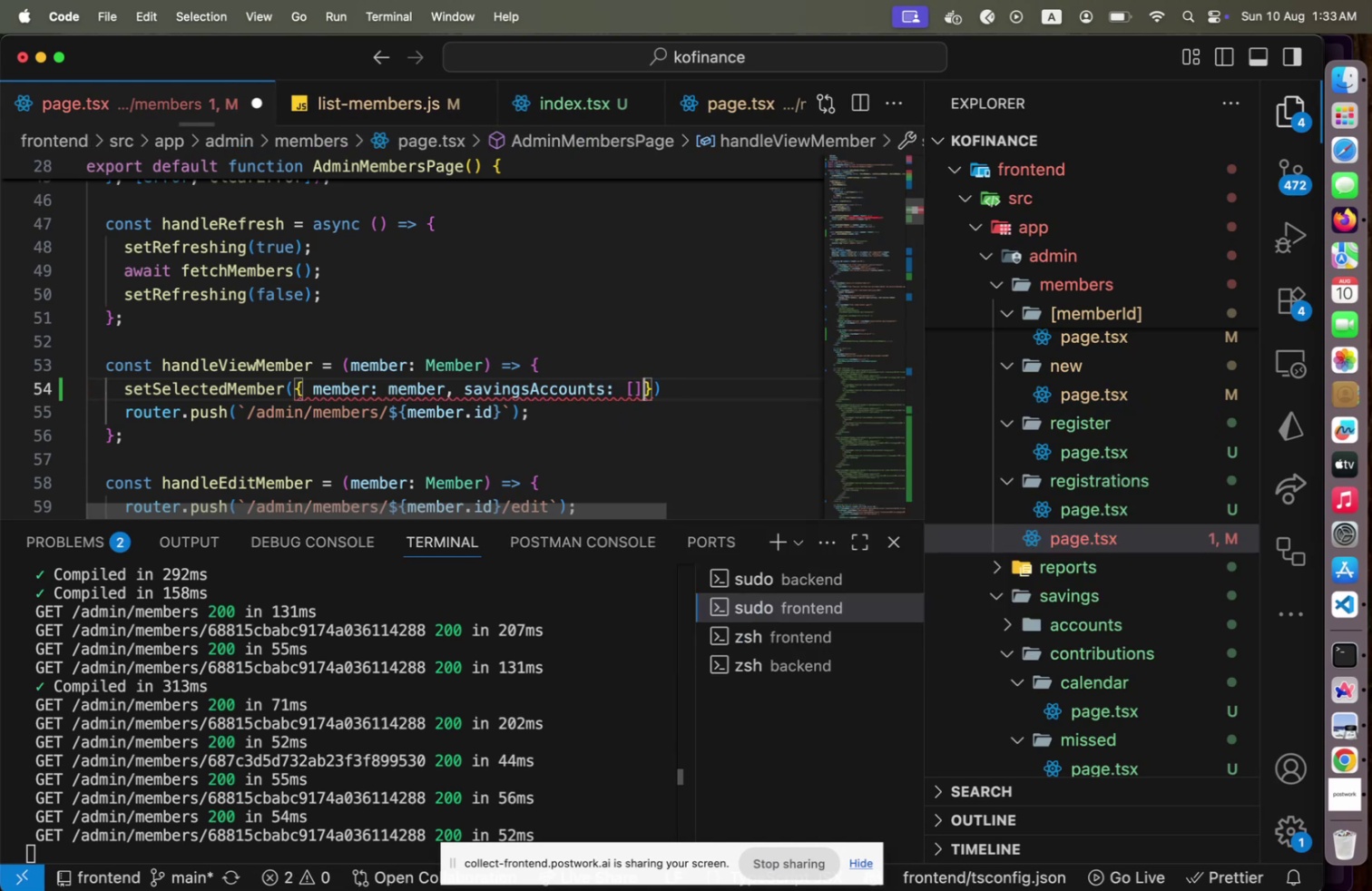 
 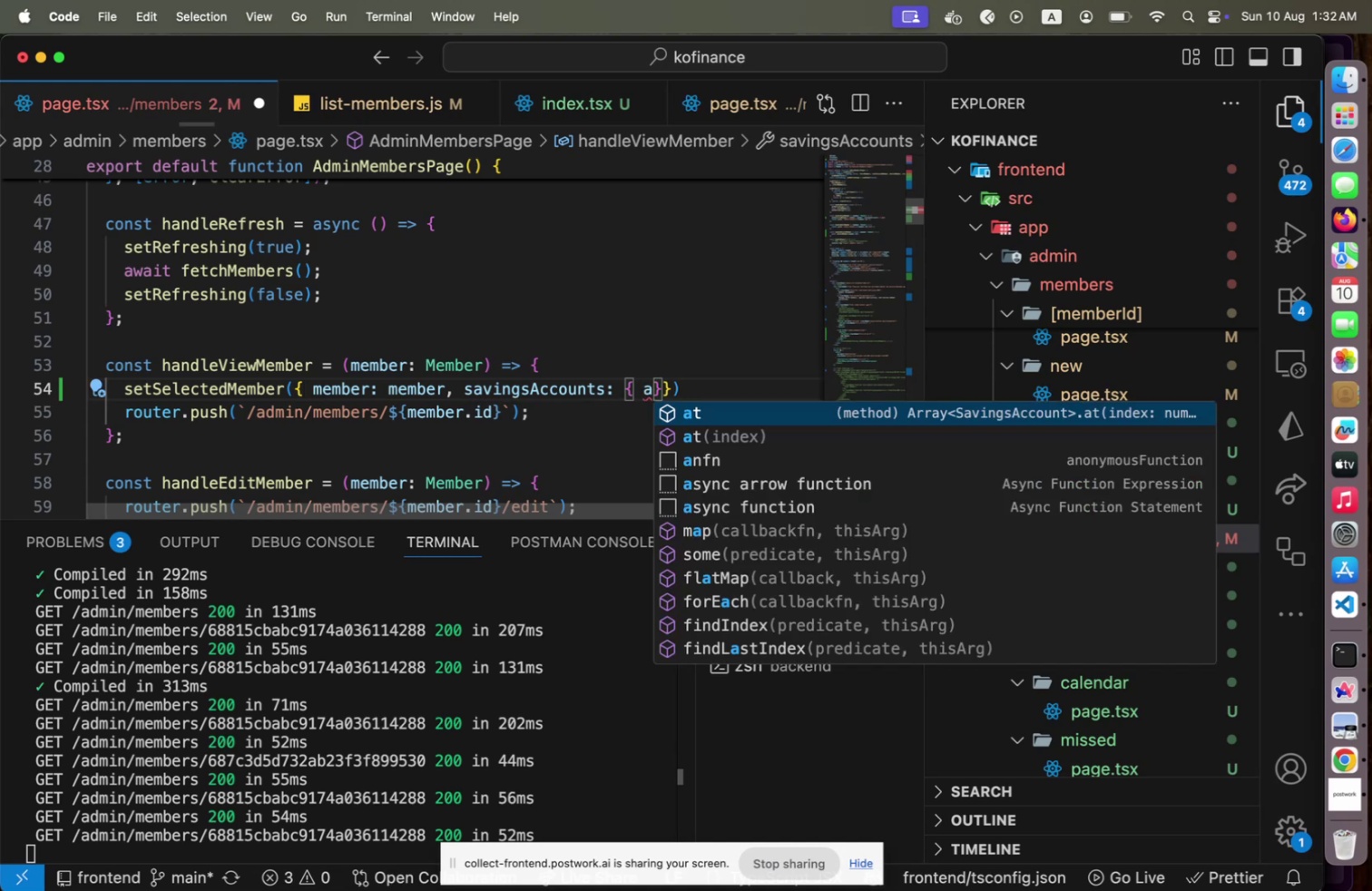 
key(ArrowRight)
 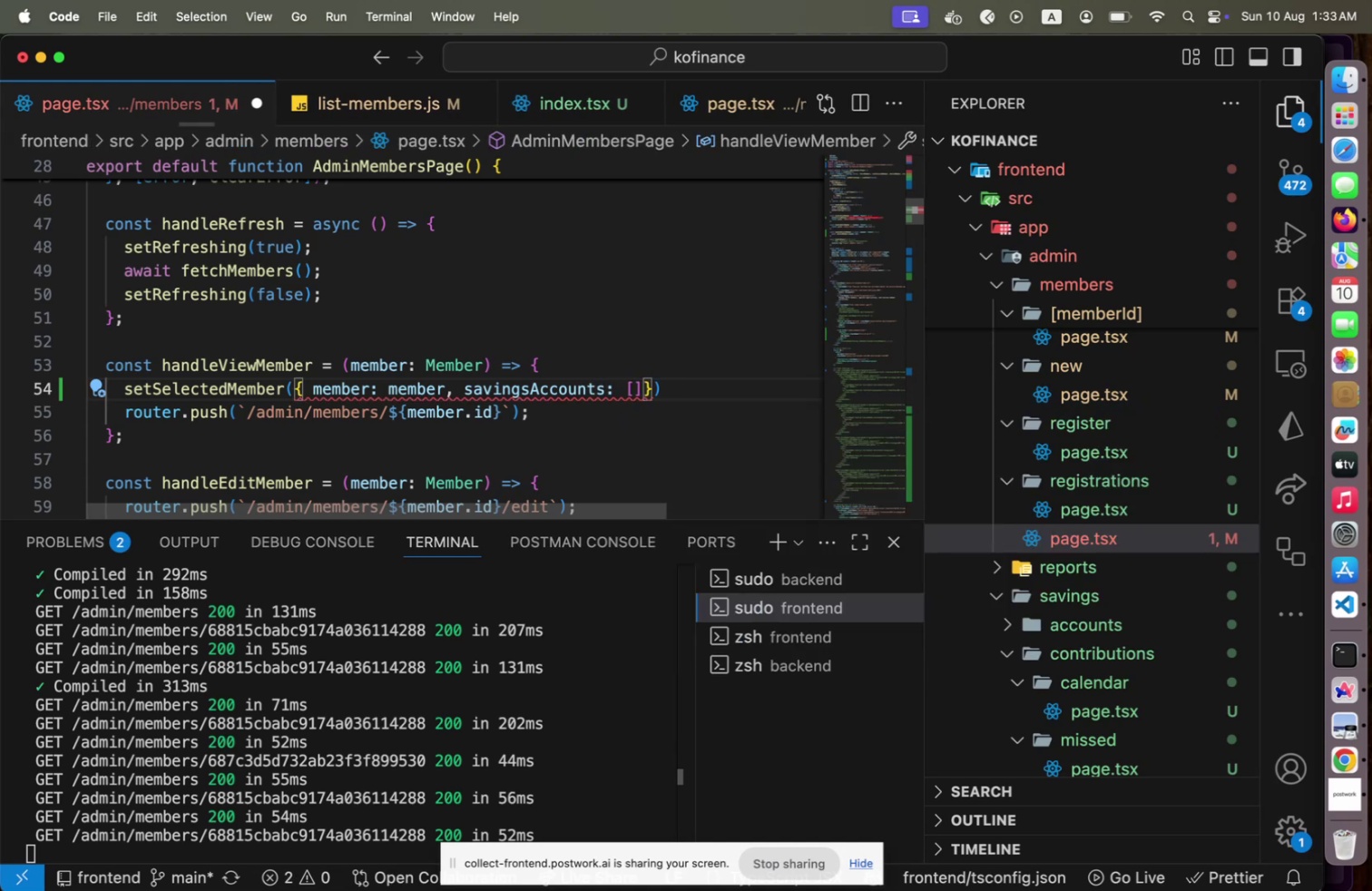 
key(Space)
 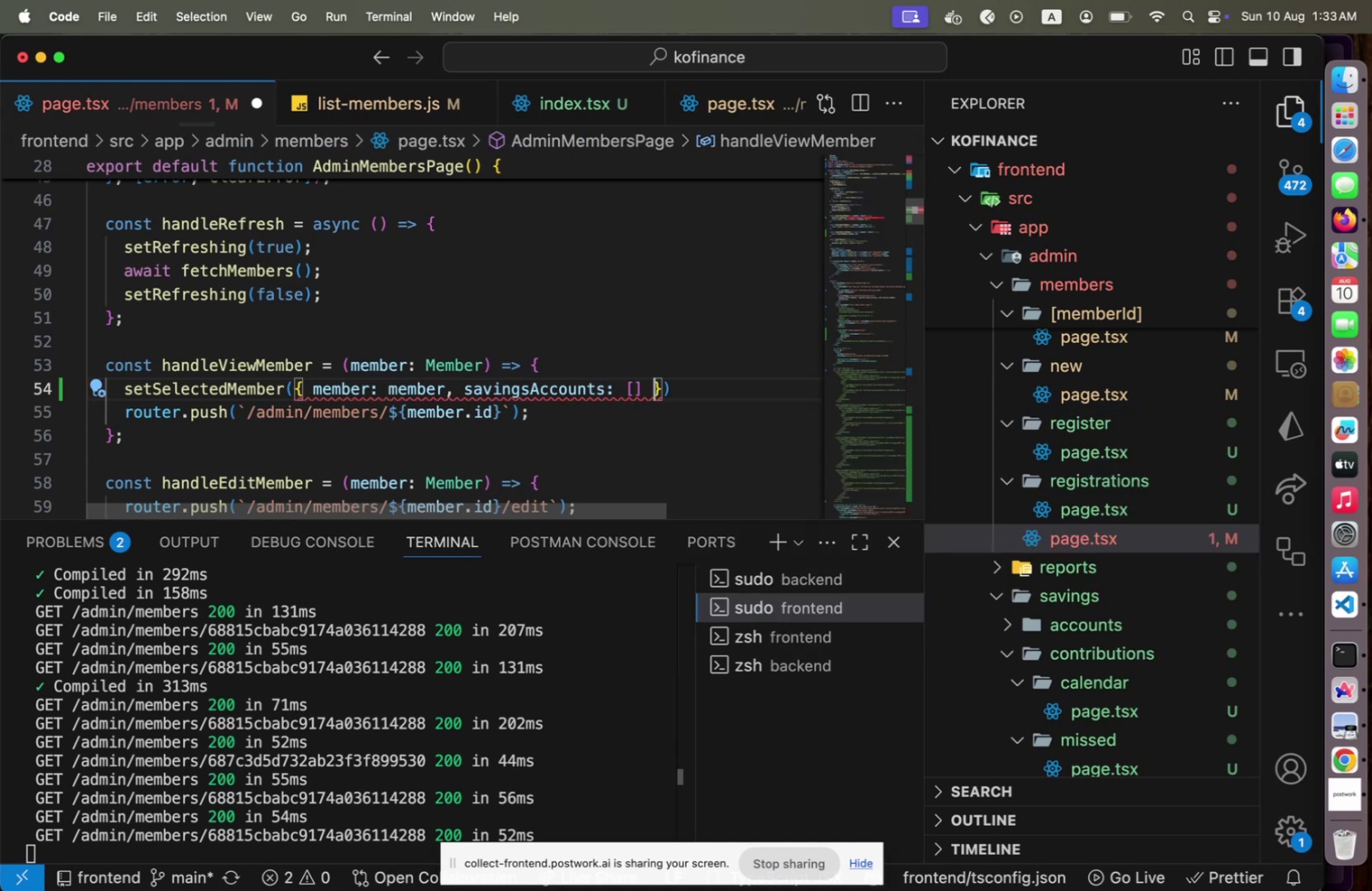 
key(Backspace)
 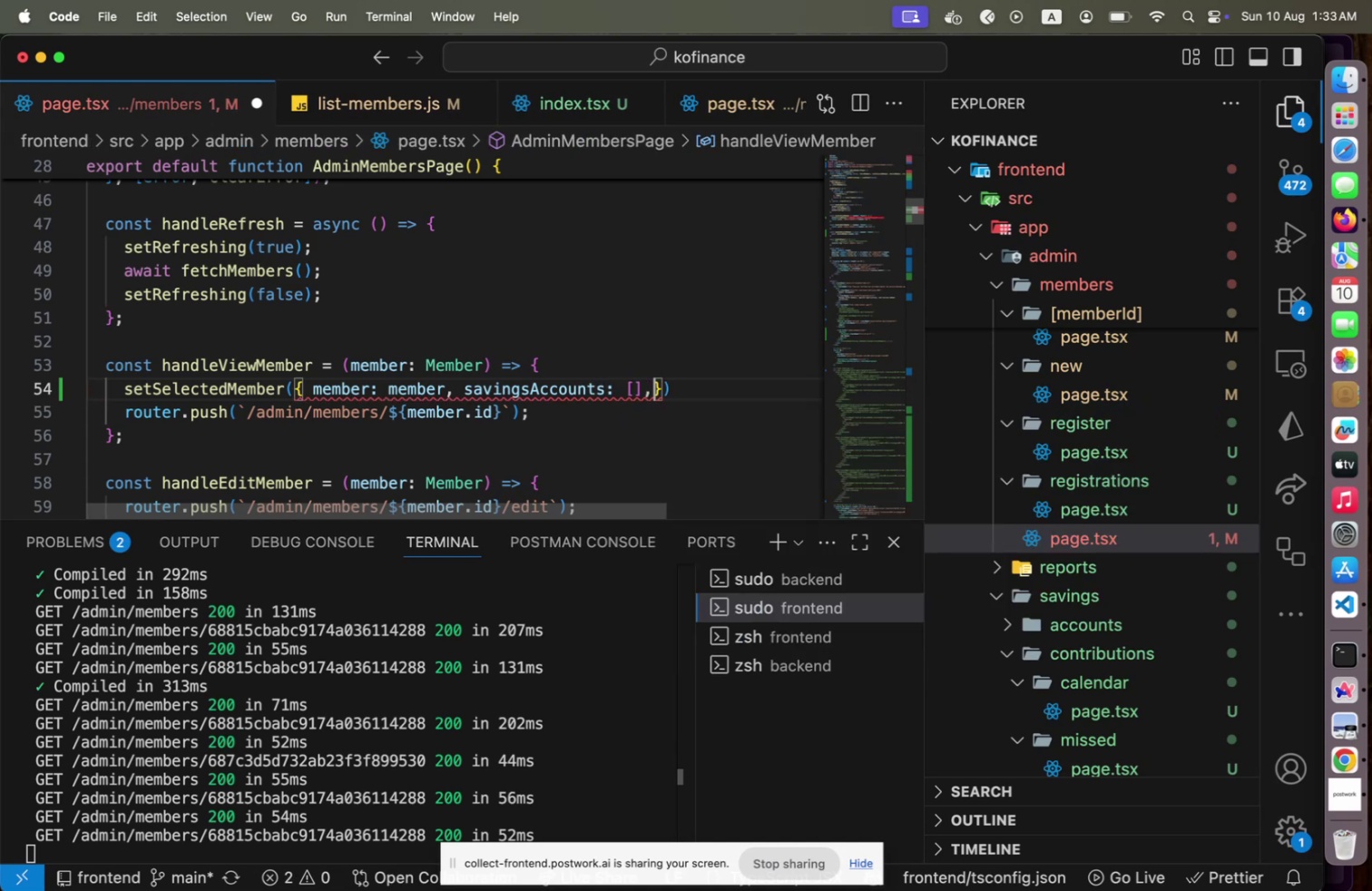 
key(Comma)
 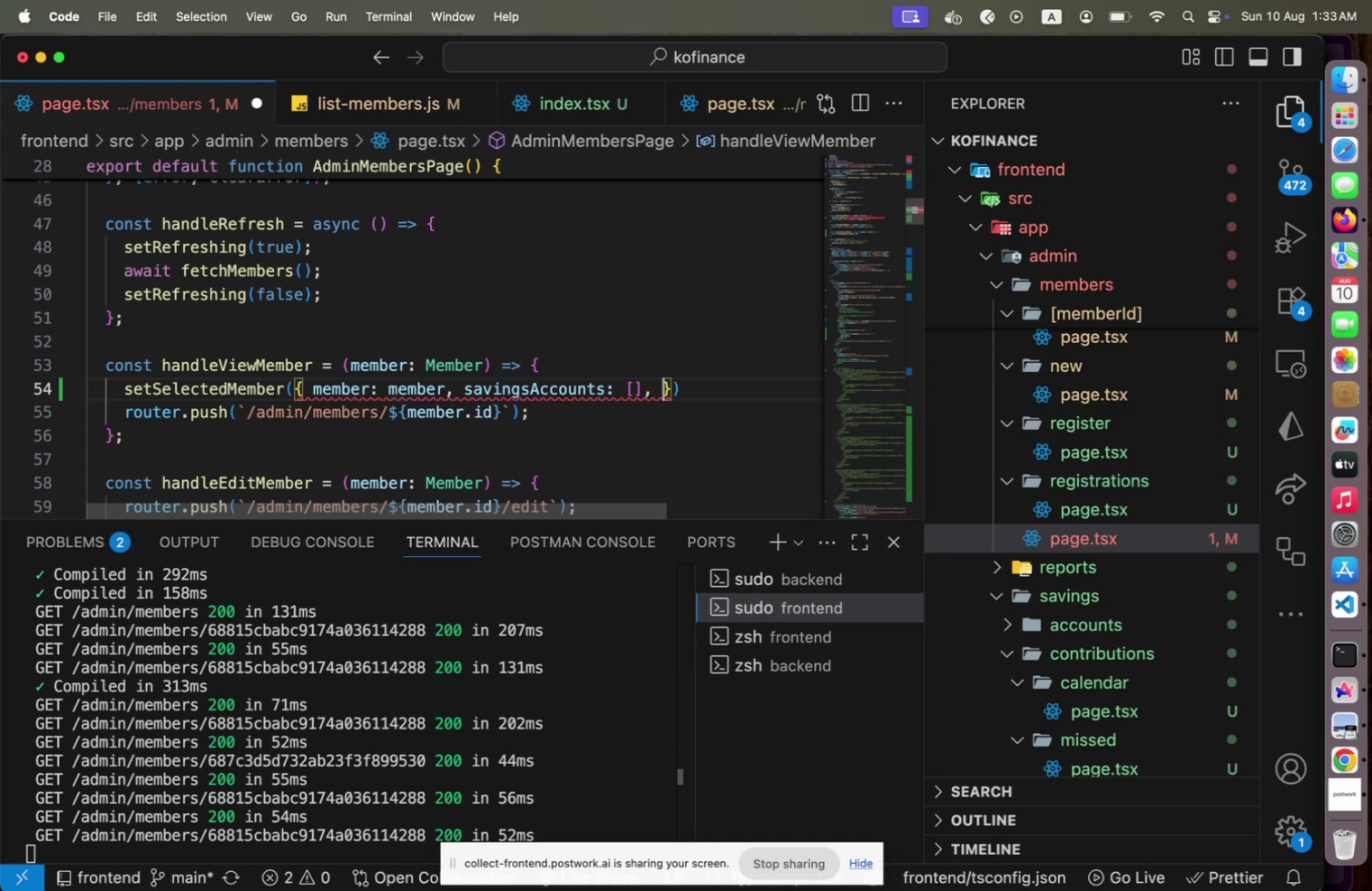 
key(Space)
 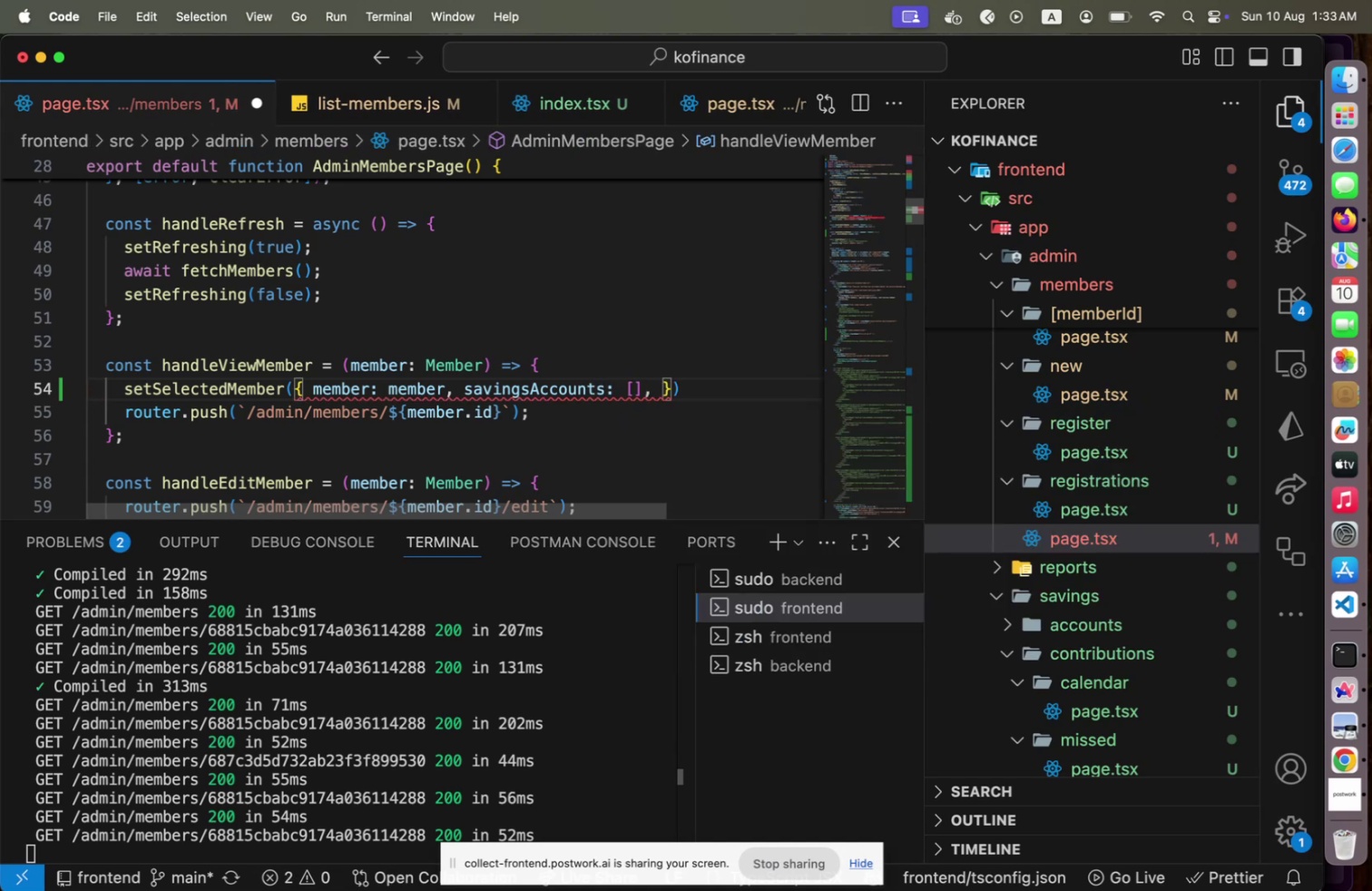 
key(S)
 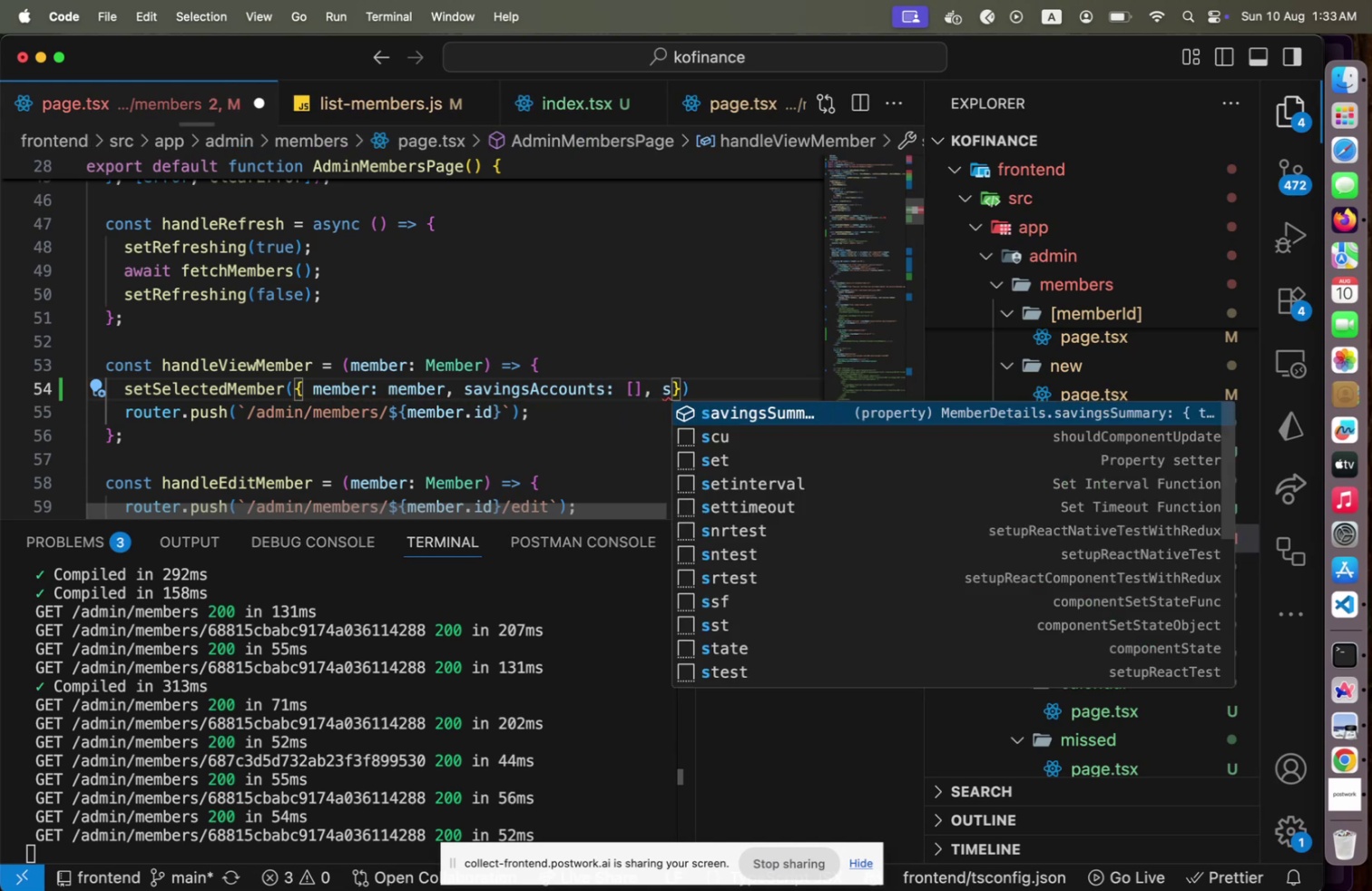 
key(Enter)
 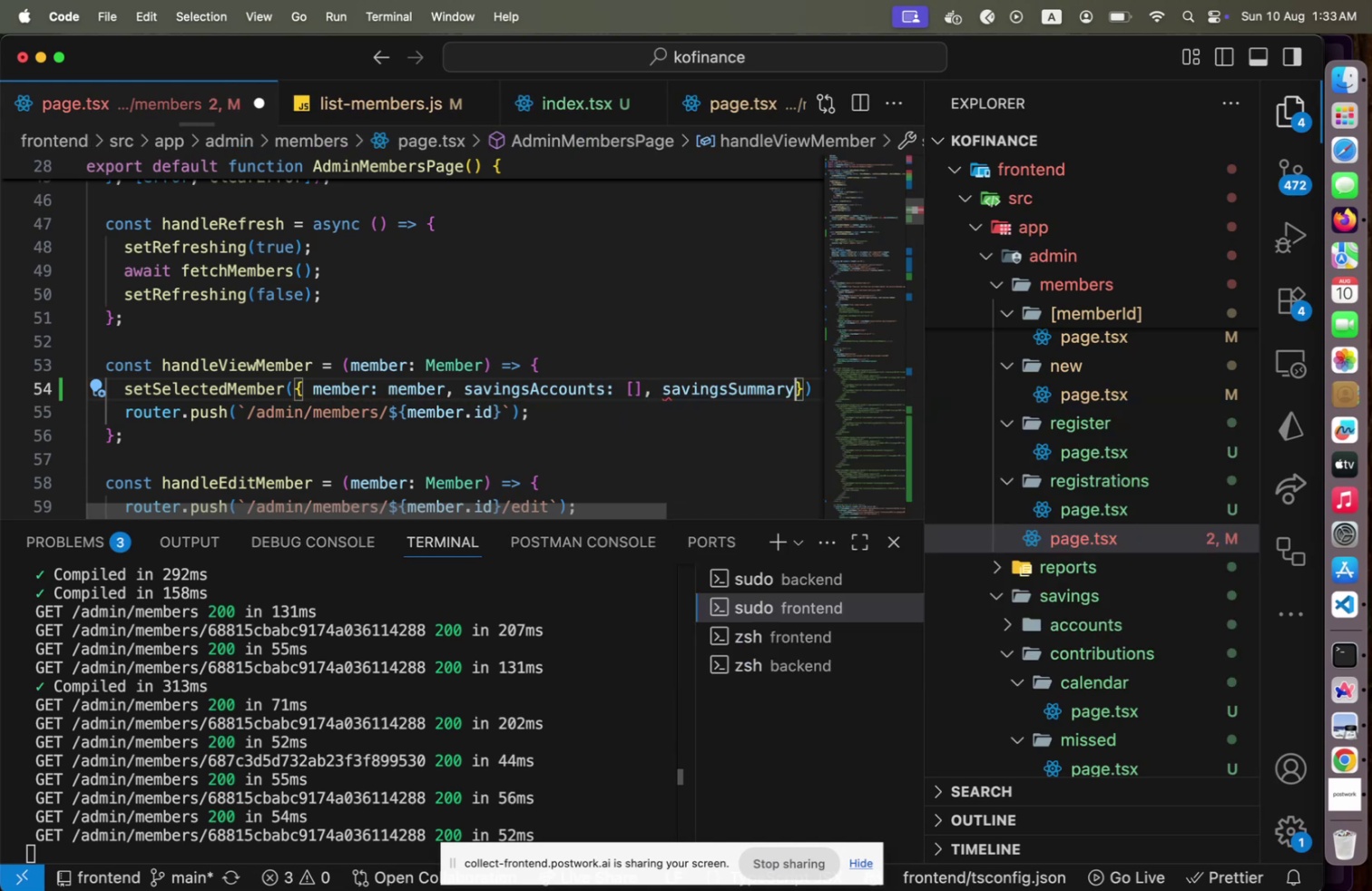 
key(Shift+Semicolon)
 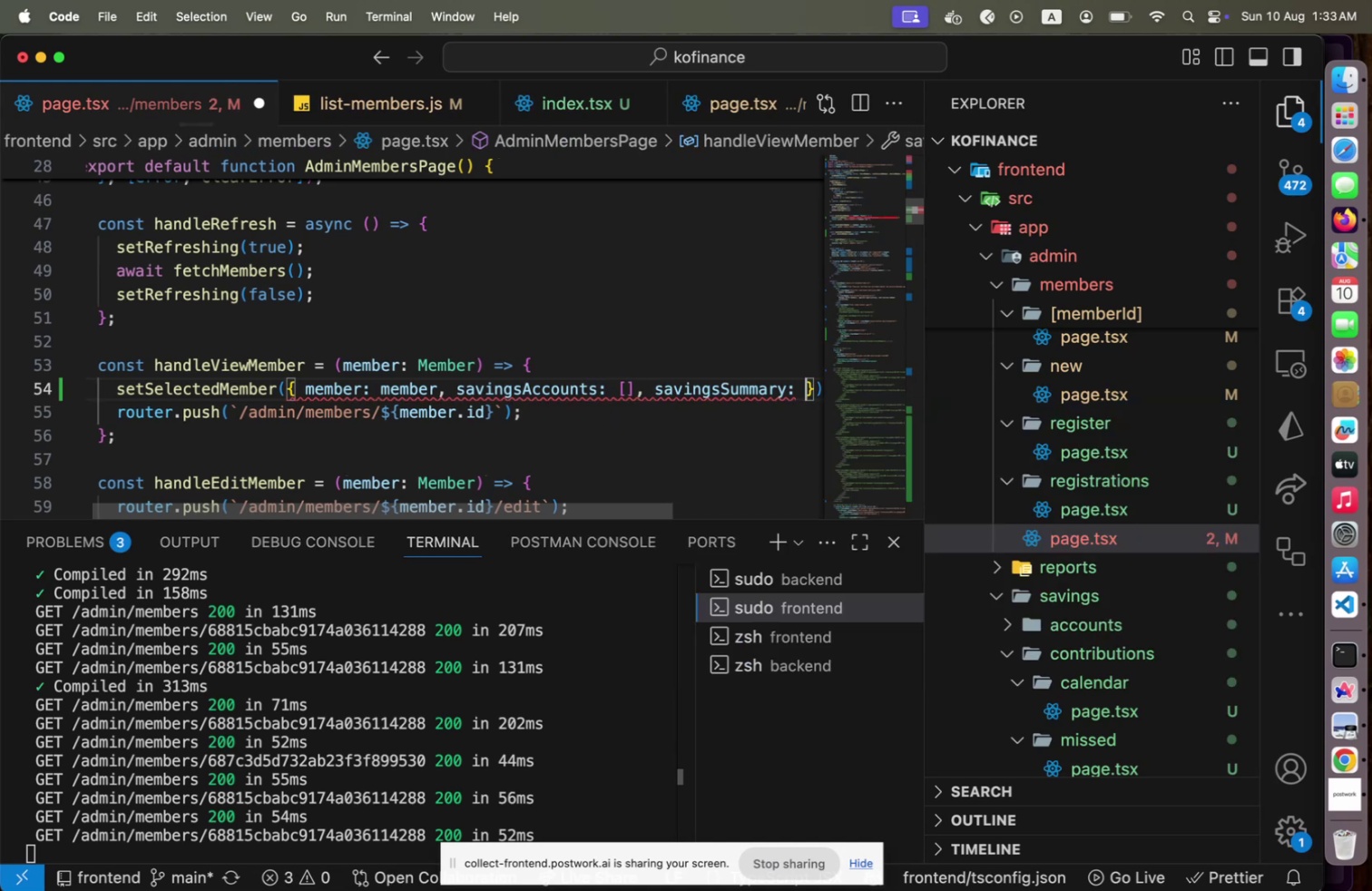 
key(Shift+Space)
 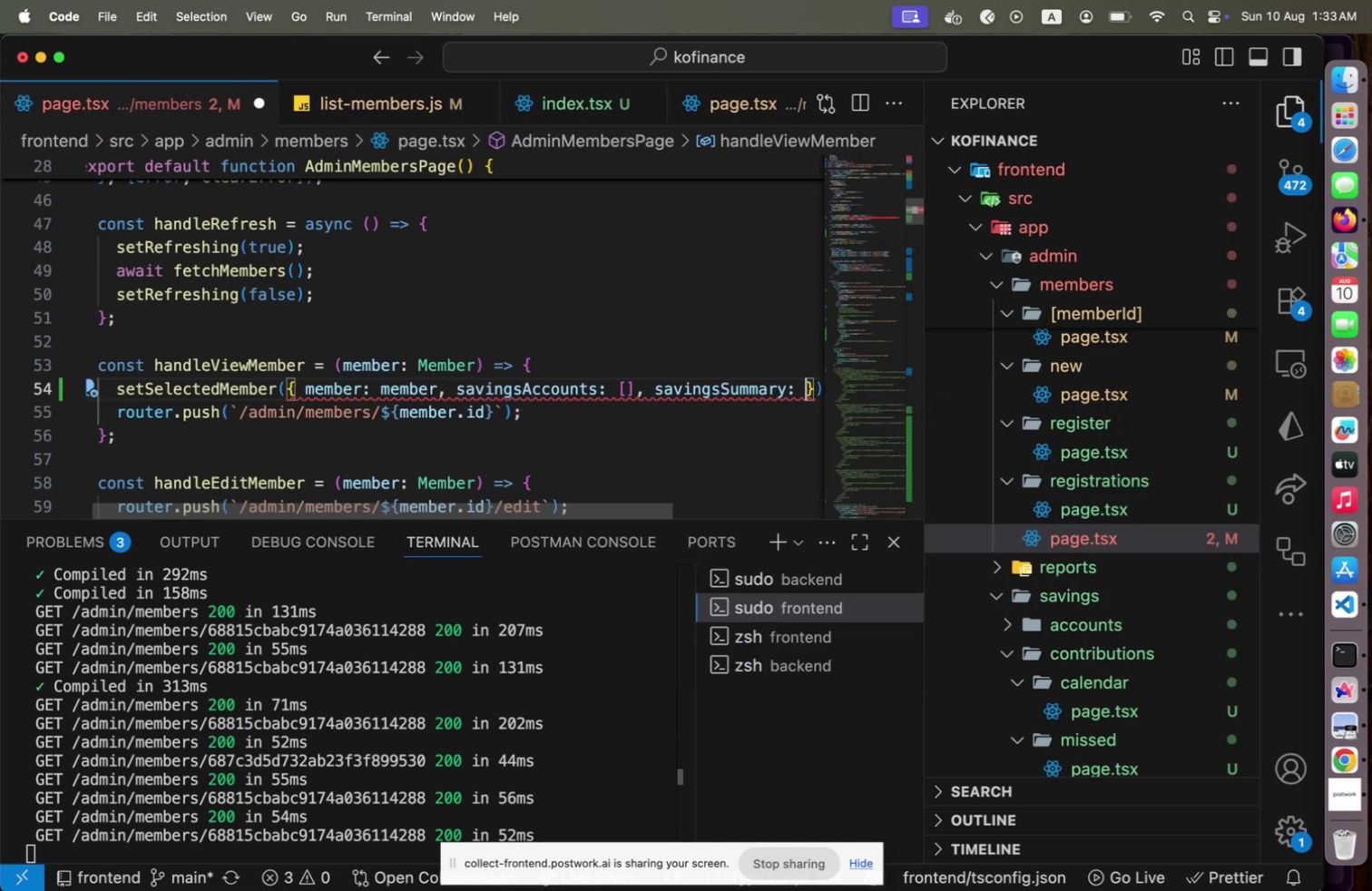 
key(ArrowLeft)
 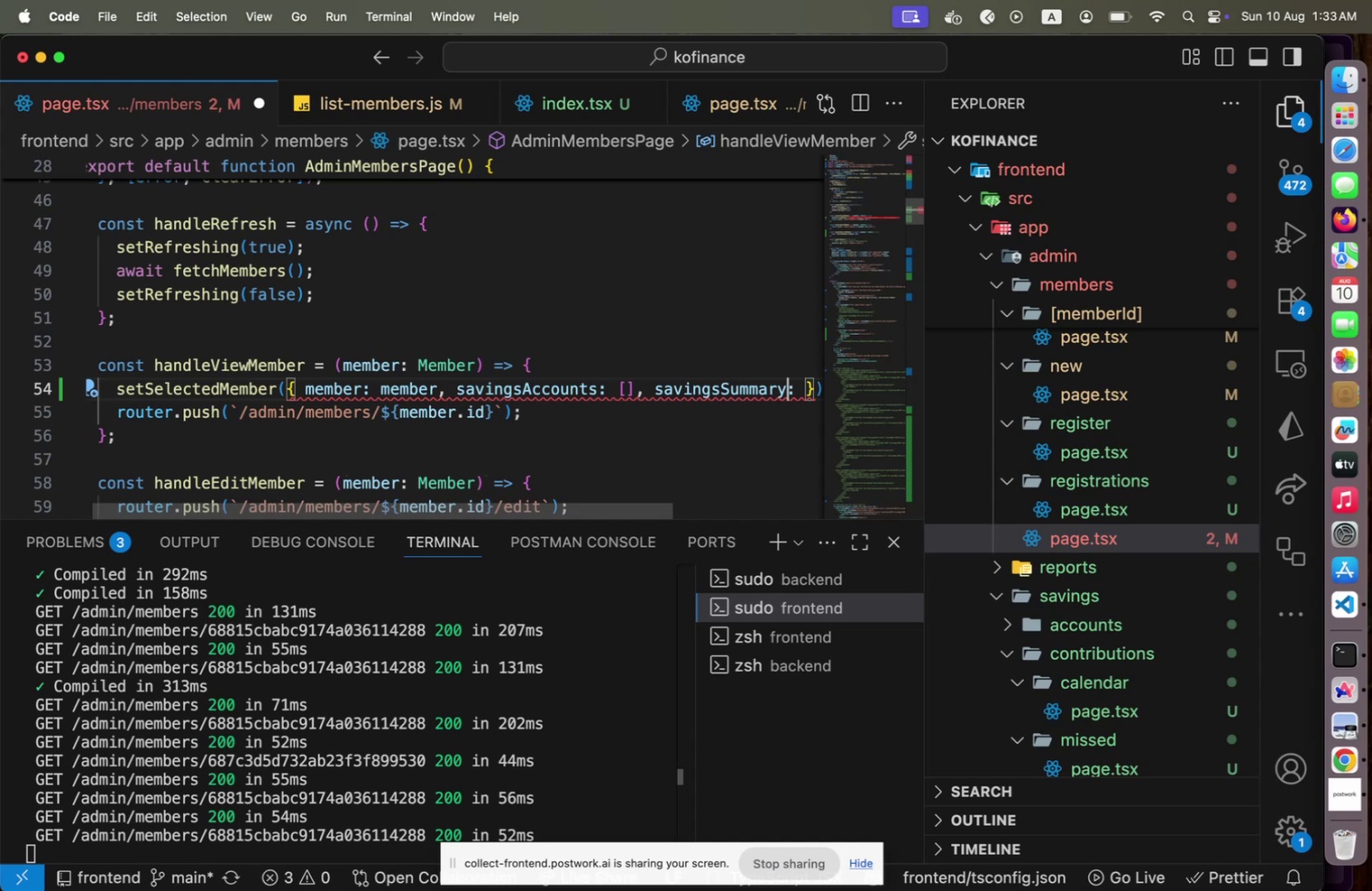 
key(ArrowLeft)
 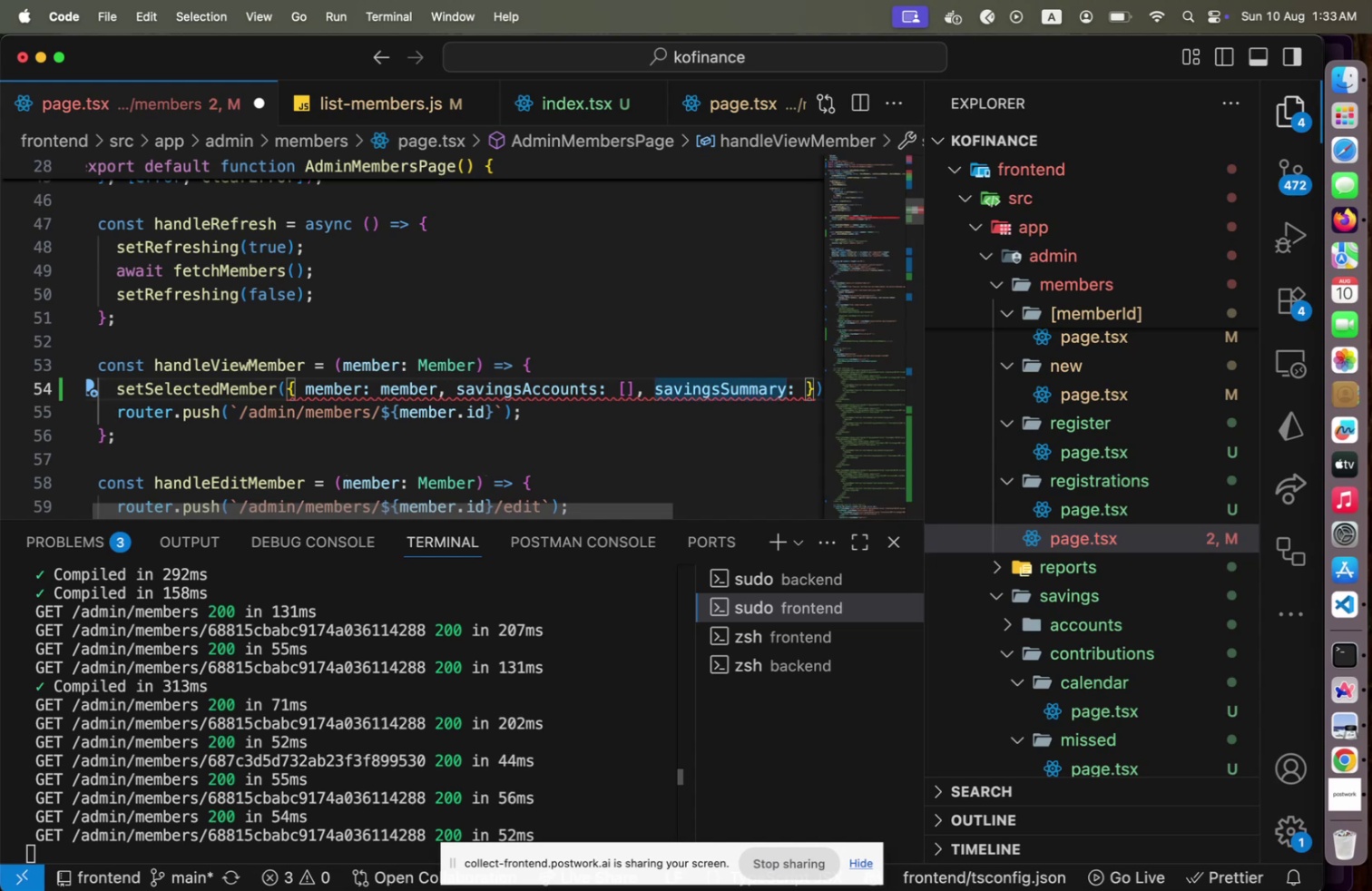 
key(ArrowRight)
 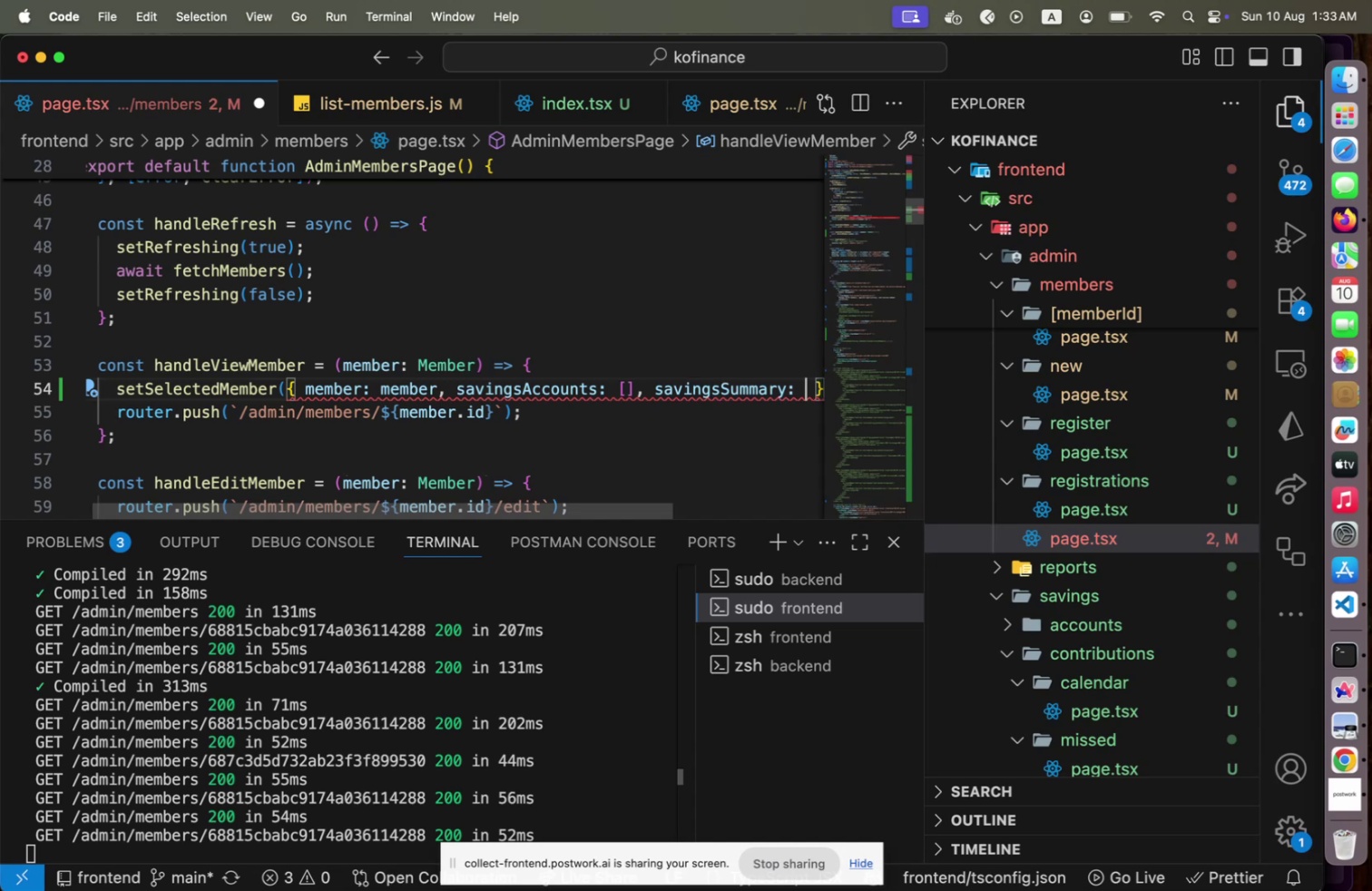 
key(Space)
 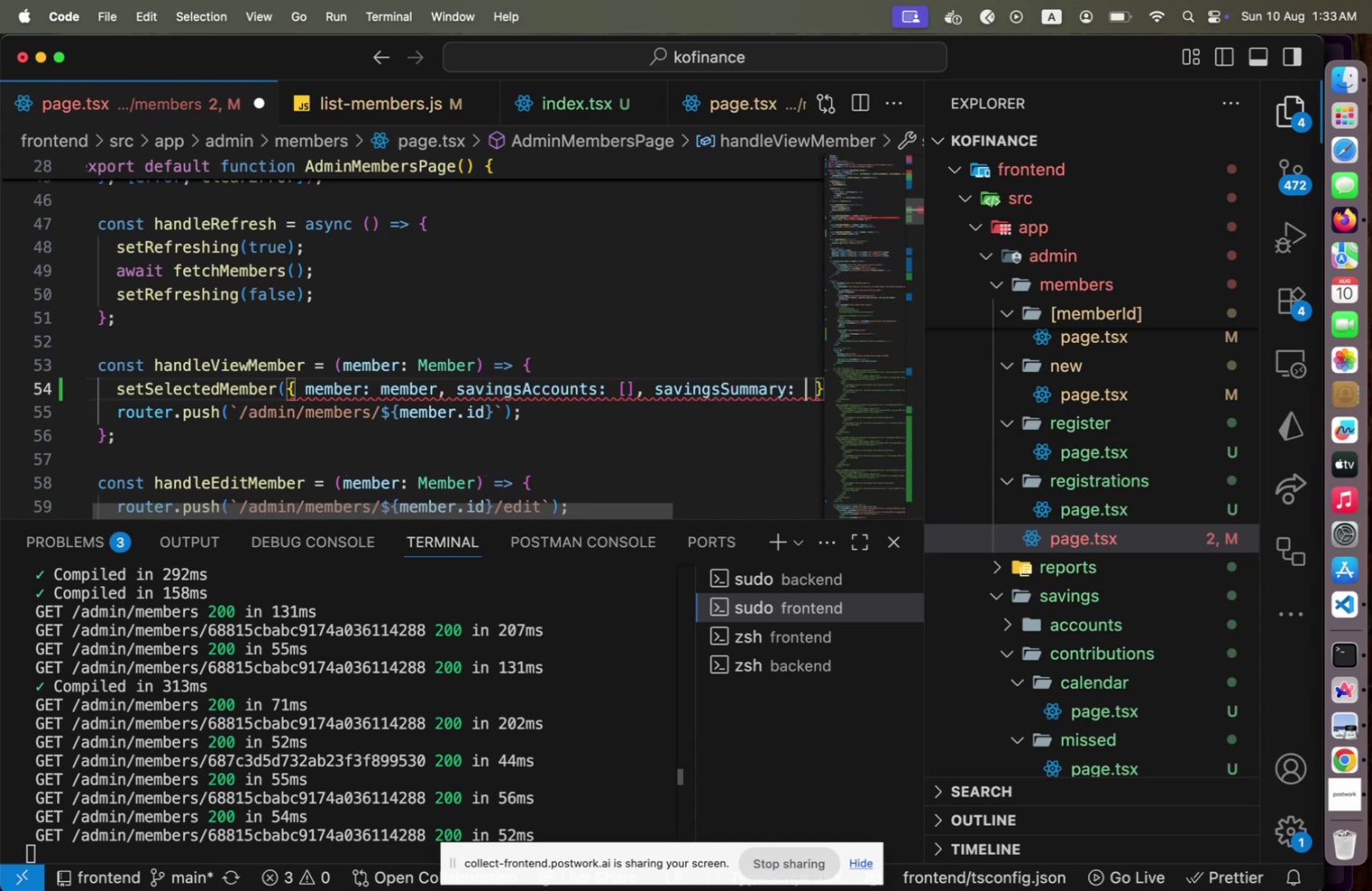 
key(Shift+ShiftLeft)
 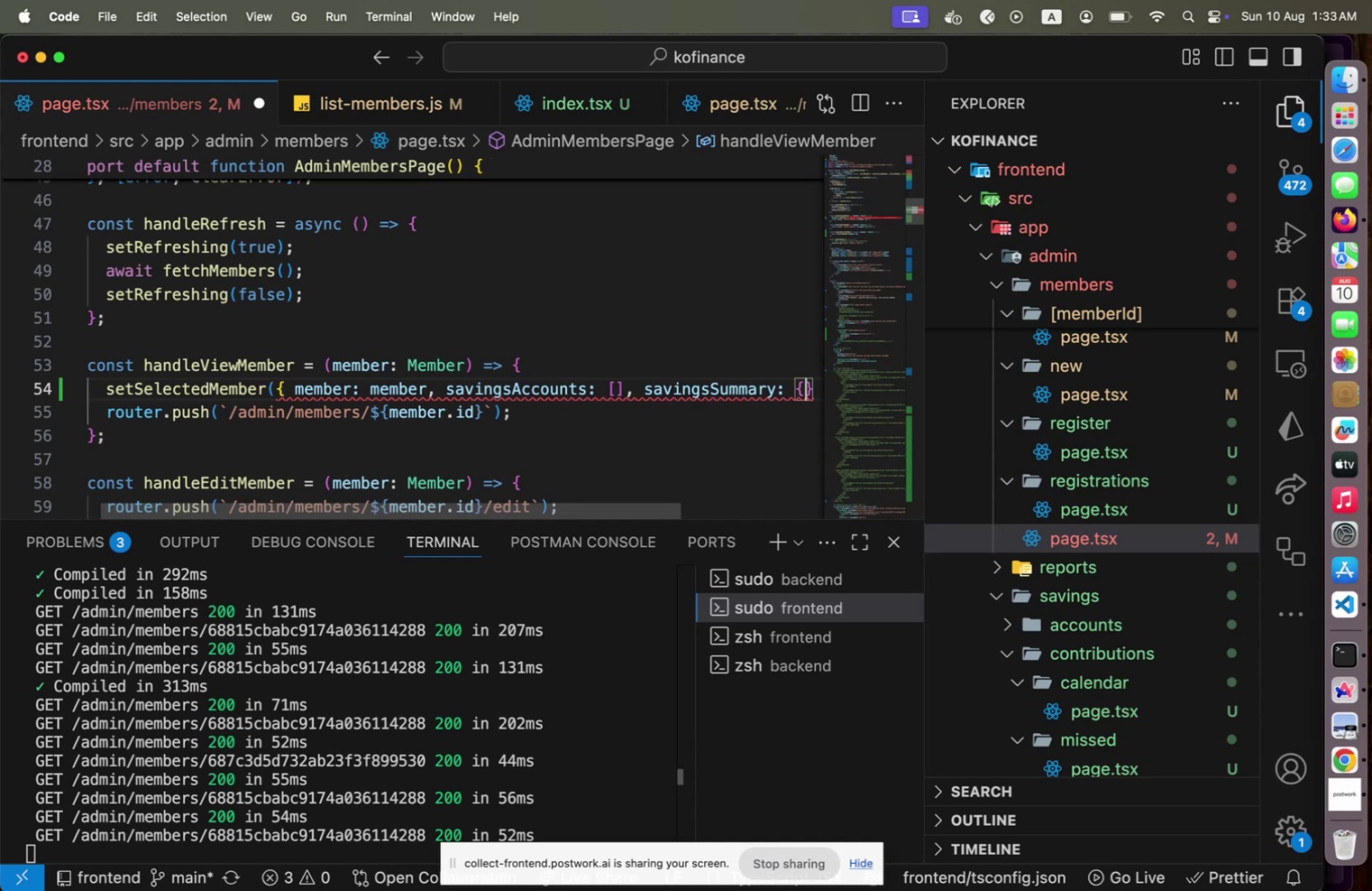 
key(Shift+BracketLeft)
 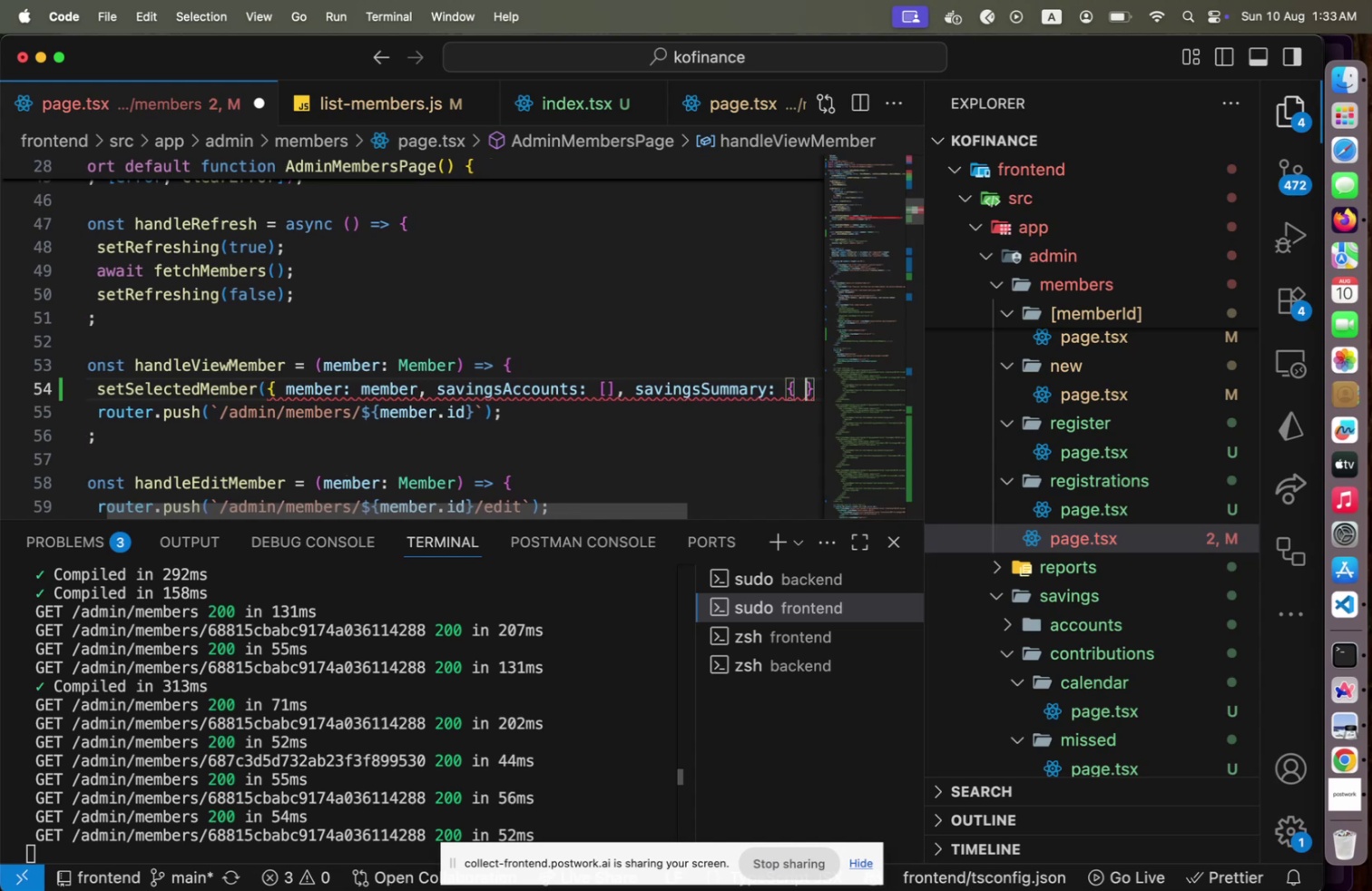 
key(Space)
 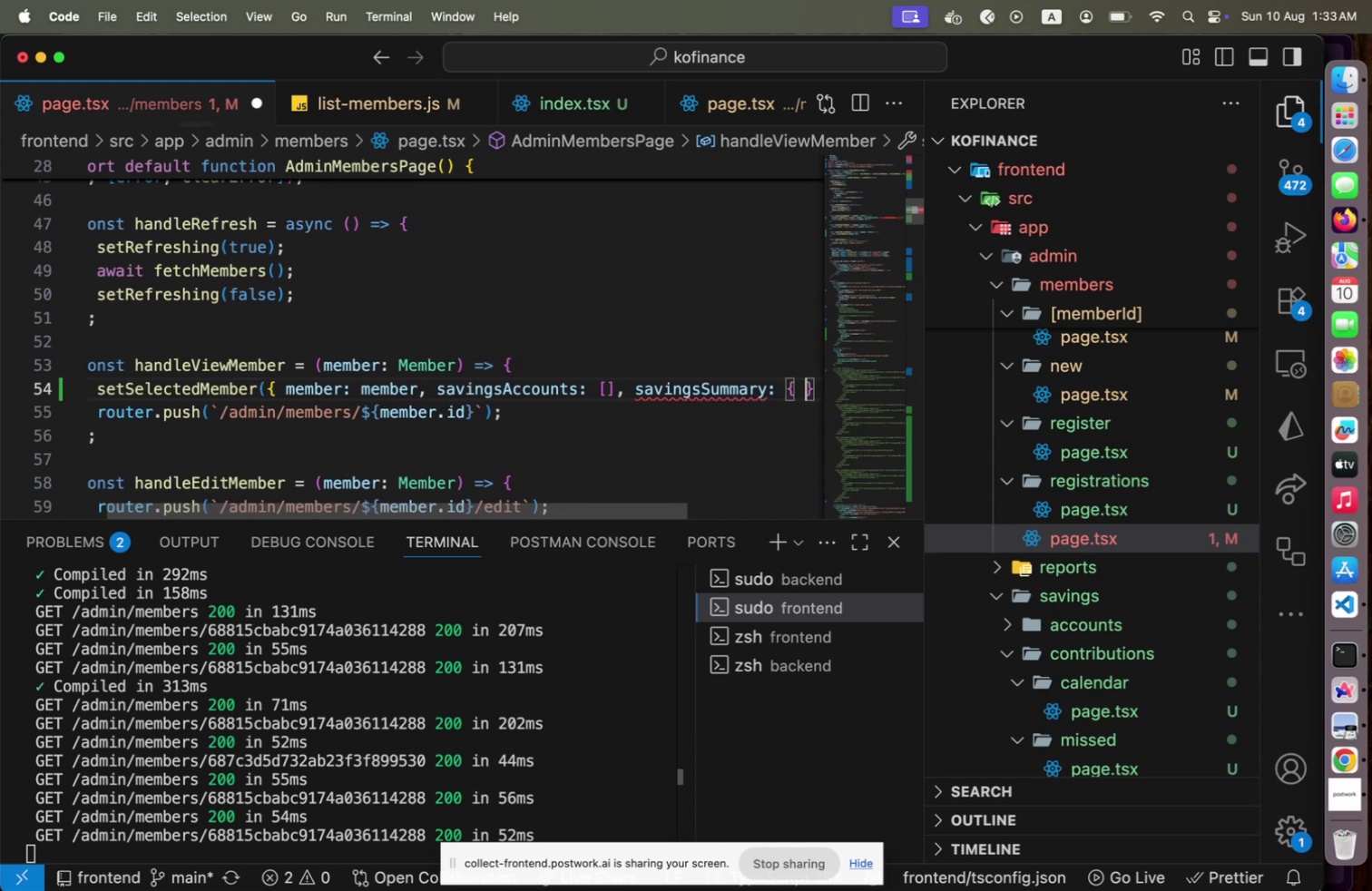 
key(A)
 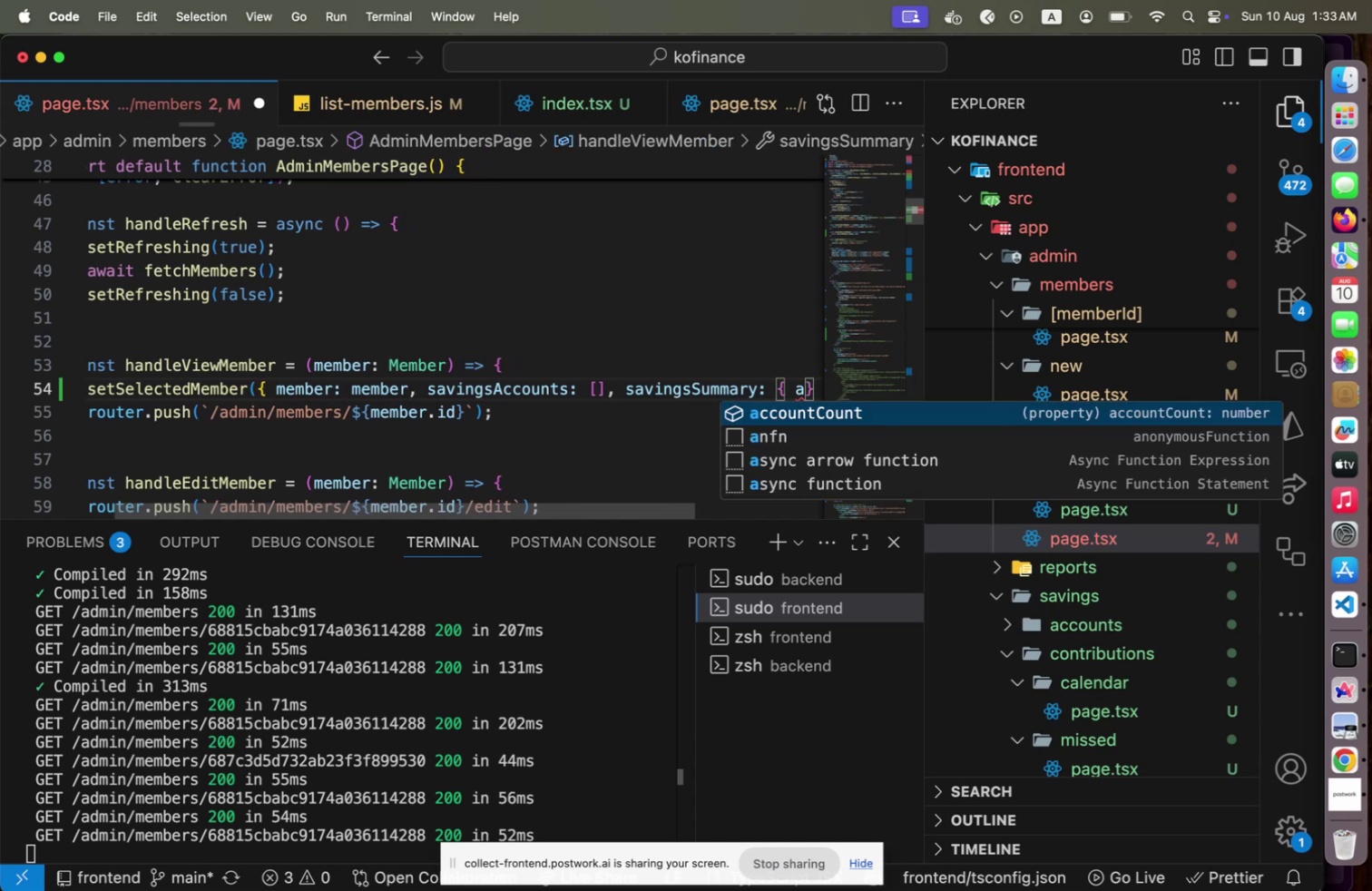 
key(Enter)
 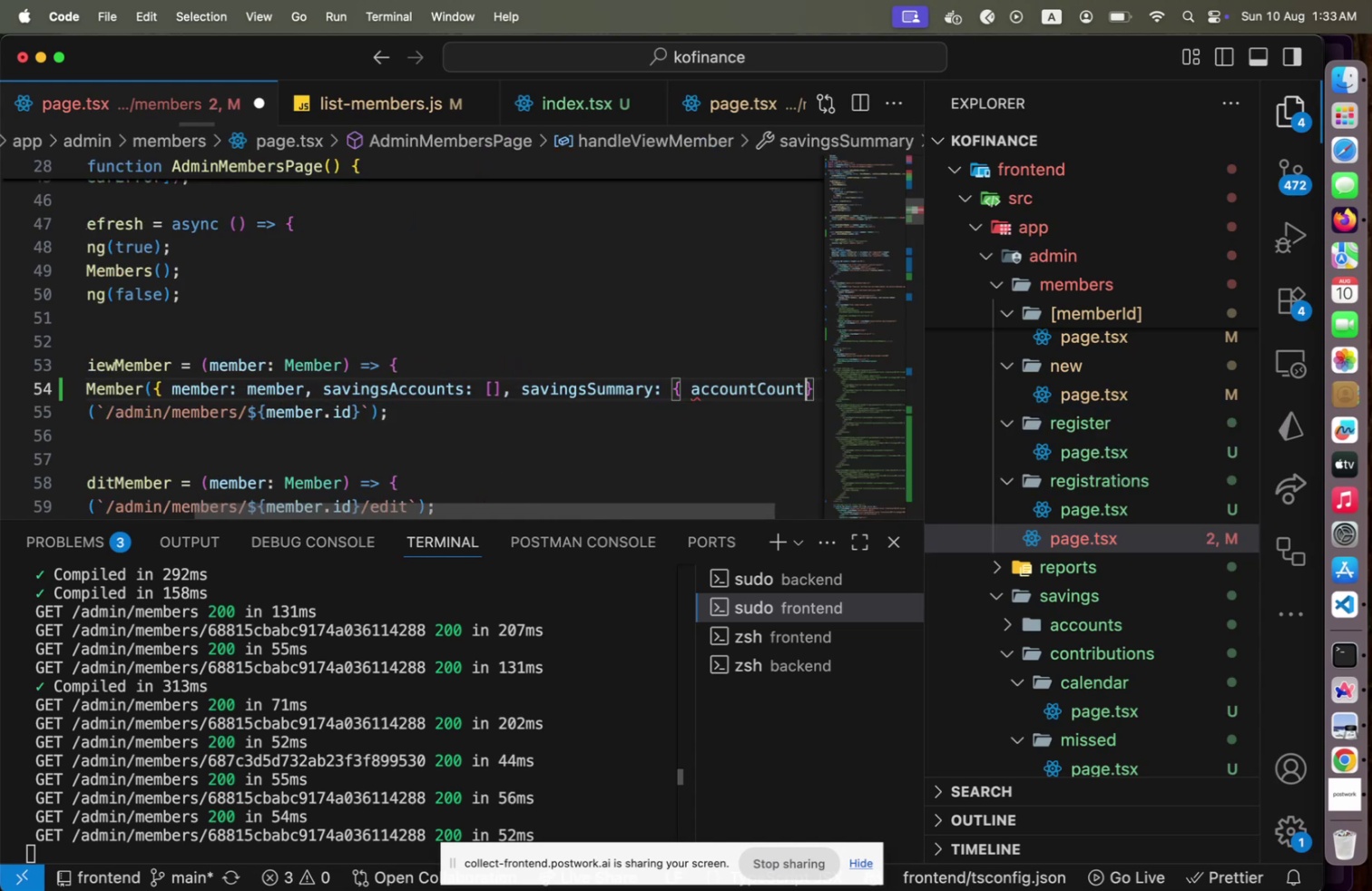 
key(Shift+Semicolon)
 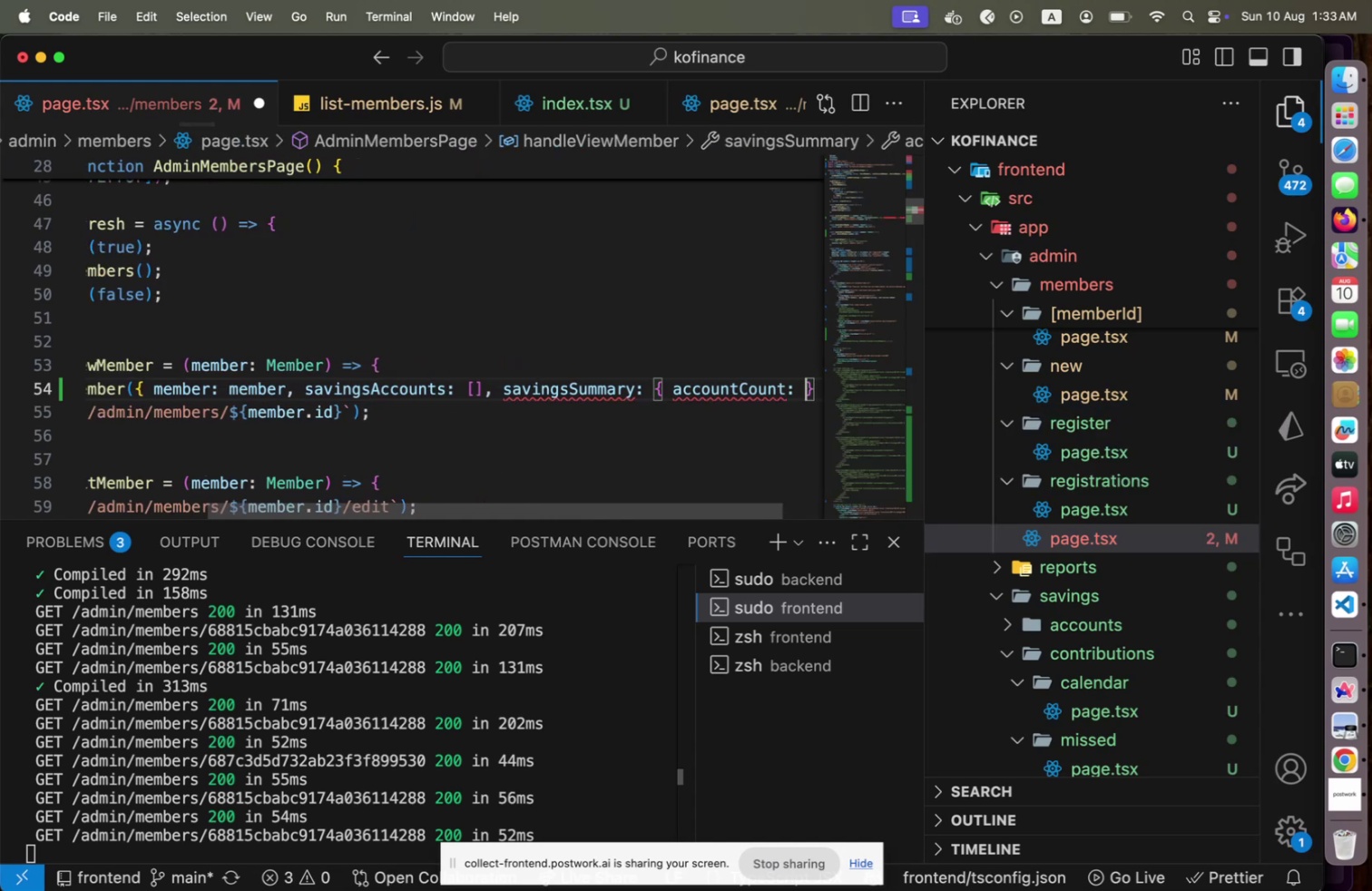 
key(Space)
 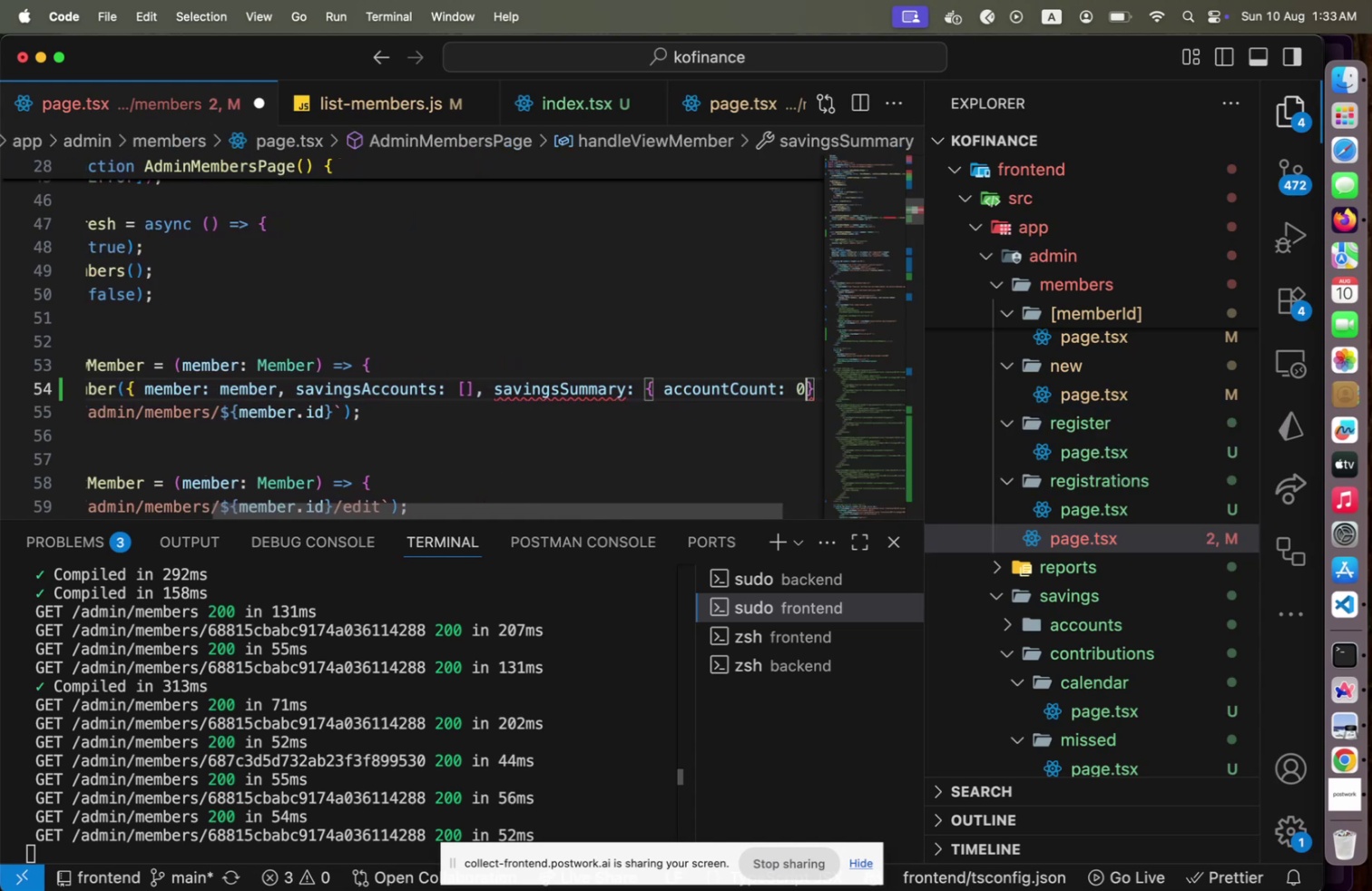 
key(0)
 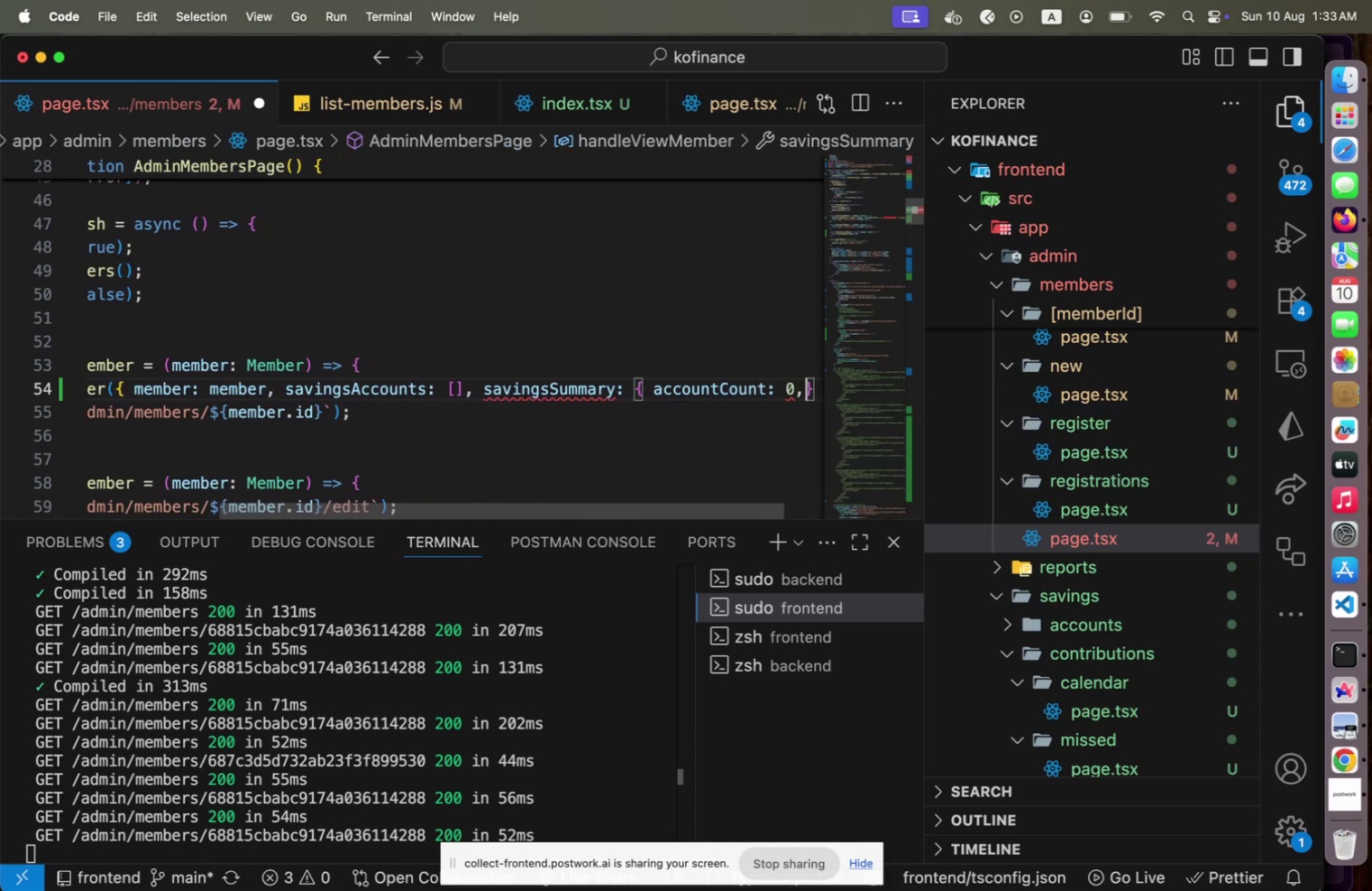 
key(Comma)
 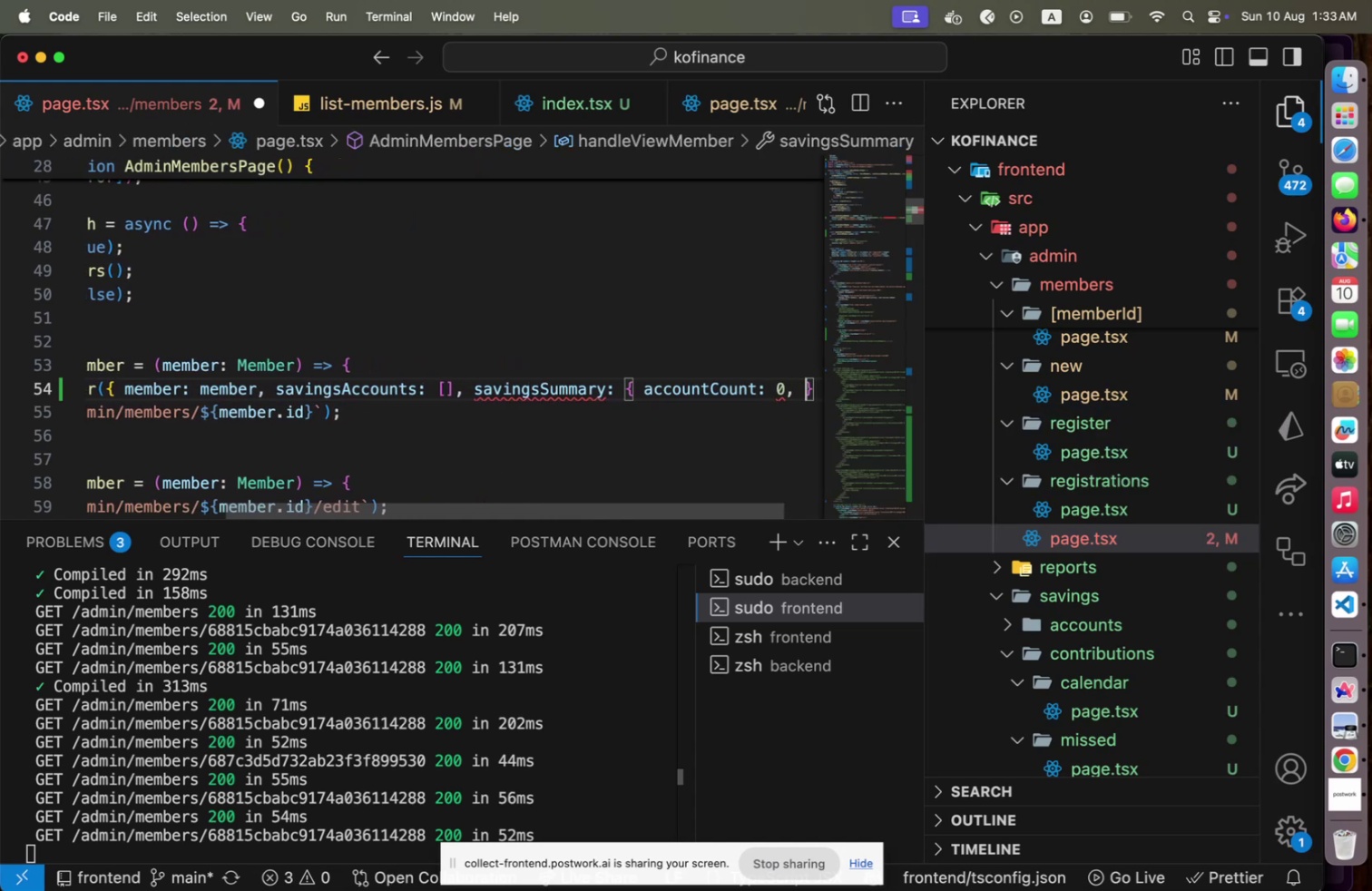 
key(Space)
 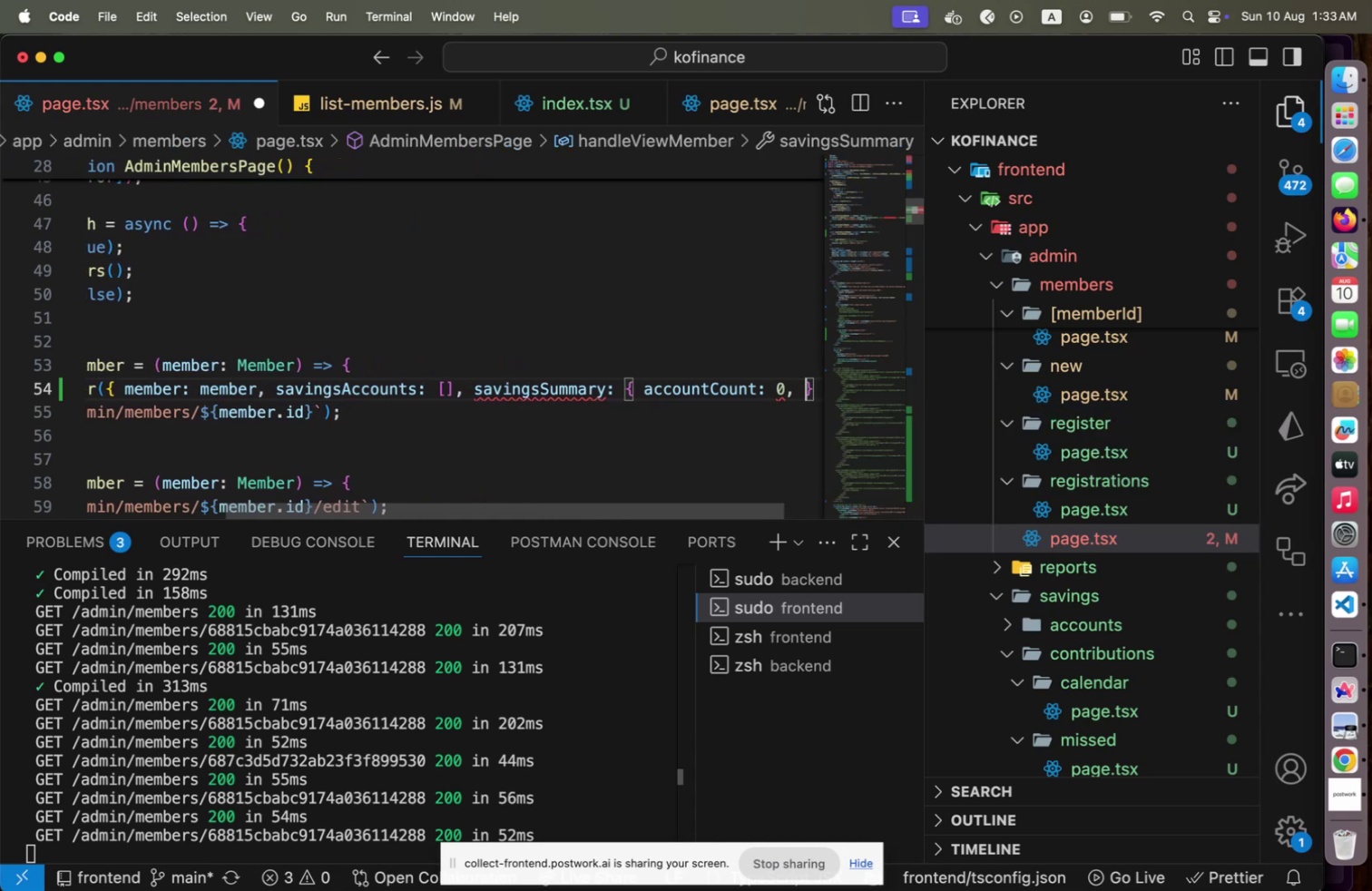 
key(S)
 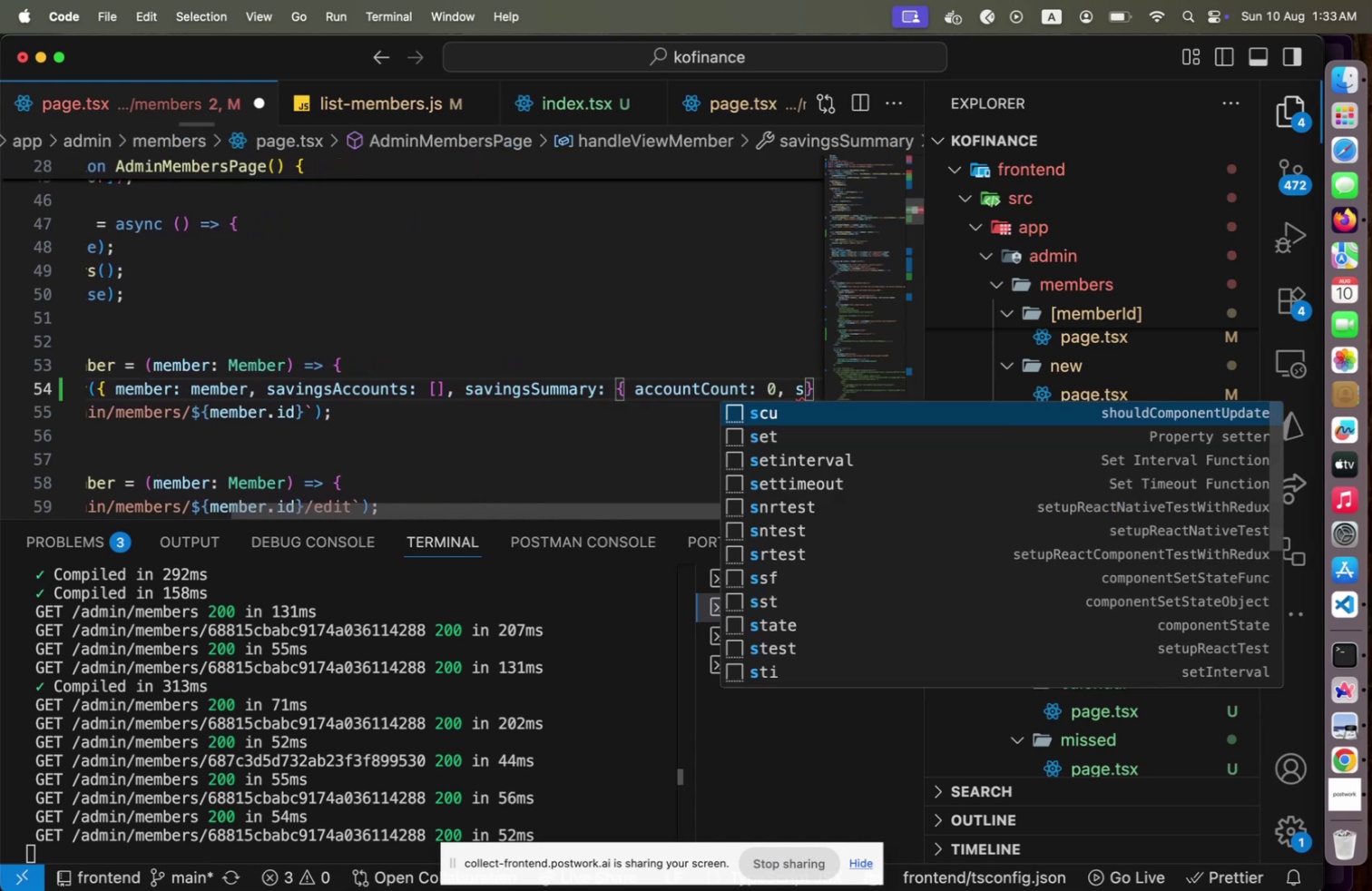 
key(Backspace)
 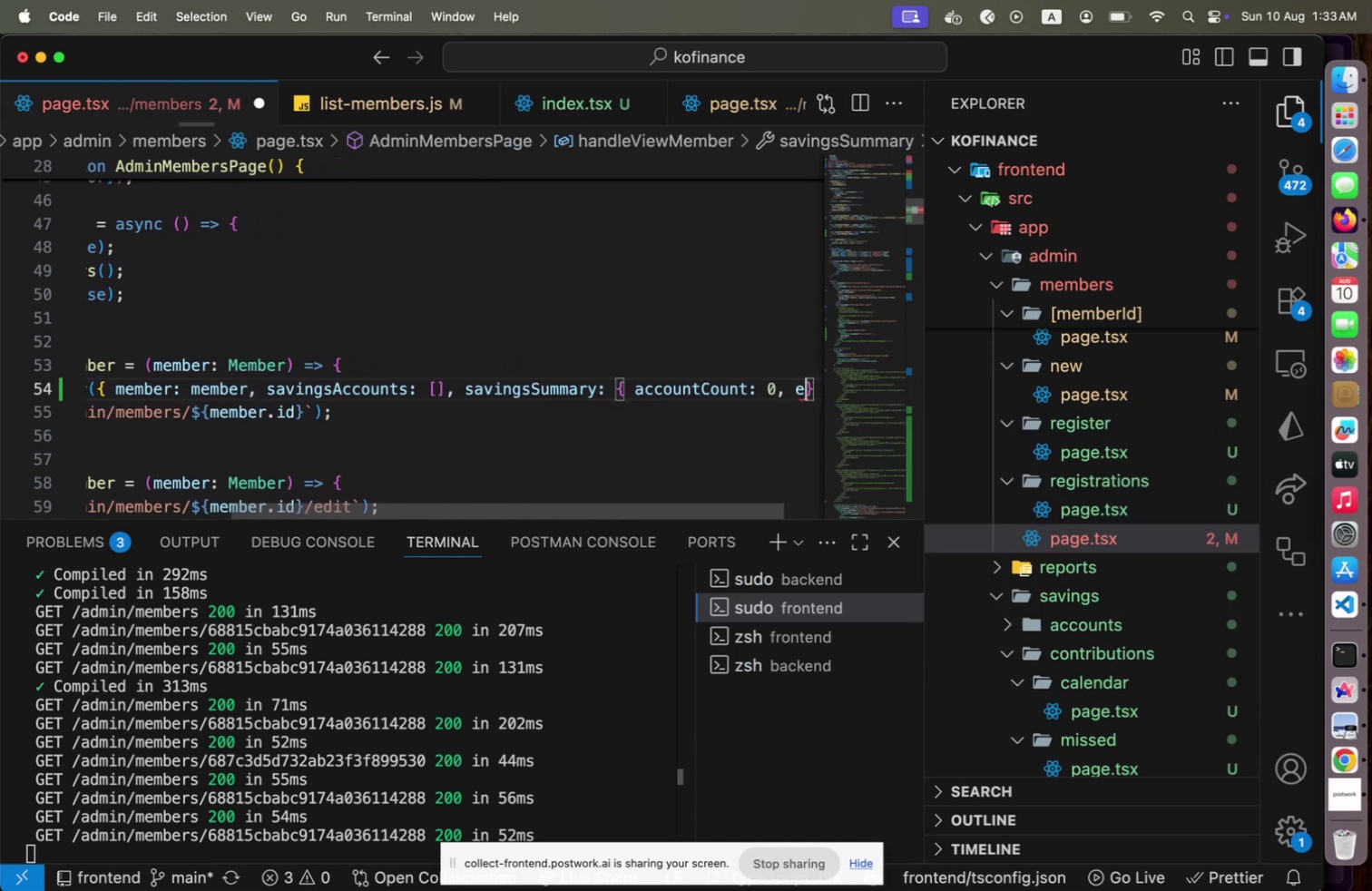 
key(E)
 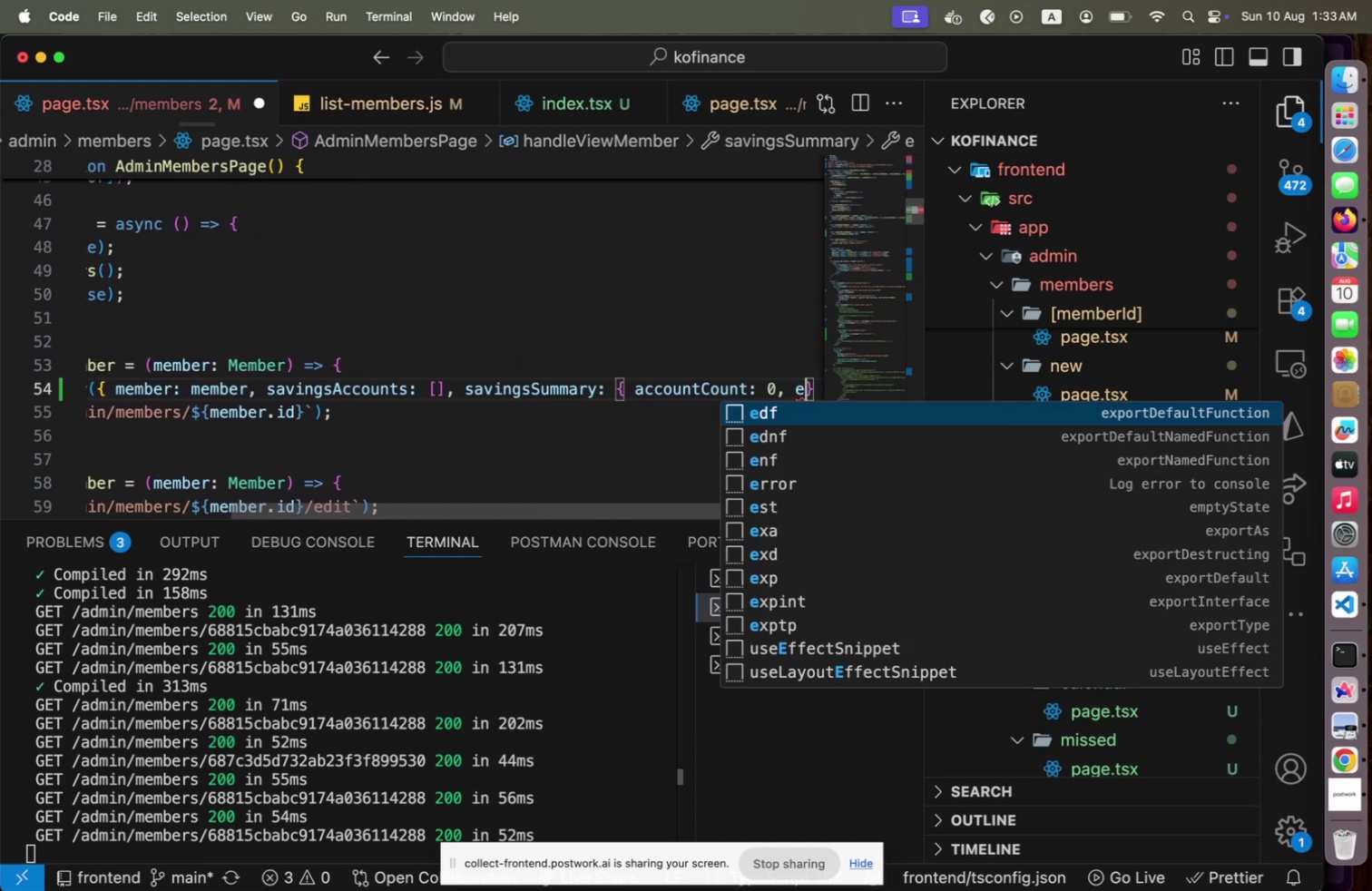 
key(Backspace)
 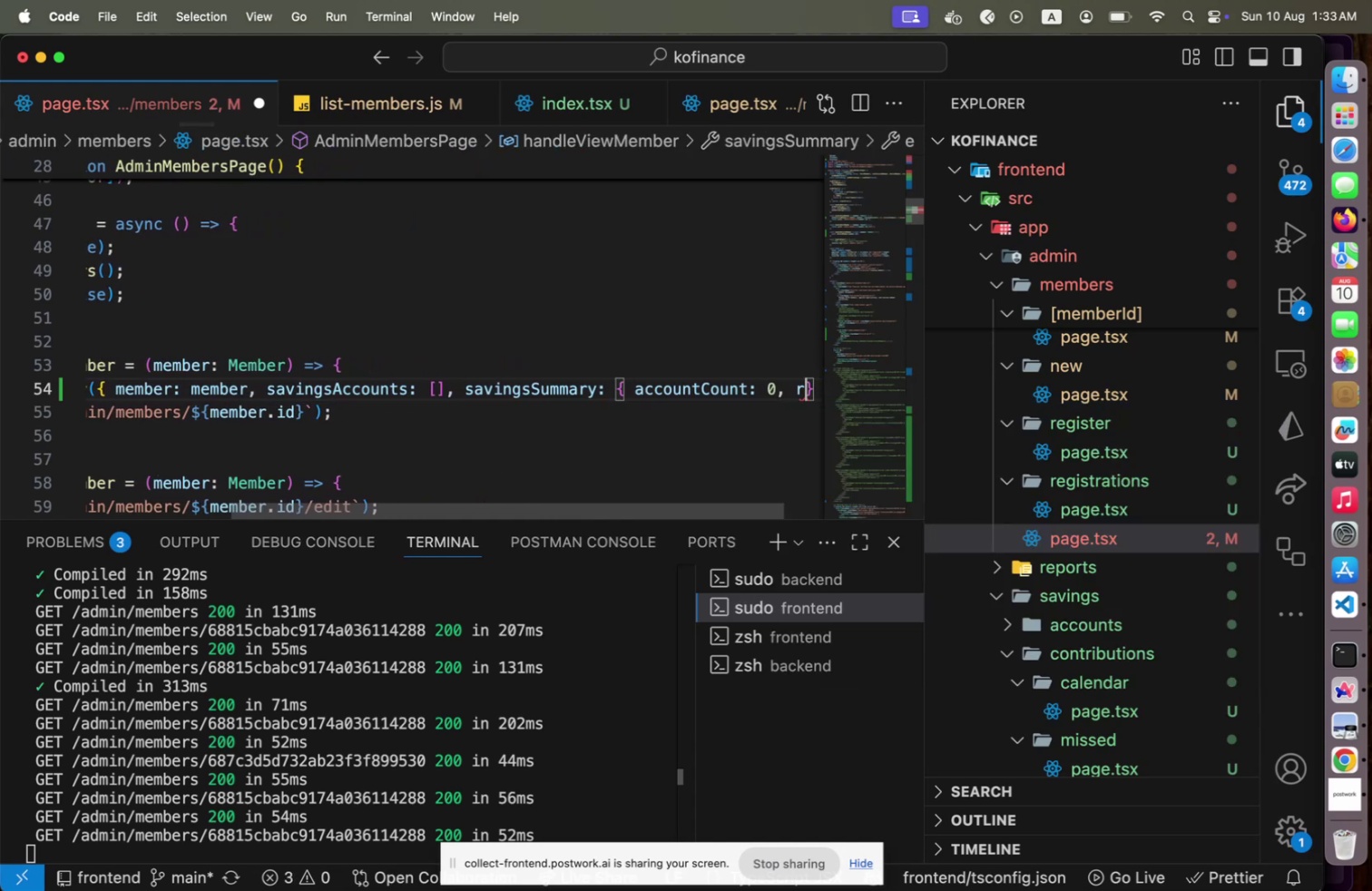 
key(R)
 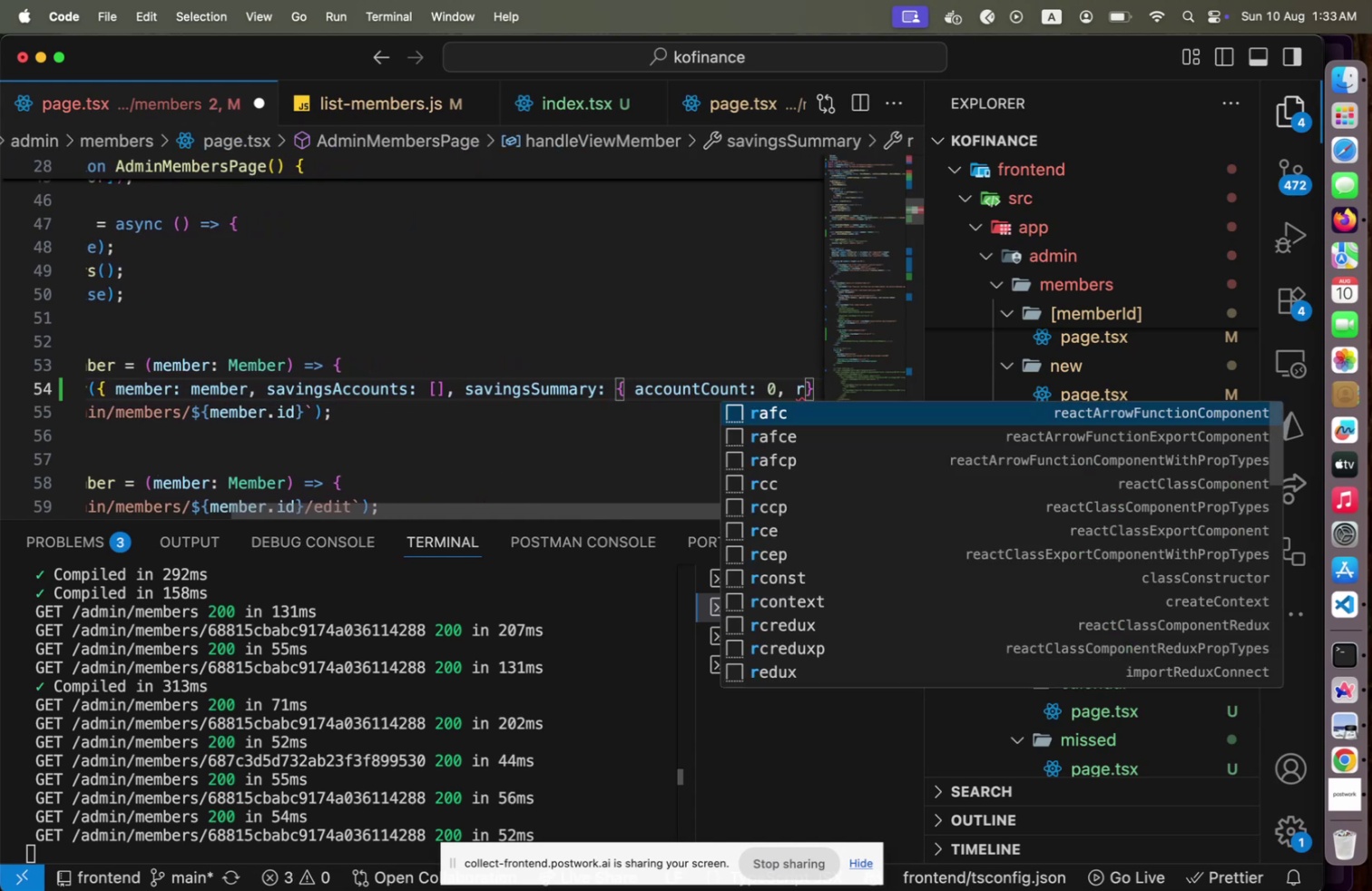 
key(Backspace)
 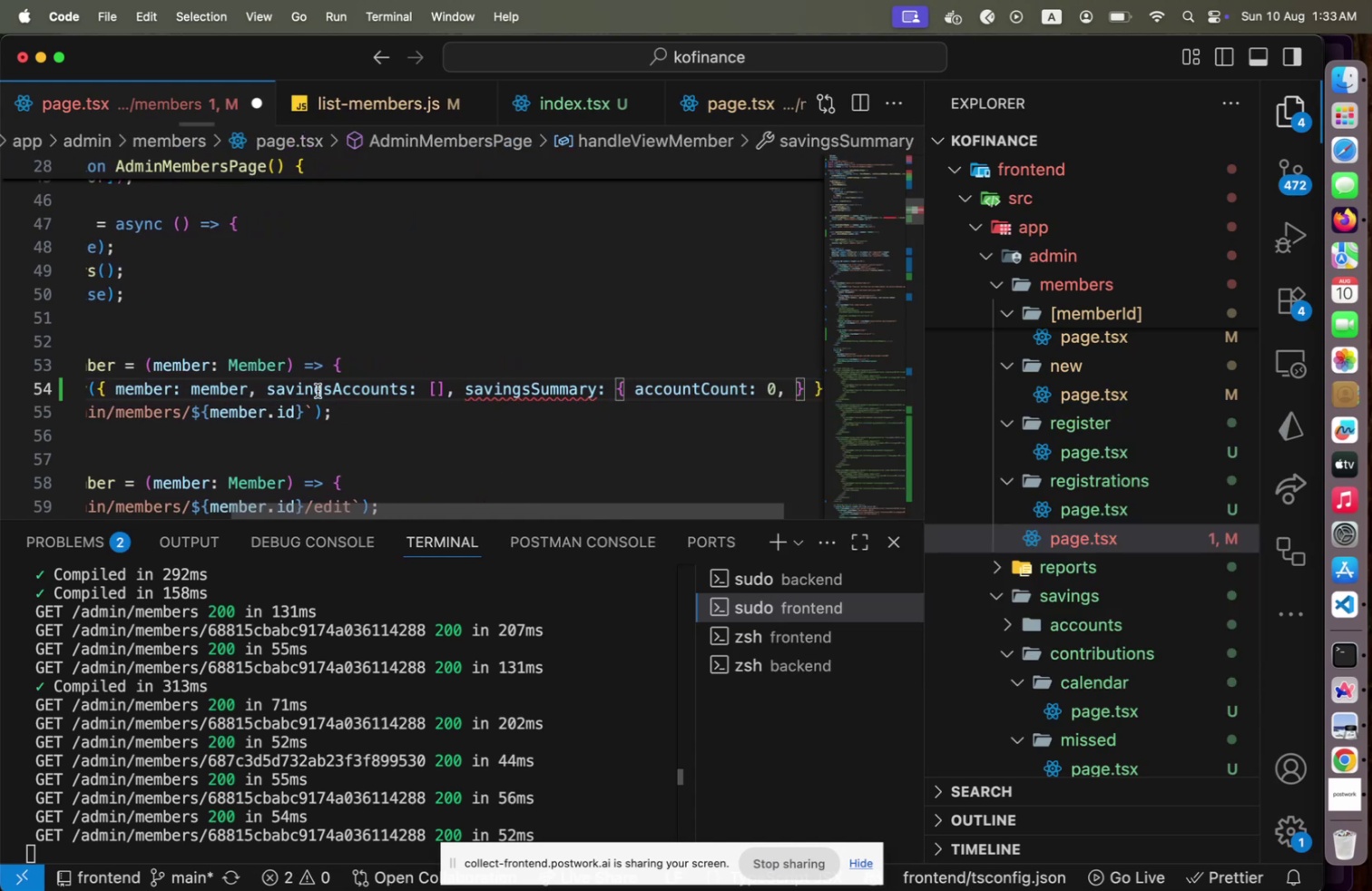 
mouse_move([525, 393])
 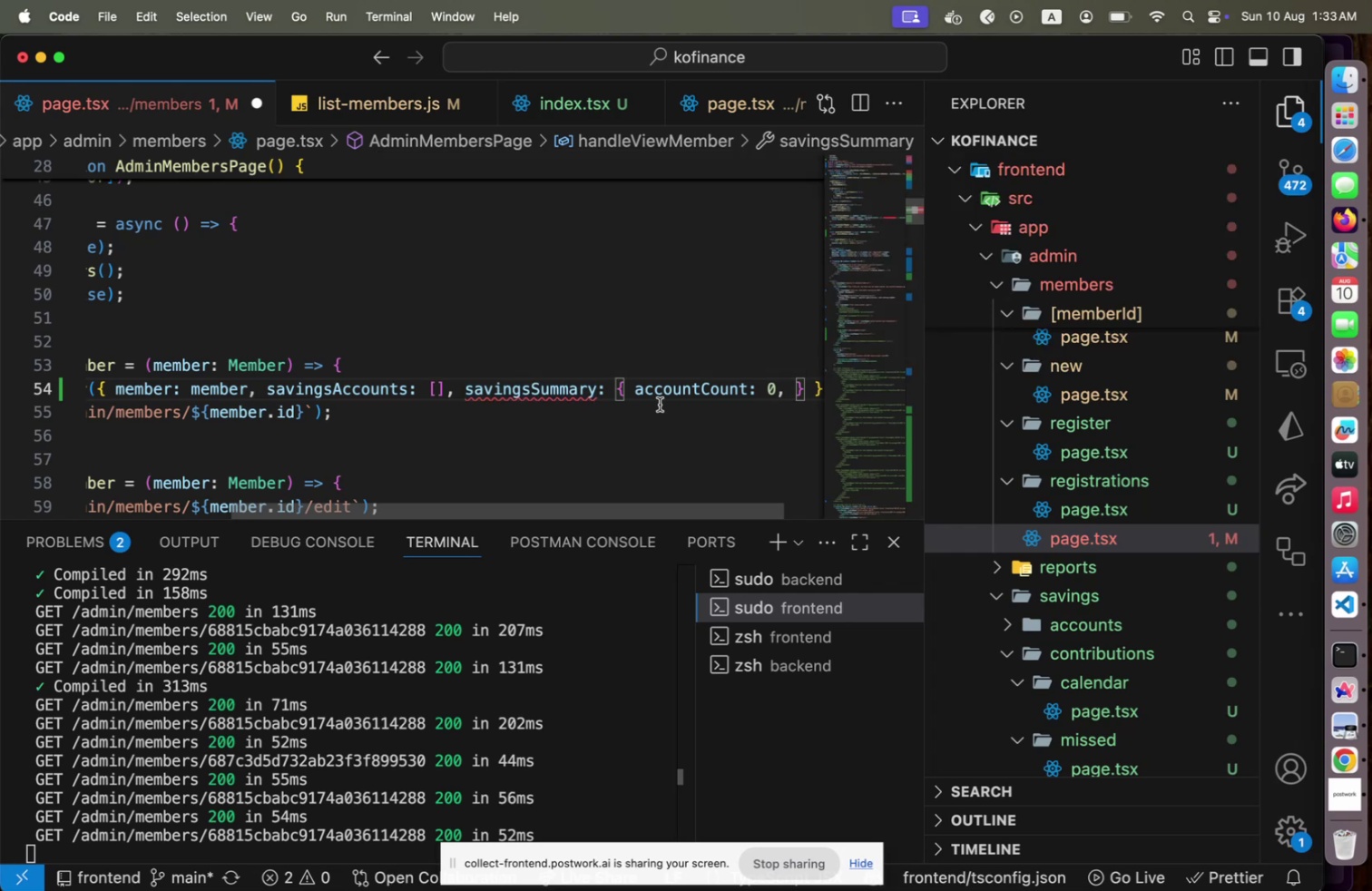 
type(tot)
 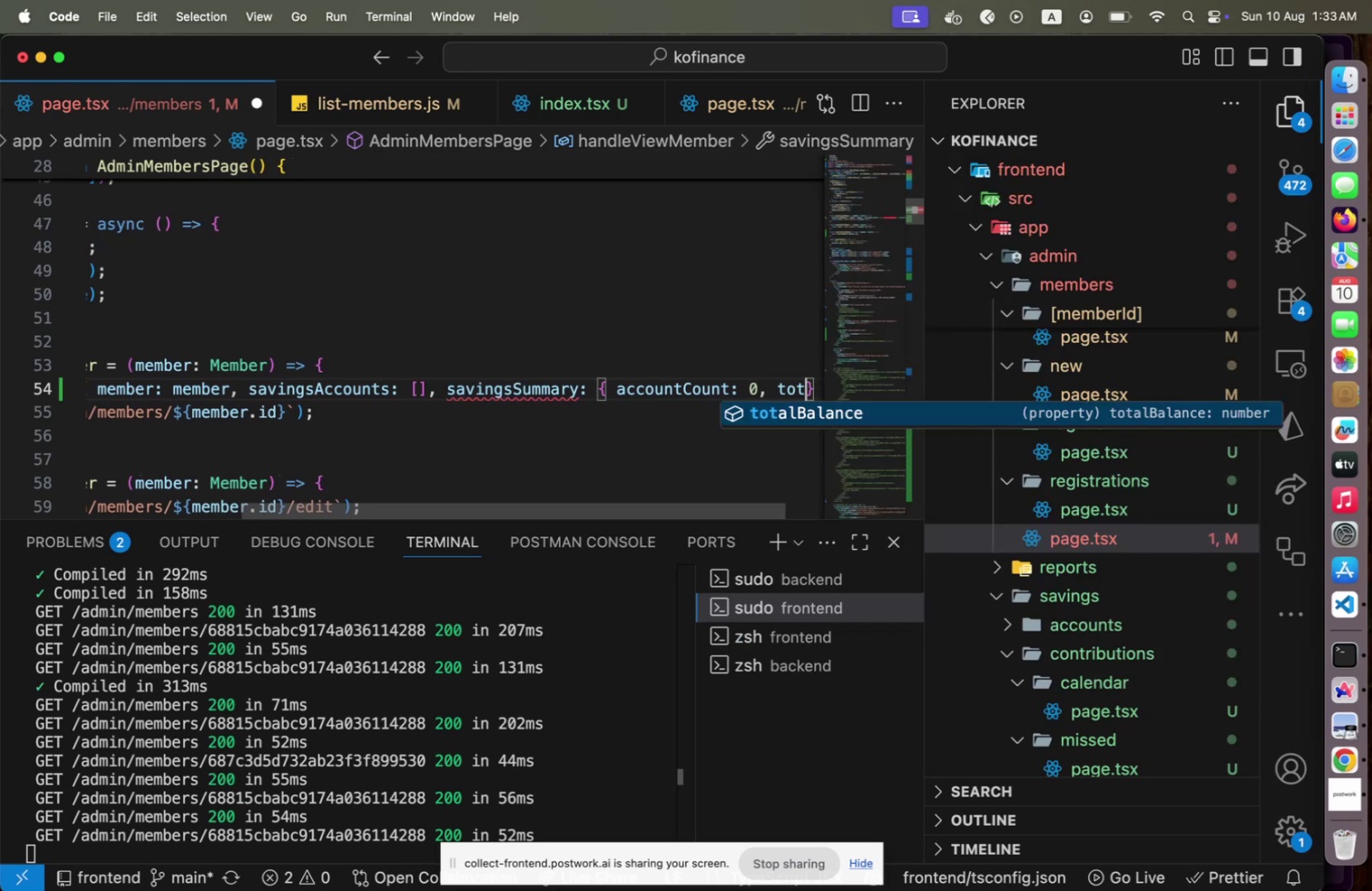 
key(Enter)
 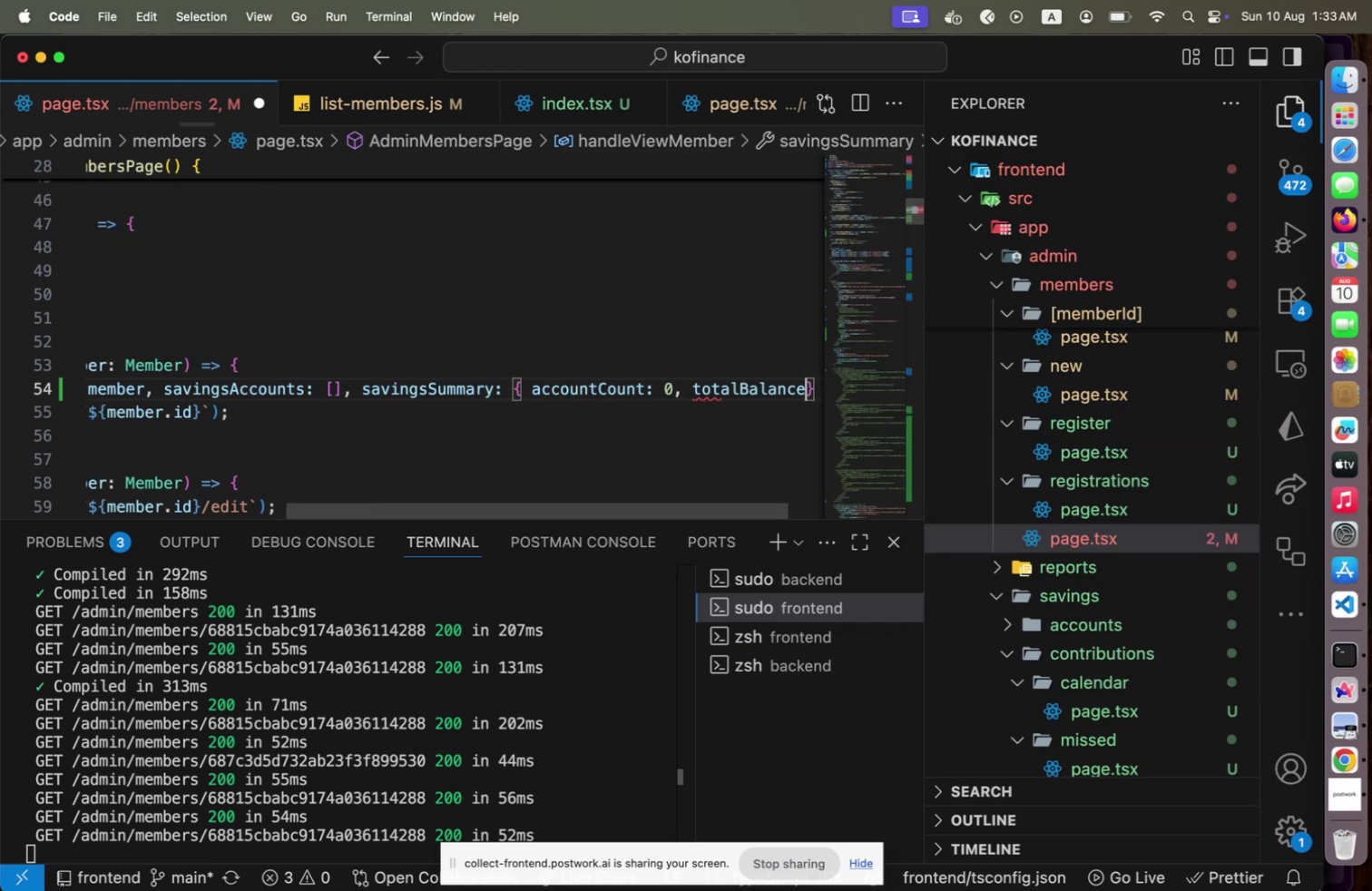 
key(Shift+ShiftLeft)
 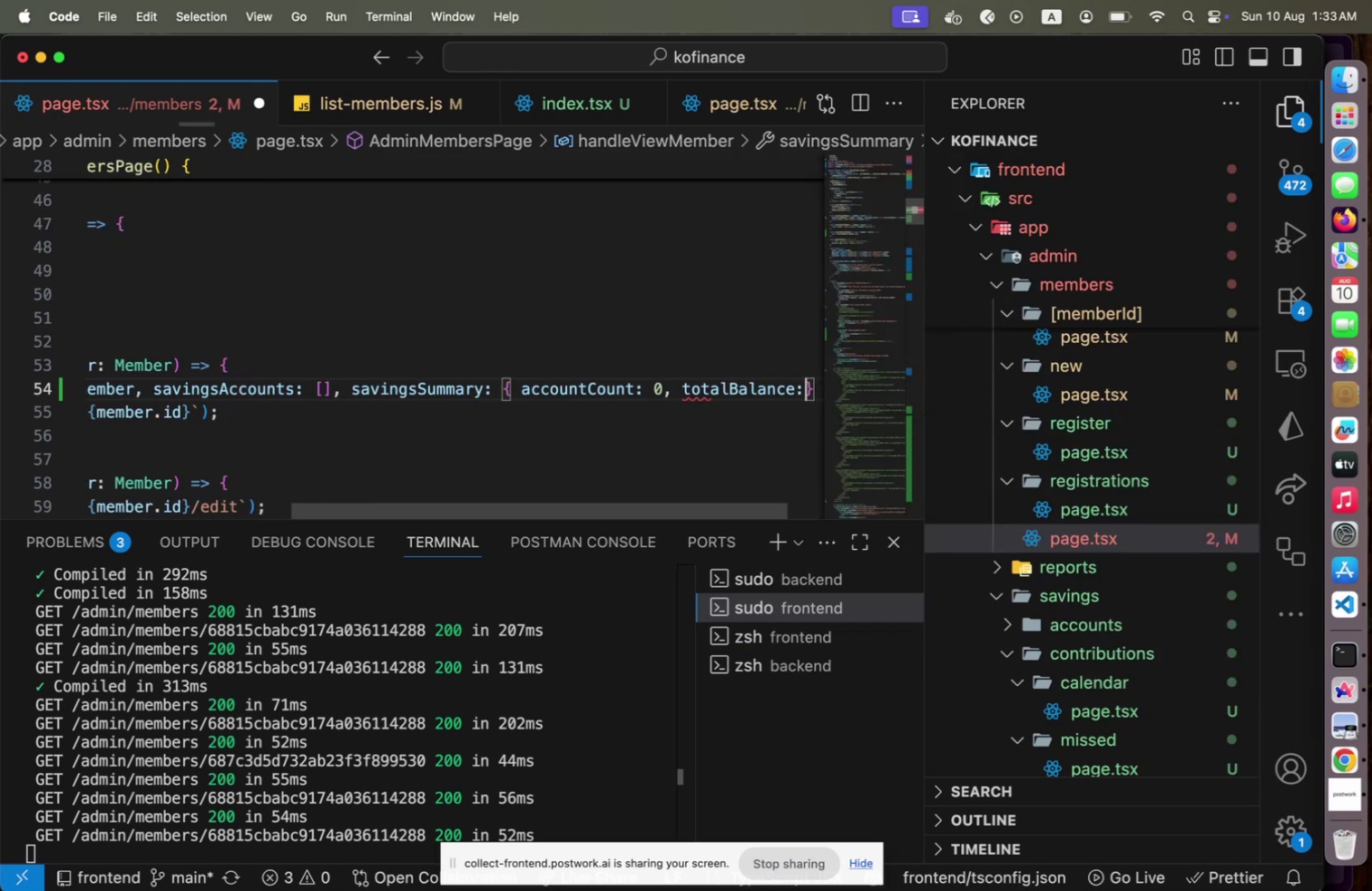 
key(Shift+Semicolon)
 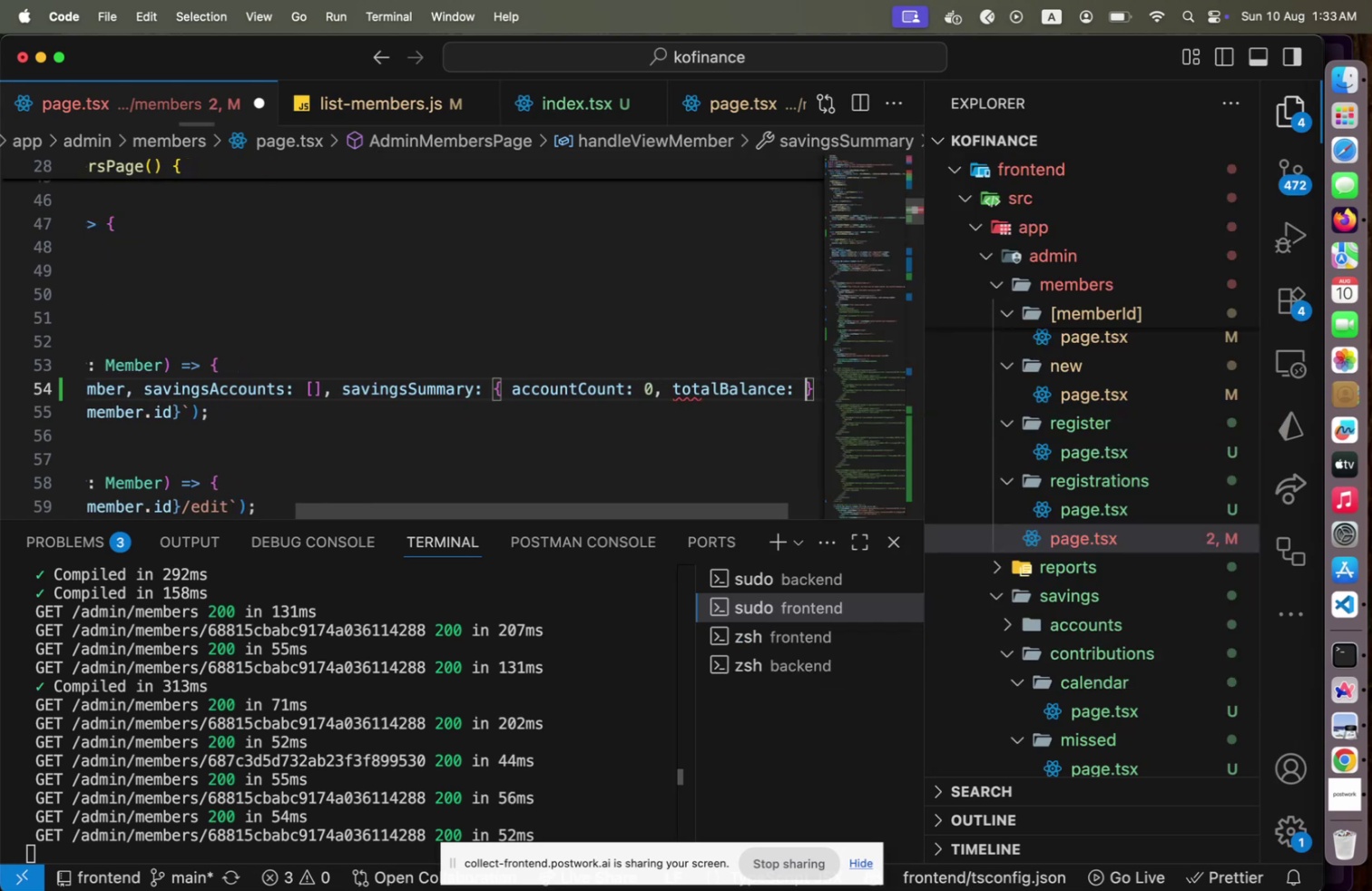 
key(Space)
 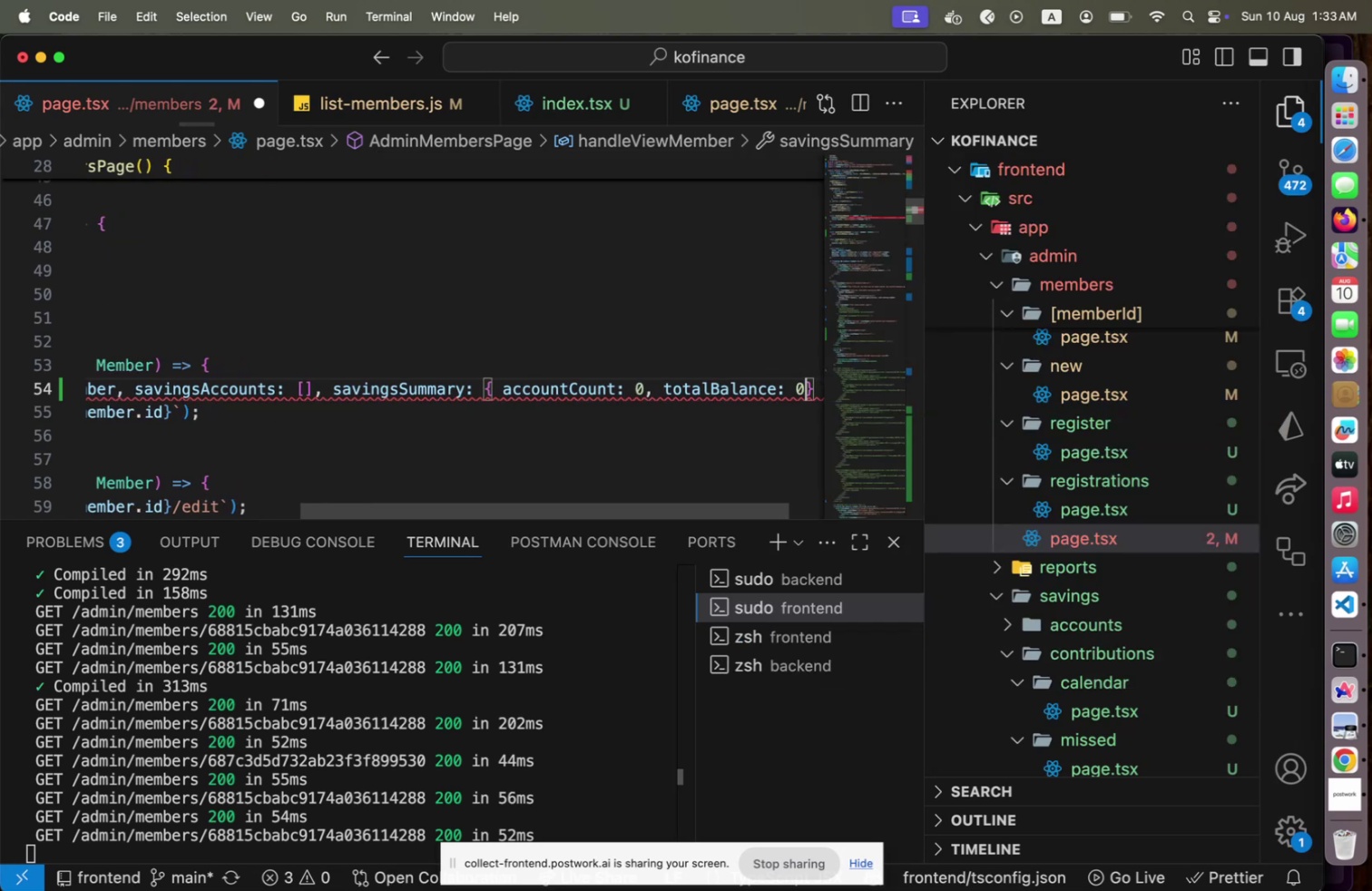 
key(0)
 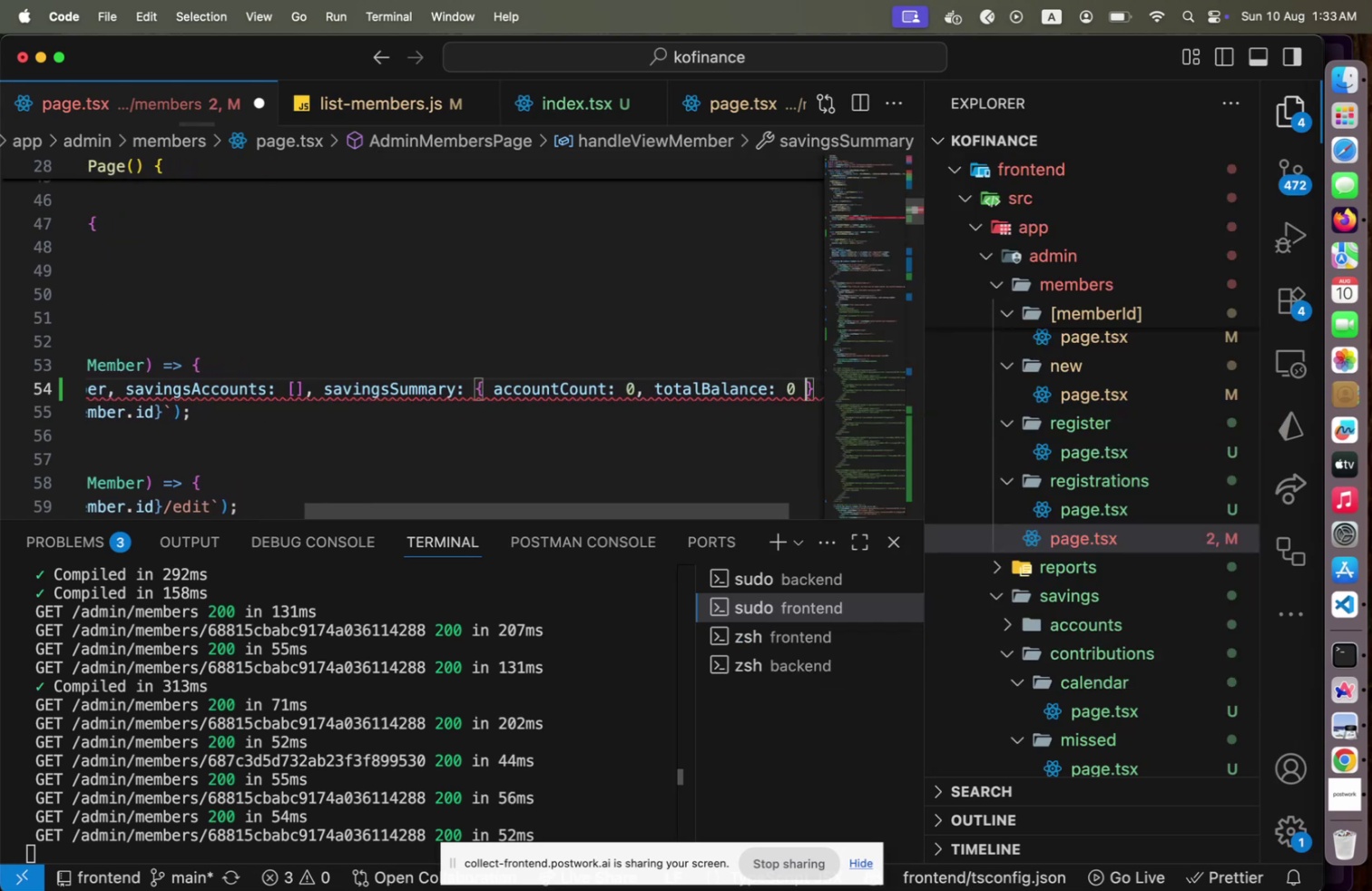 
key(Space)
 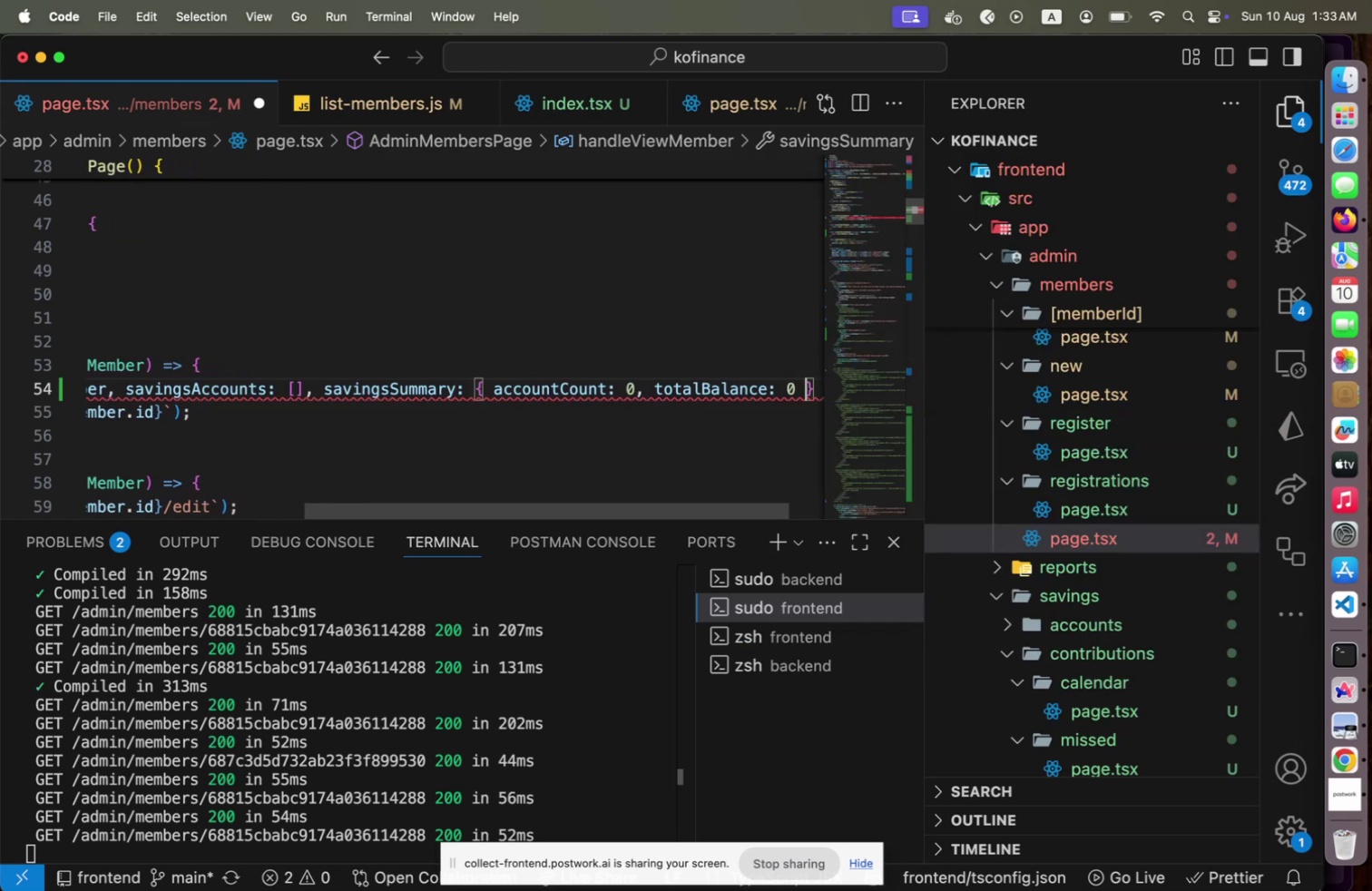 
key(ArrowRight)
 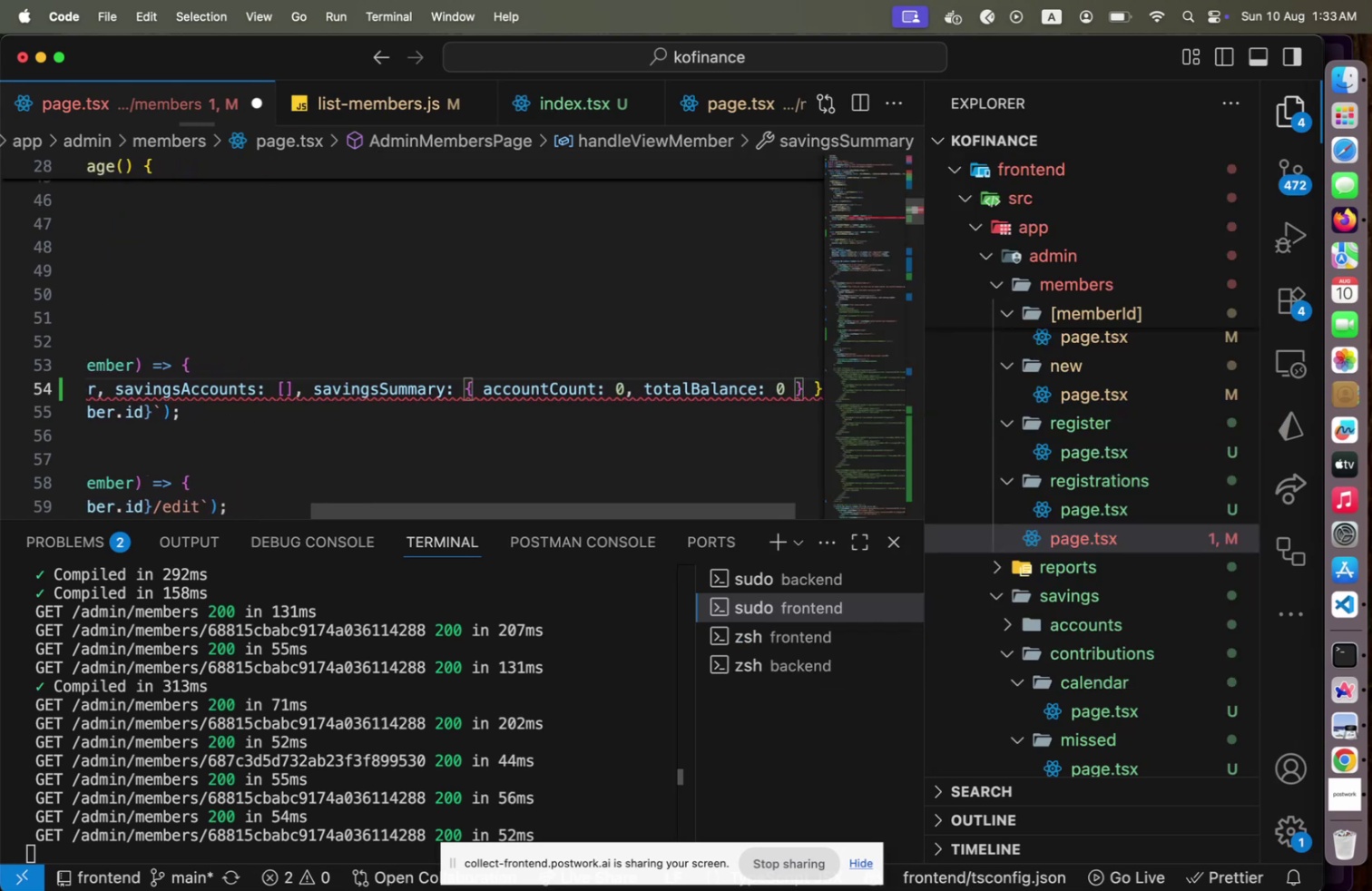 
key(ArrowLeft)
 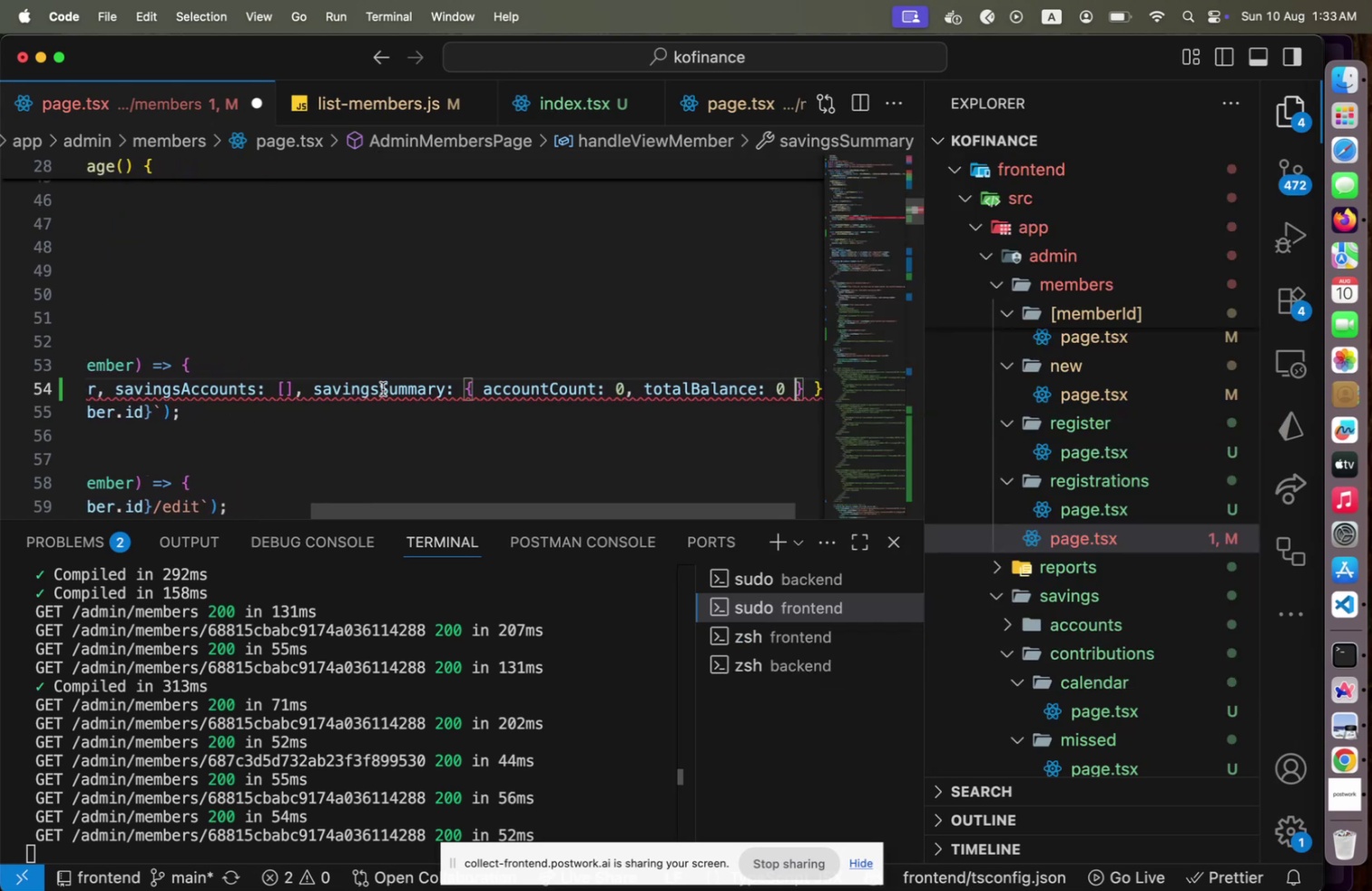 
left_click([289, 392])
 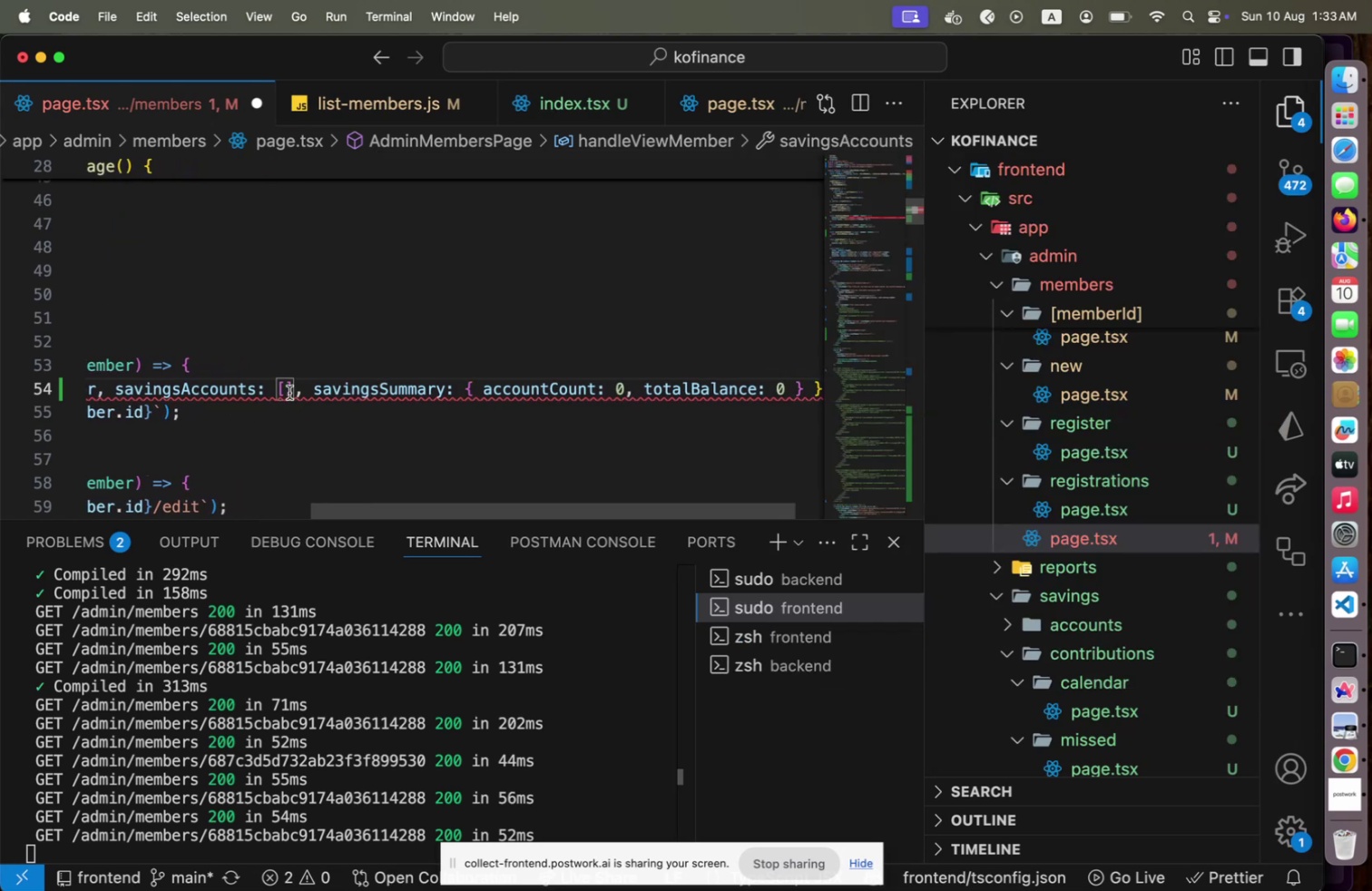 
key(ArrowRight)
 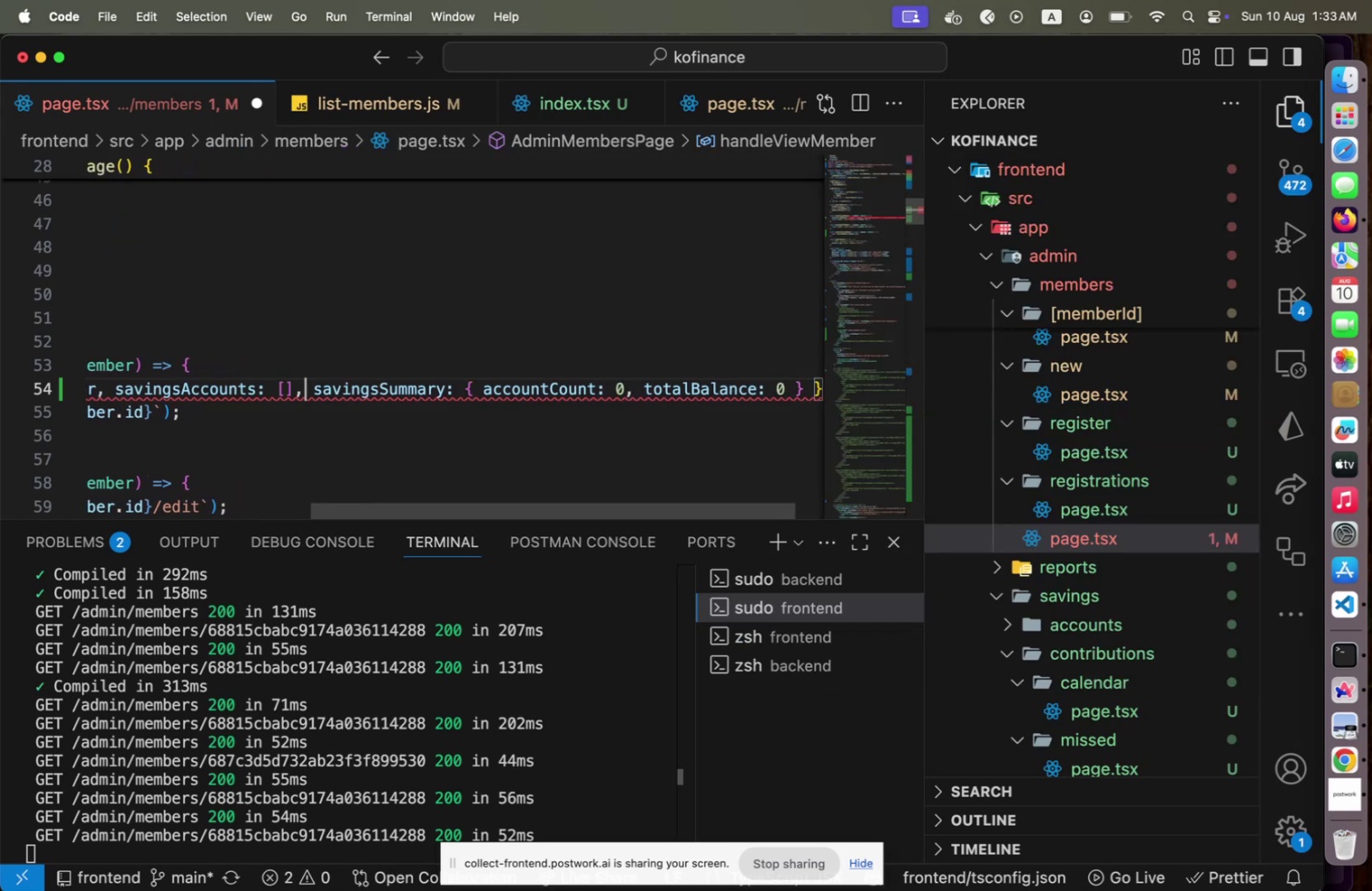 
hold_key(key=ArrowLeft, duration=1.5)
 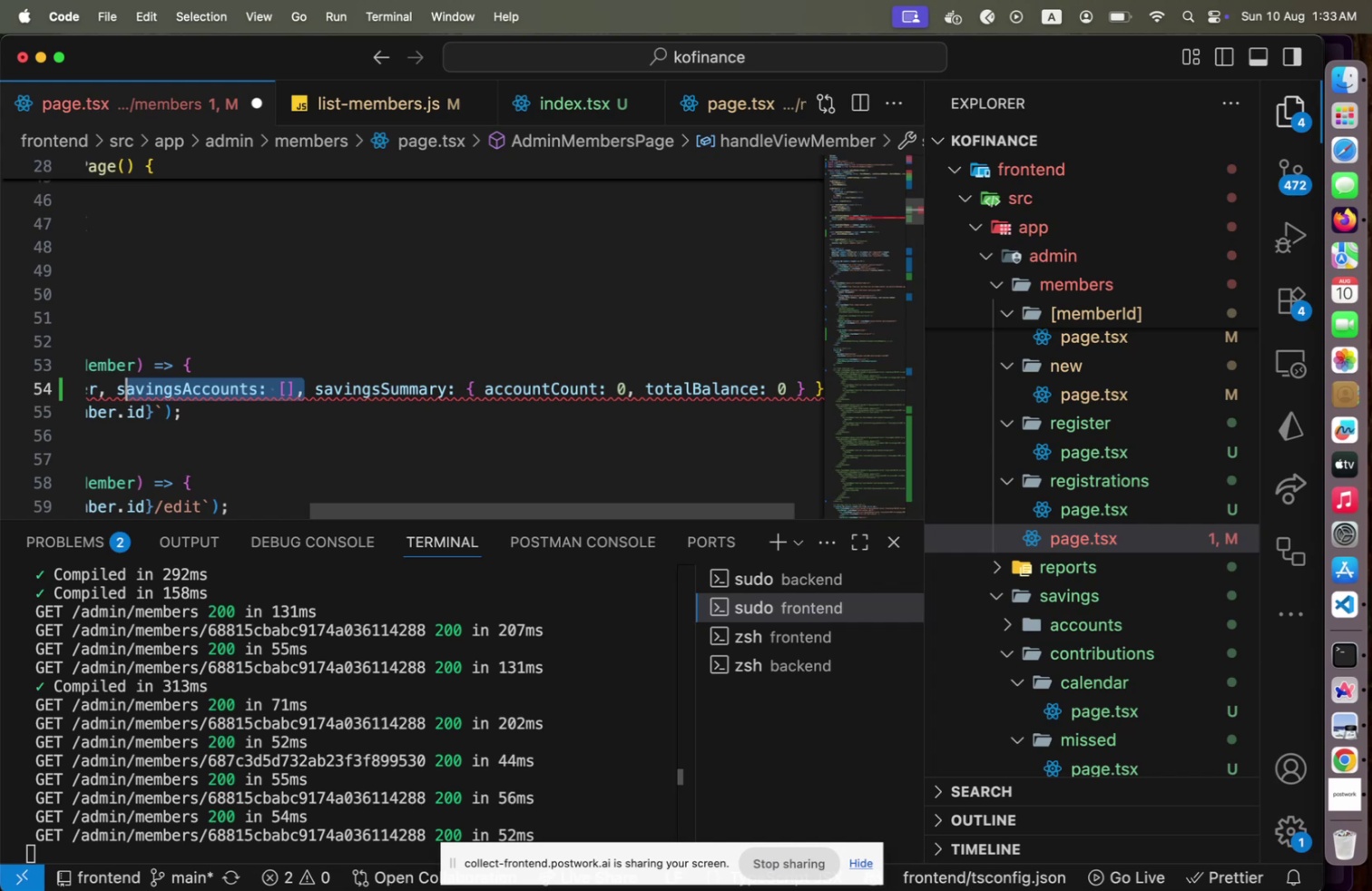 
hold_key(key=ArrowLeft, duration=0.39)
 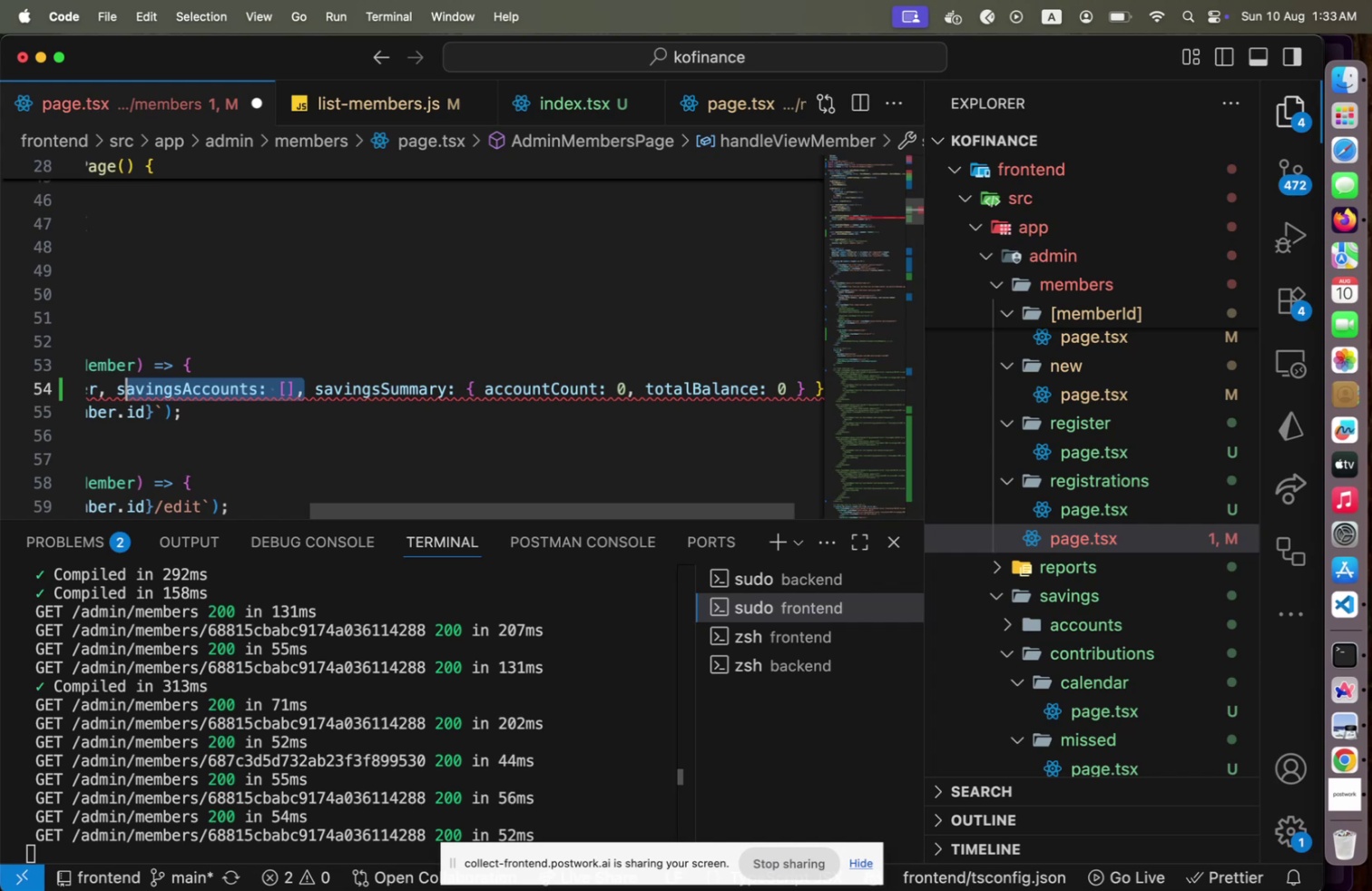 
key(Shift+ArrowLeft)
 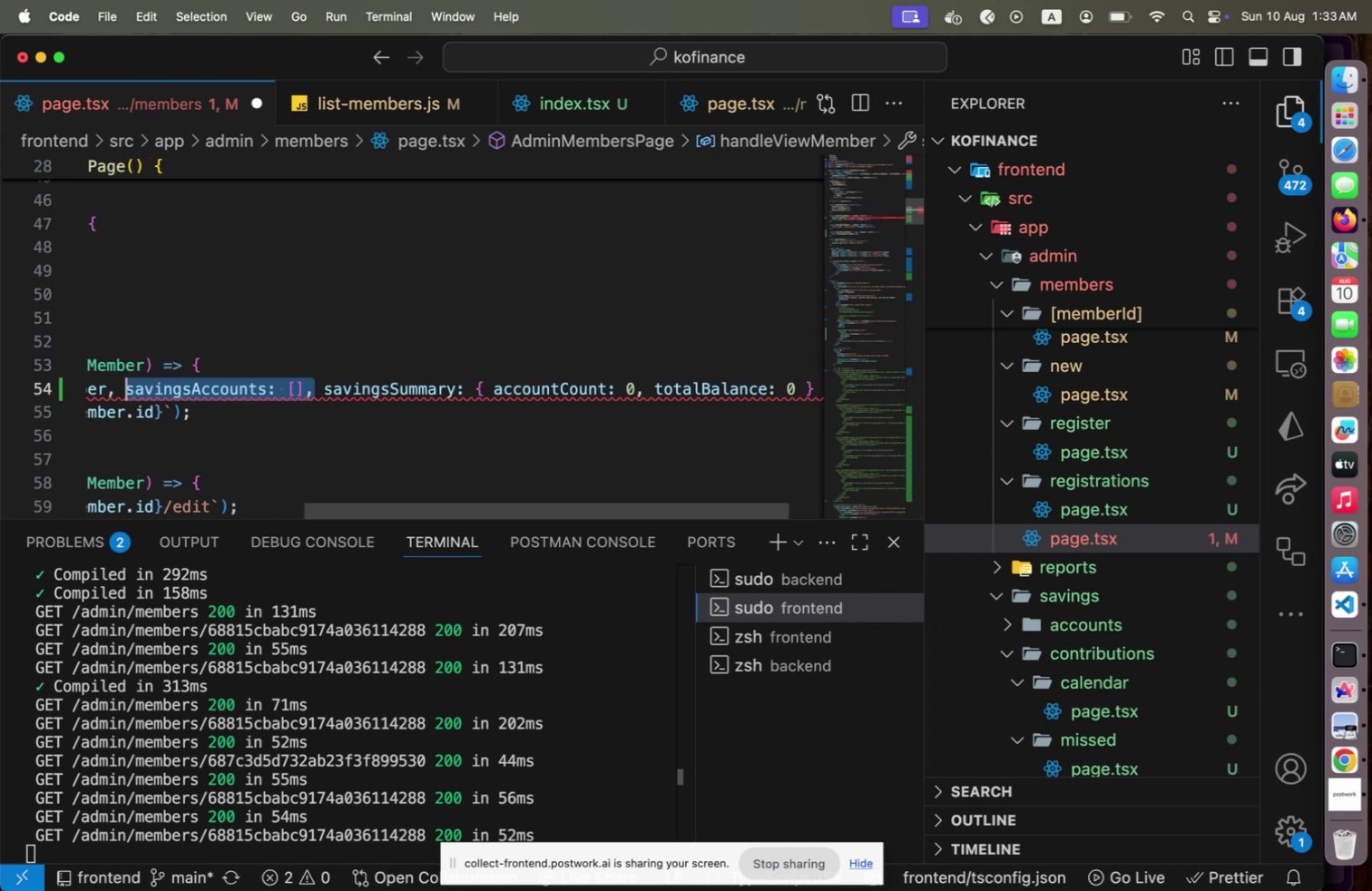 
key(Shift+ArrowLeft)
 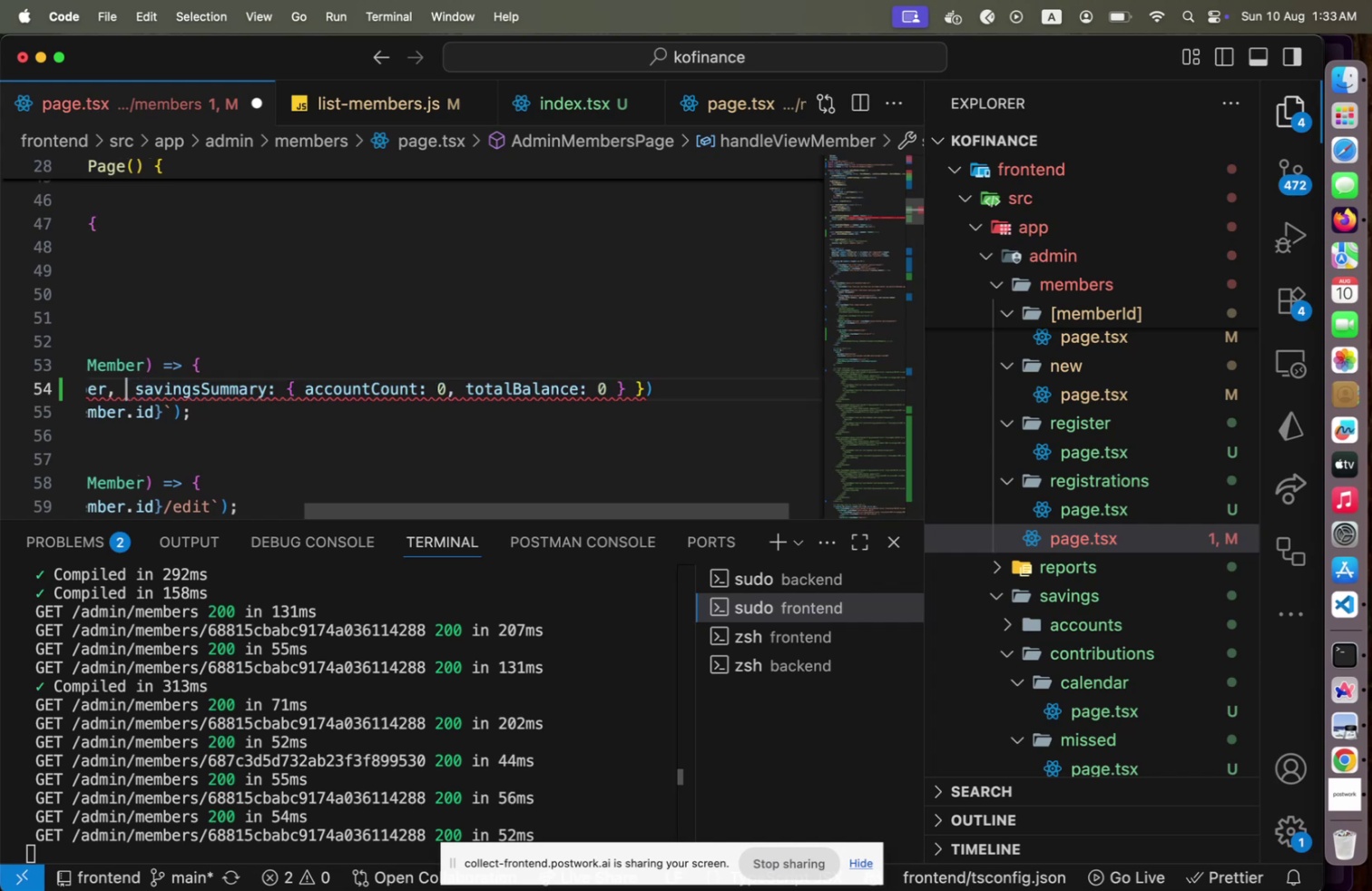 
key(Backspace)
 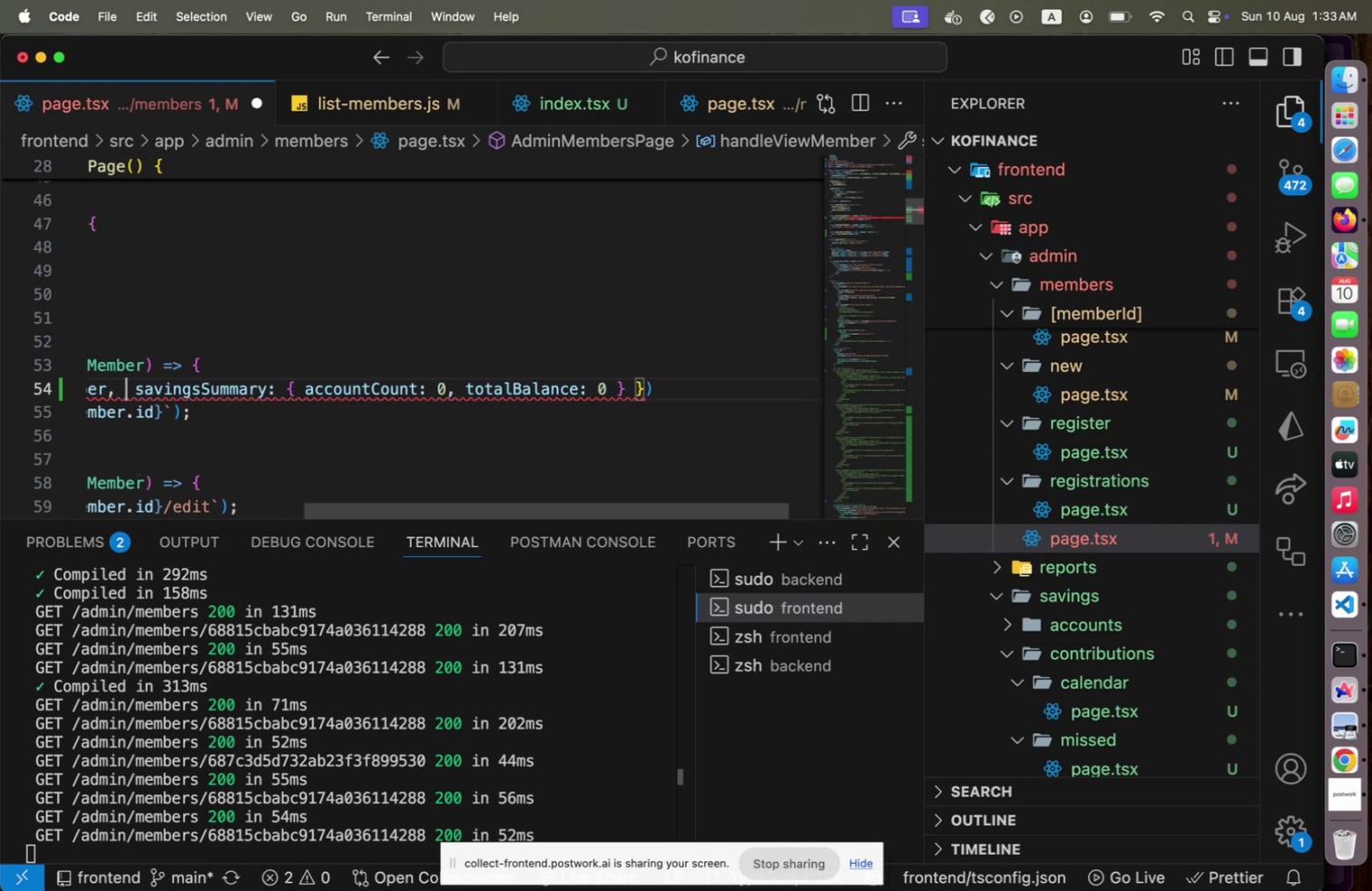 
key(Alt+Shift+F)
 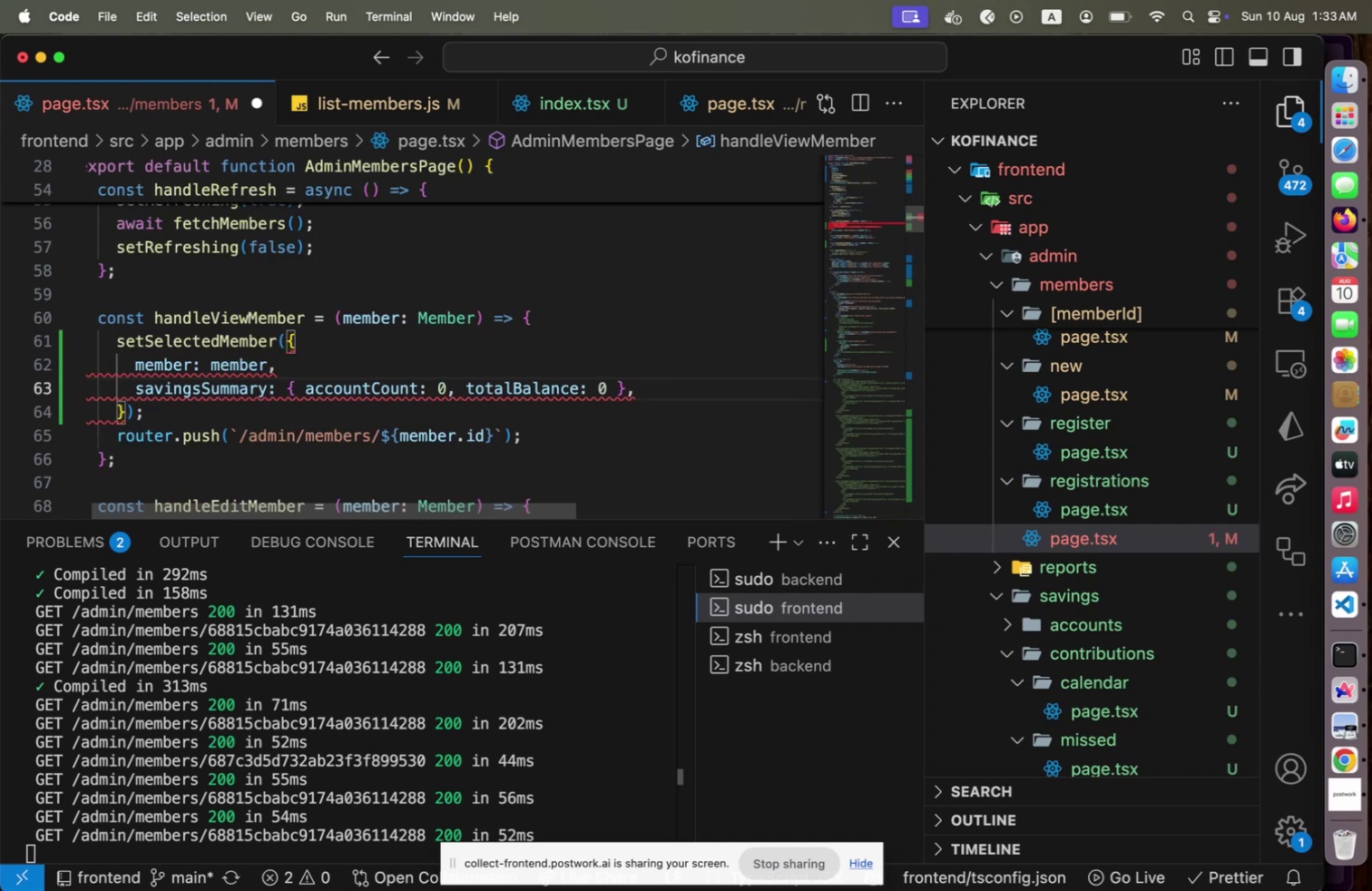 
key(End)
 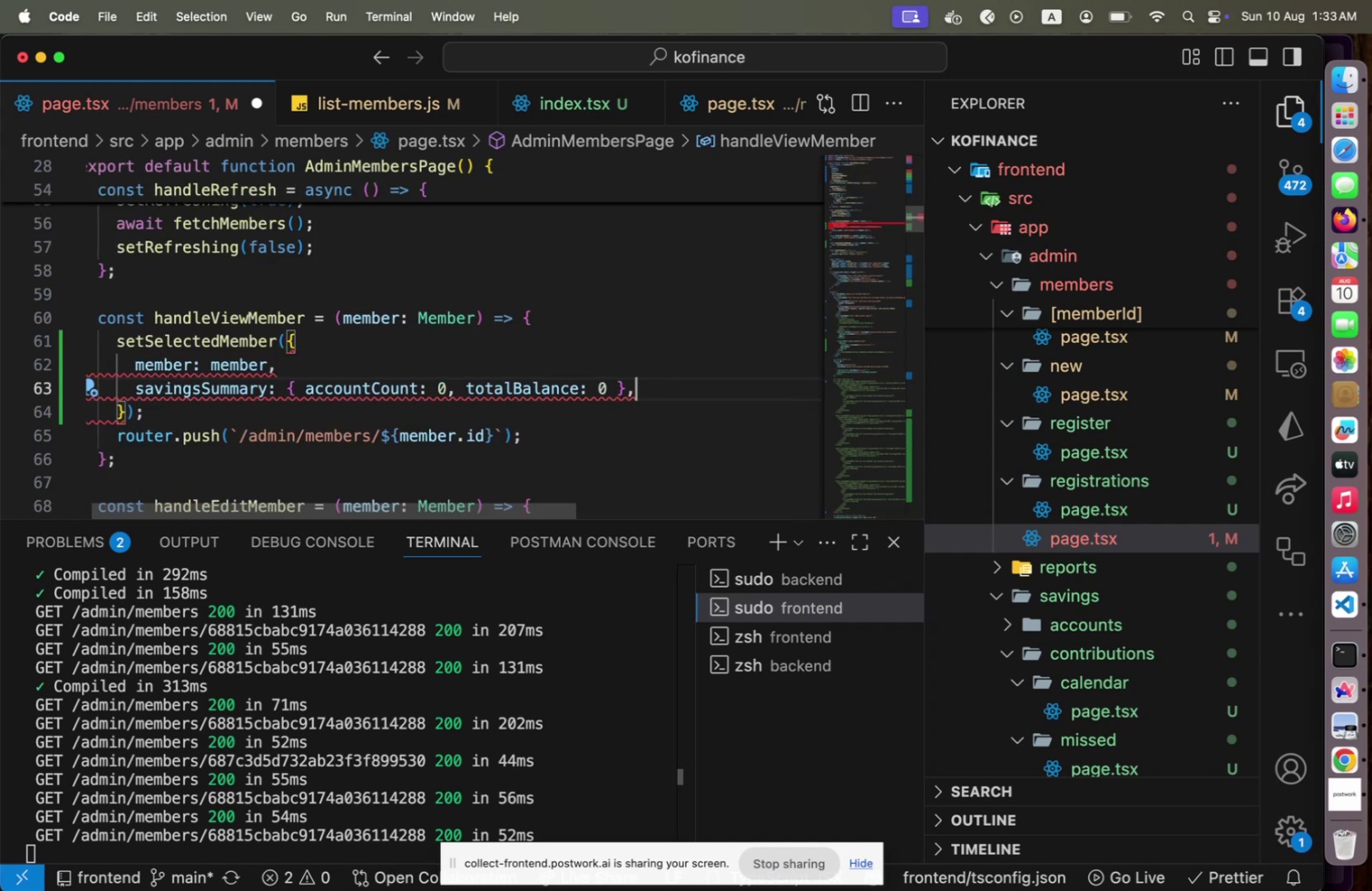 
key(ArrowLeft)
 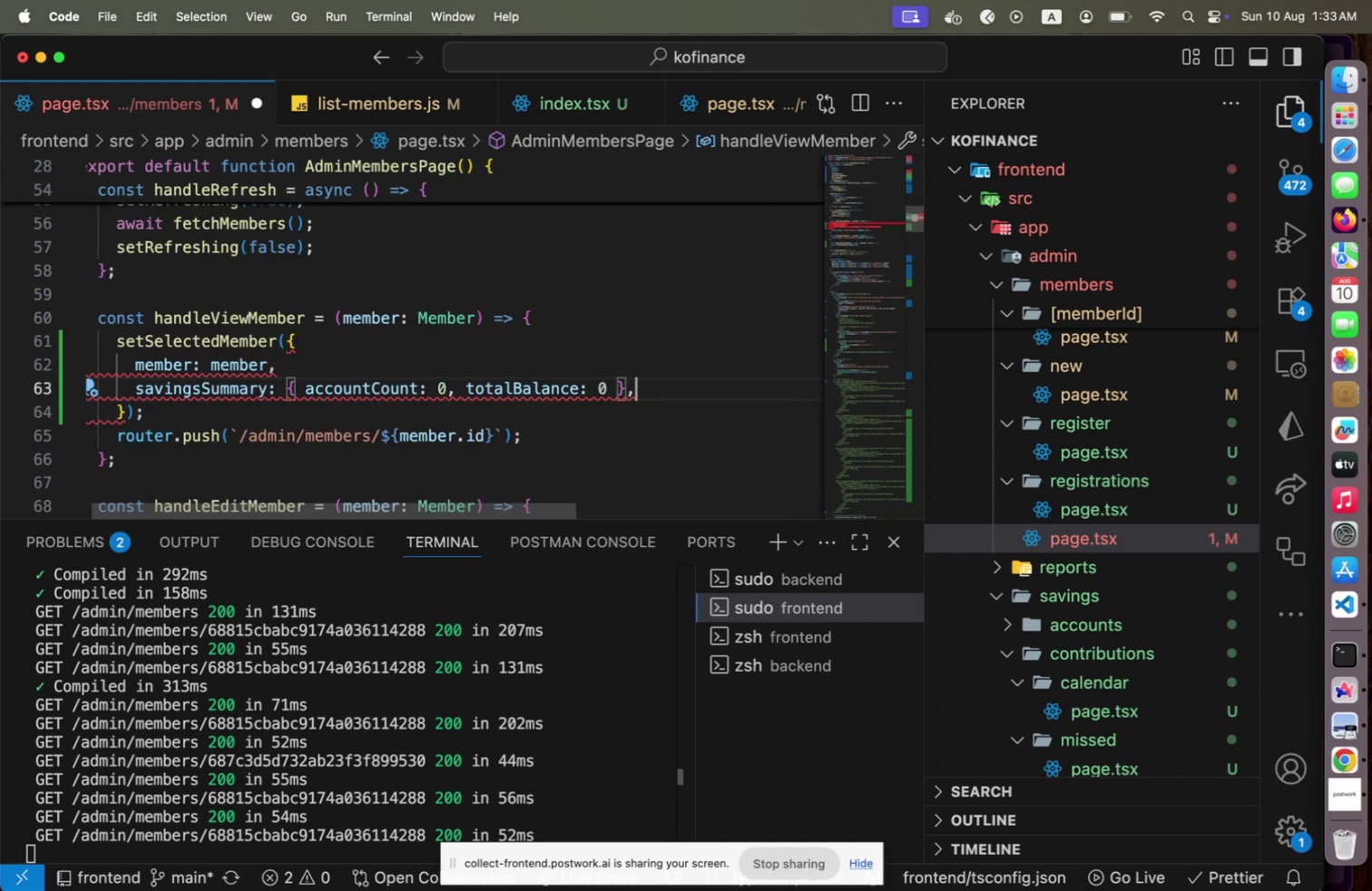 
key(ArrowRight)
 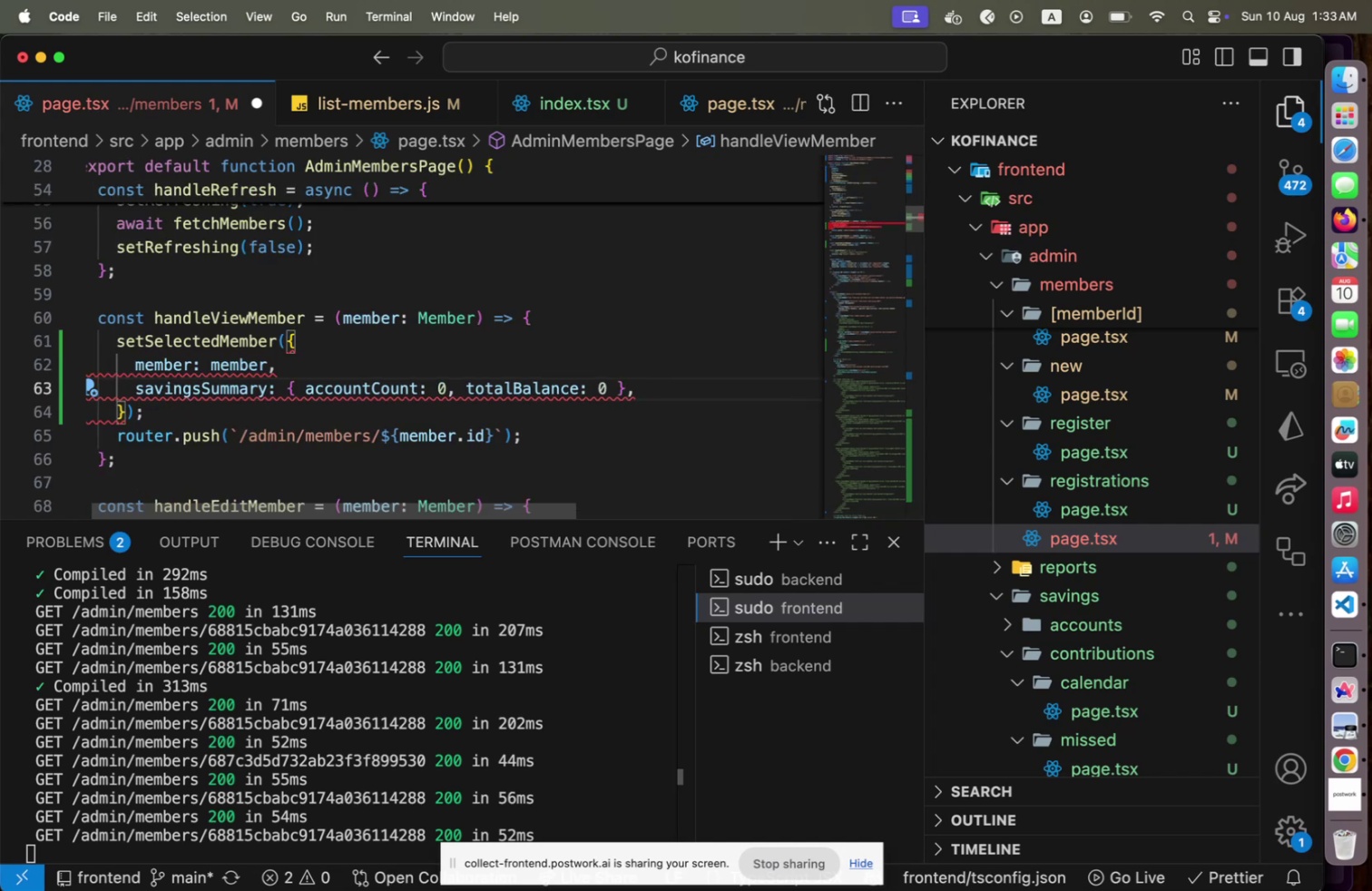 
key(Enter)
 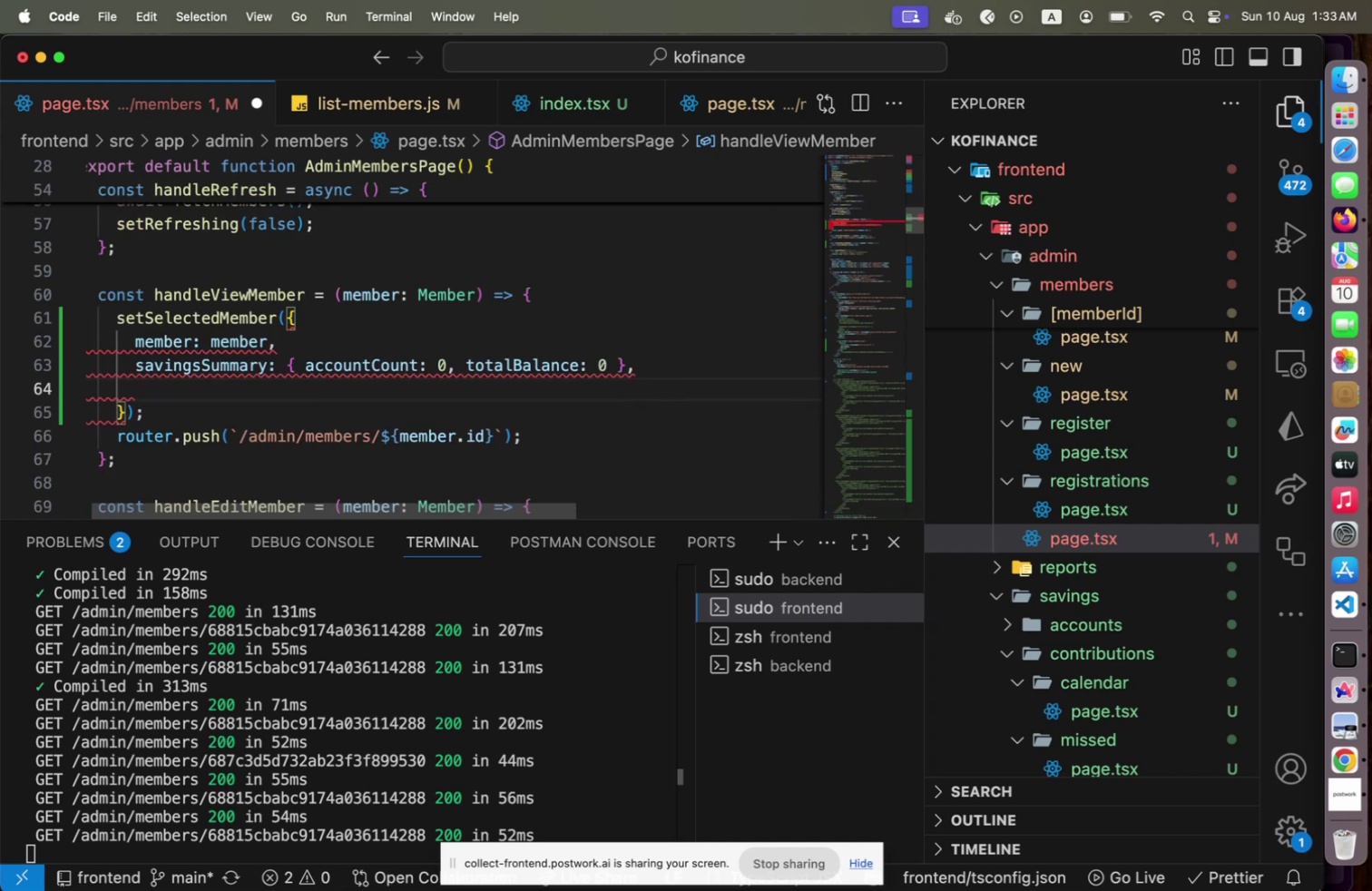 
type(s)
key(Backspace)
type(lo)
 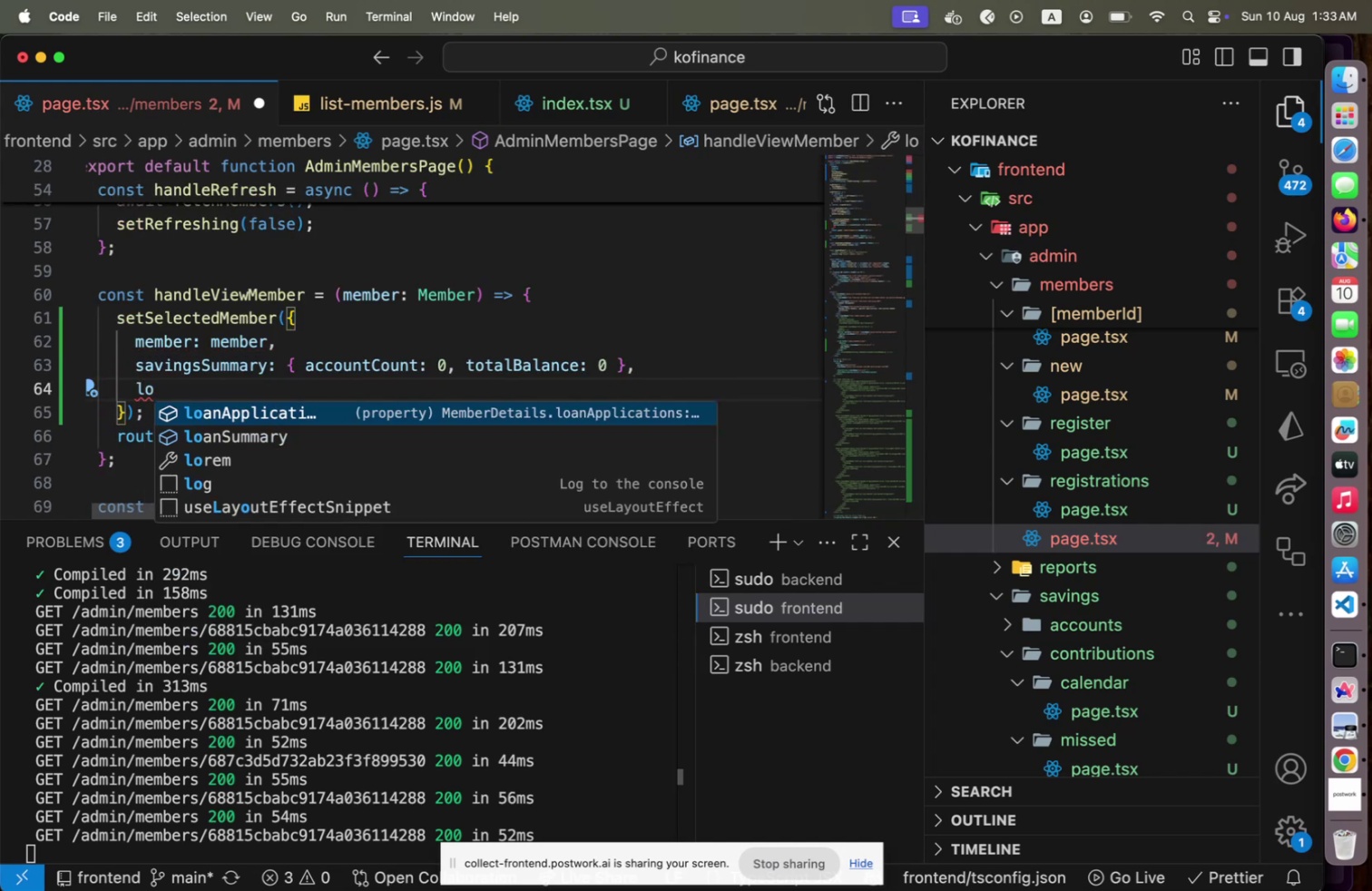 
key(ArrowDown)
 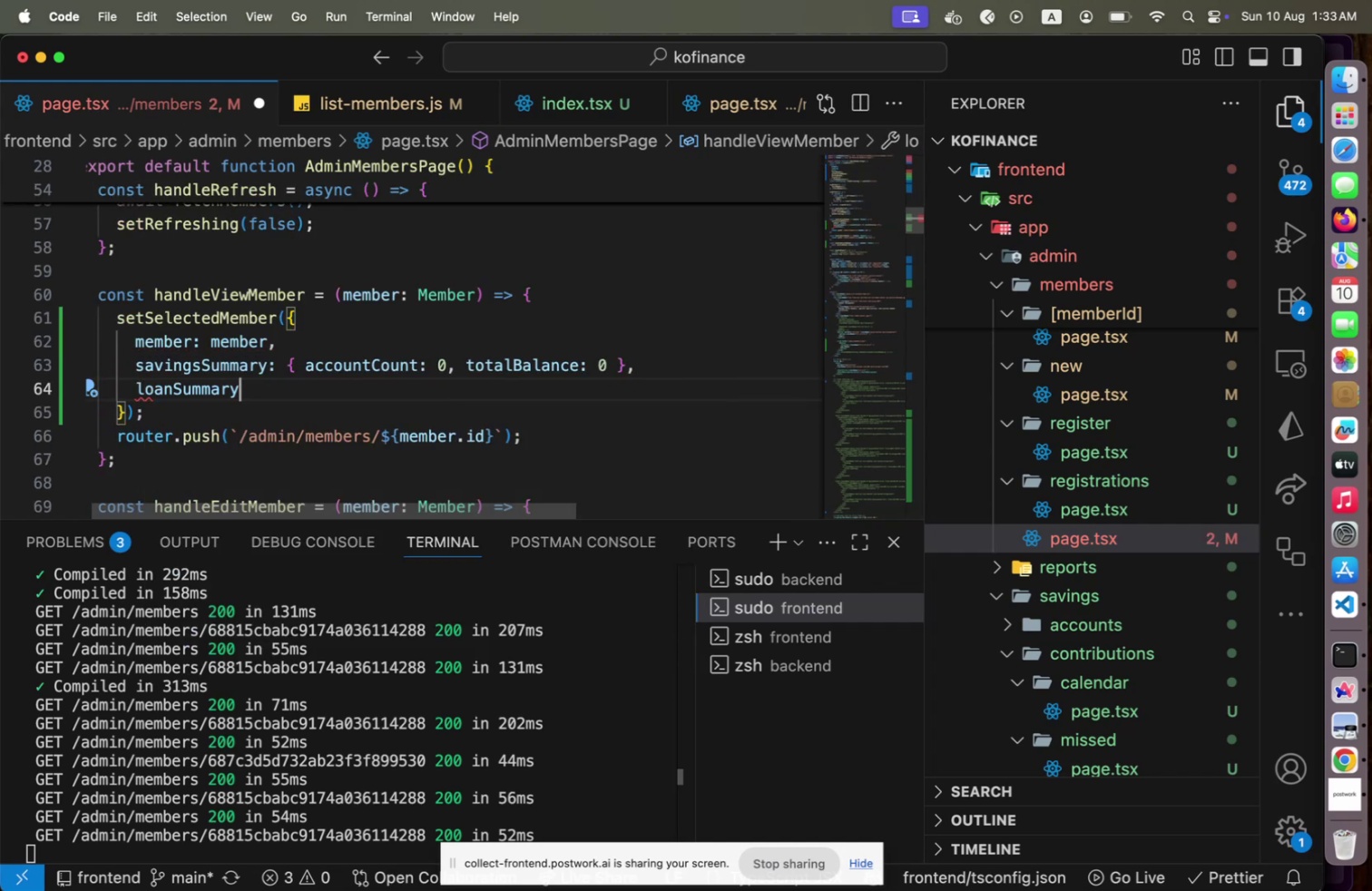 
key(Enter)
 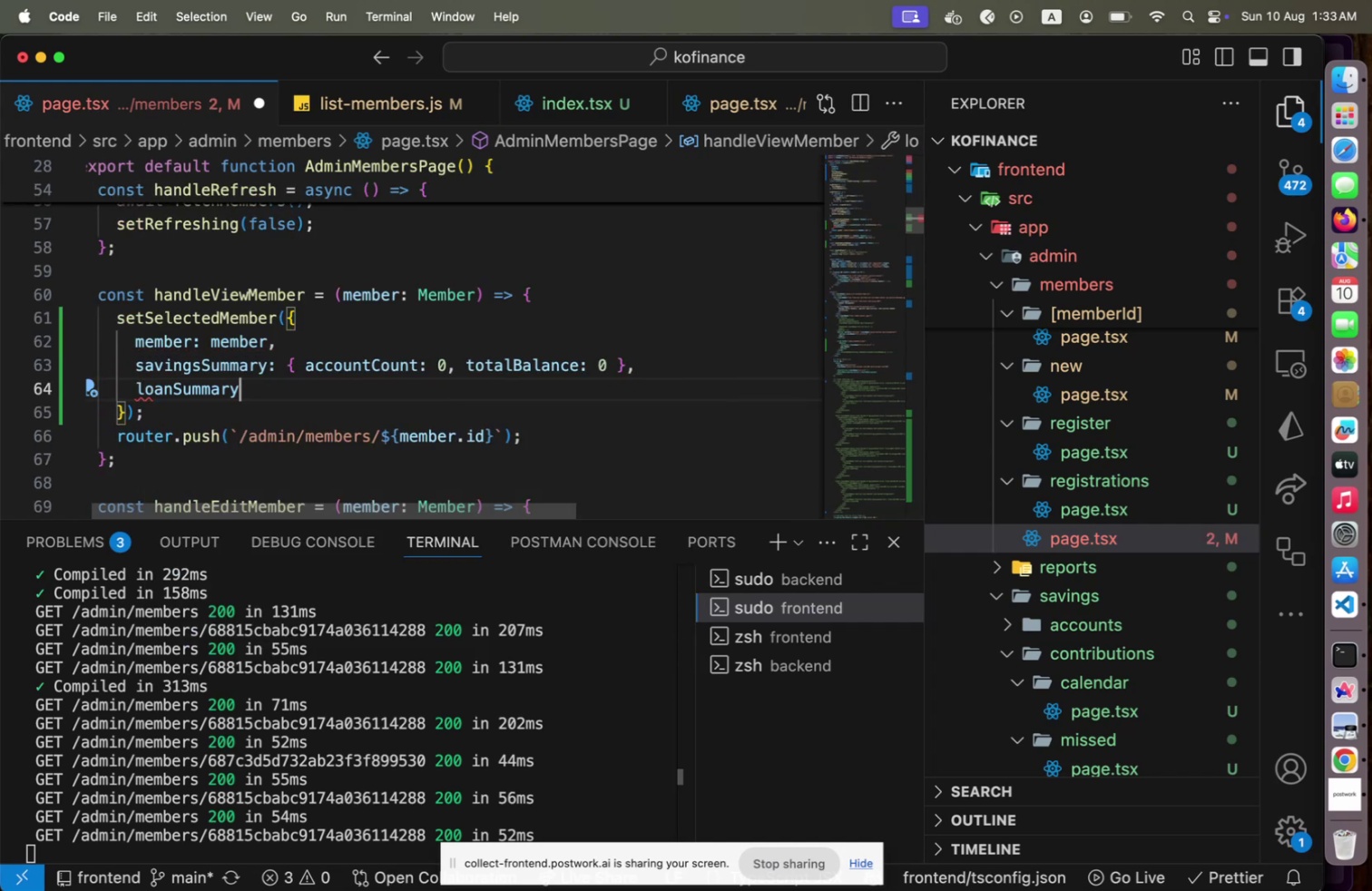 
key(Shift+Semicolon)
 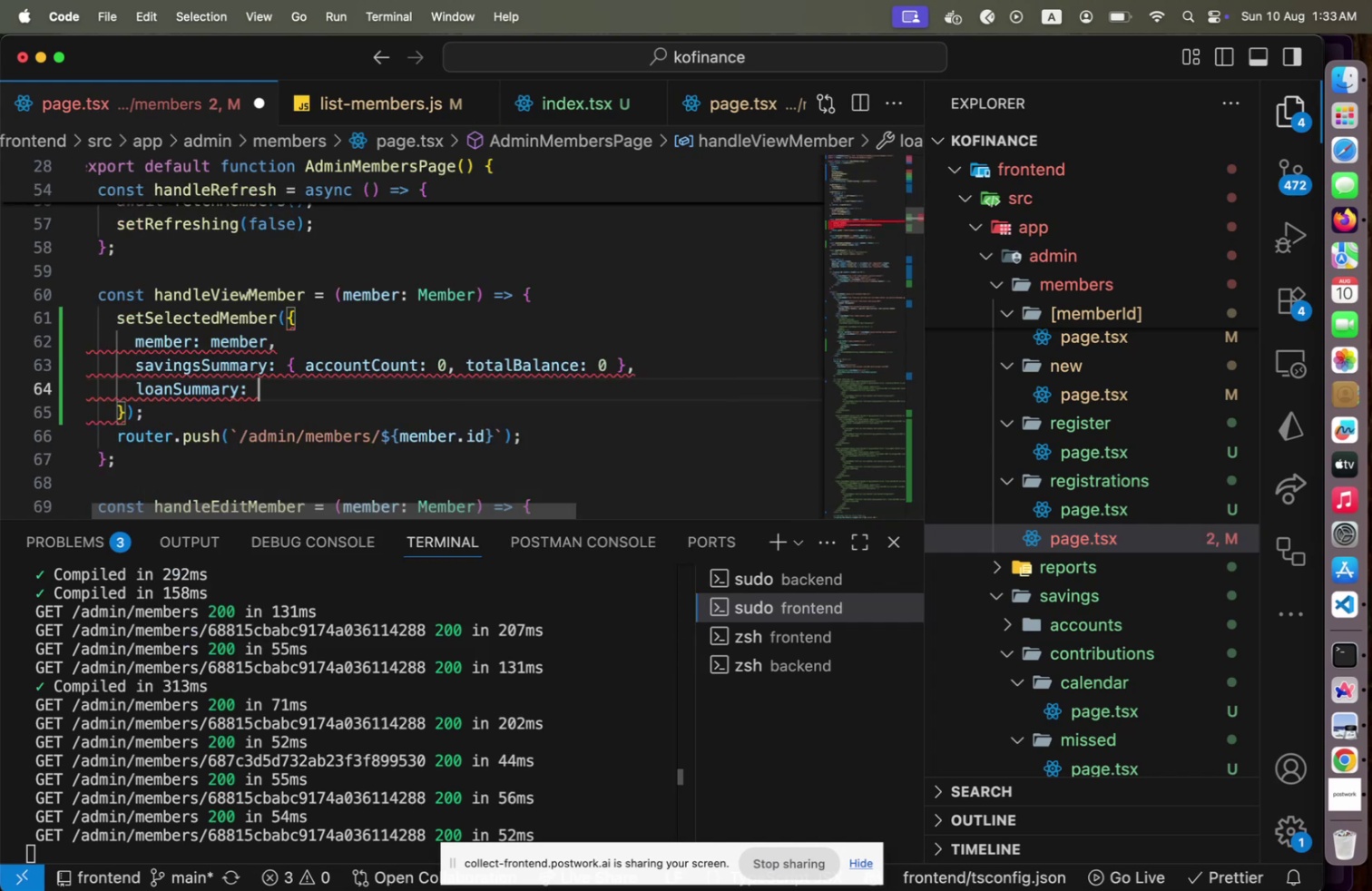 
key(Shift+Space)
 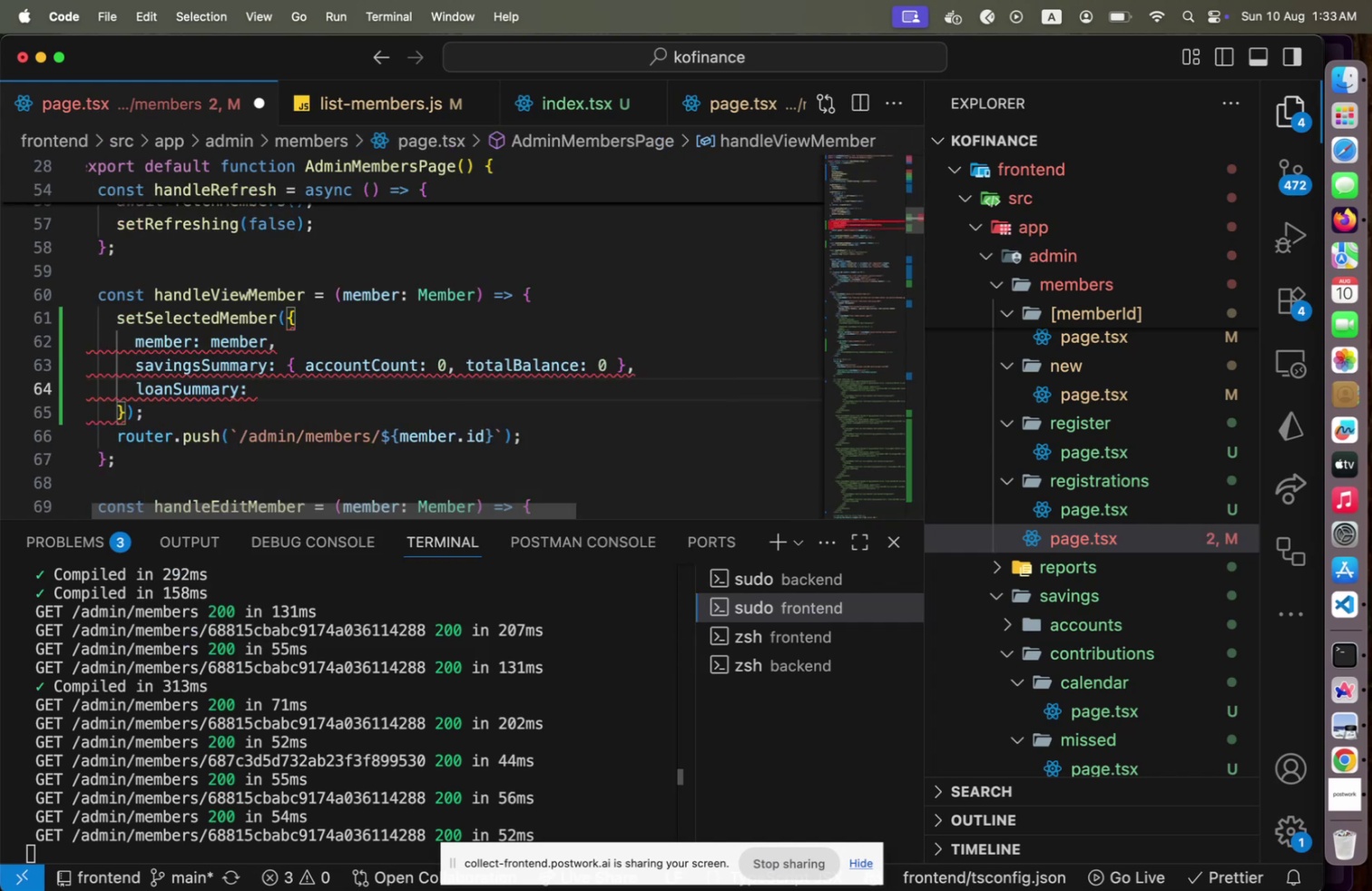 
key(ArrowUp)
 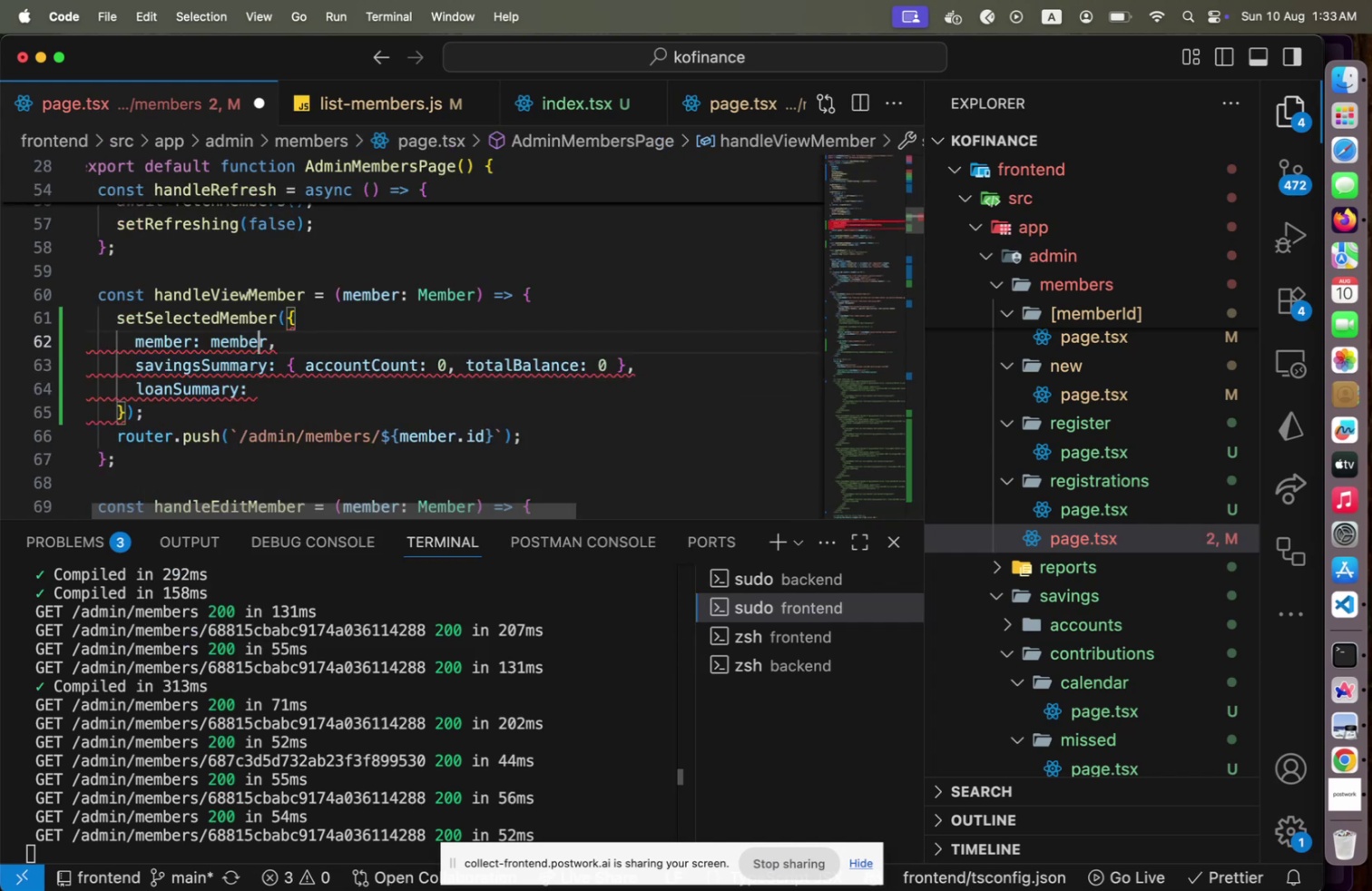 
key(ArrowUp)
 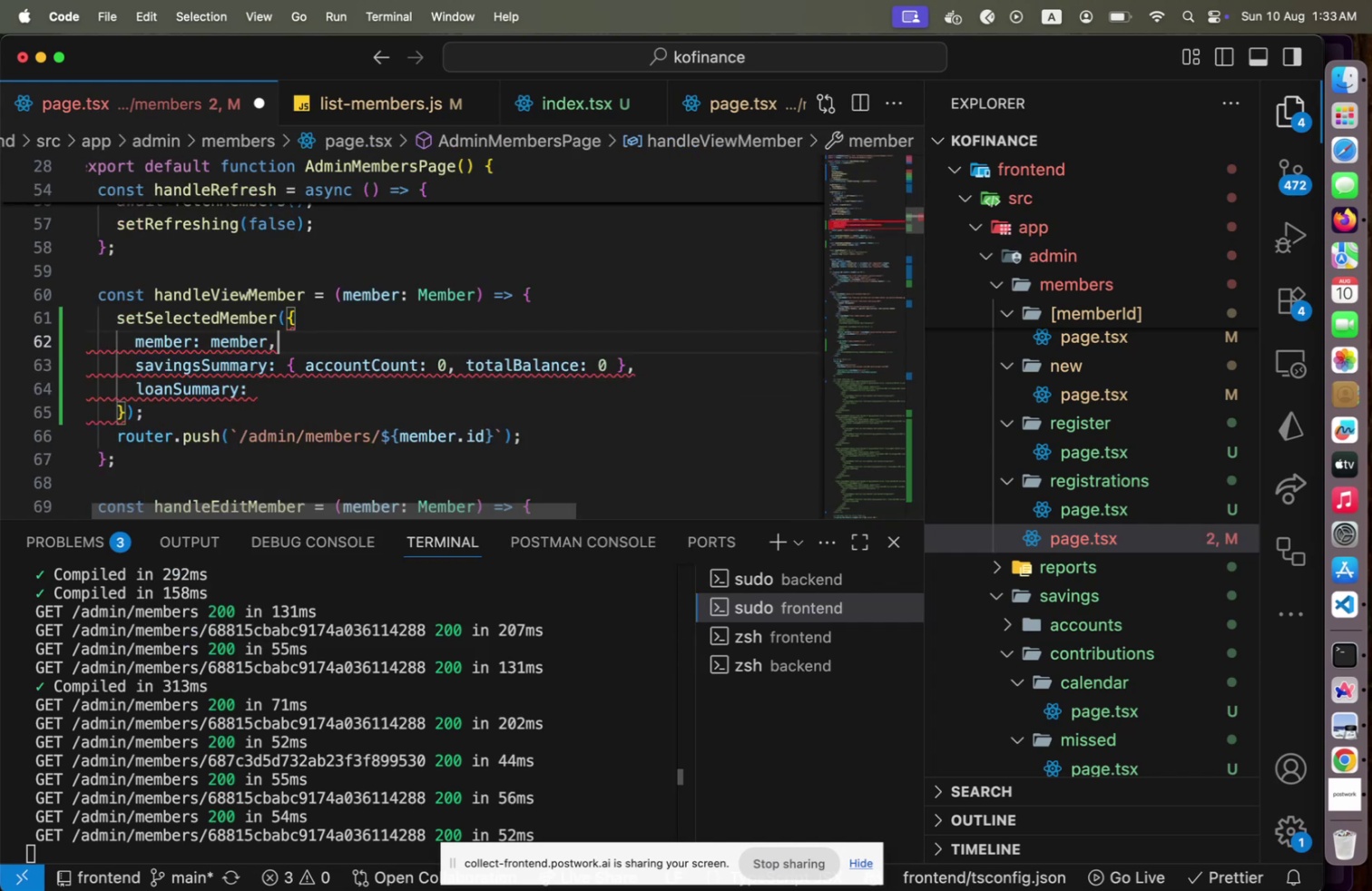 
key(End)
 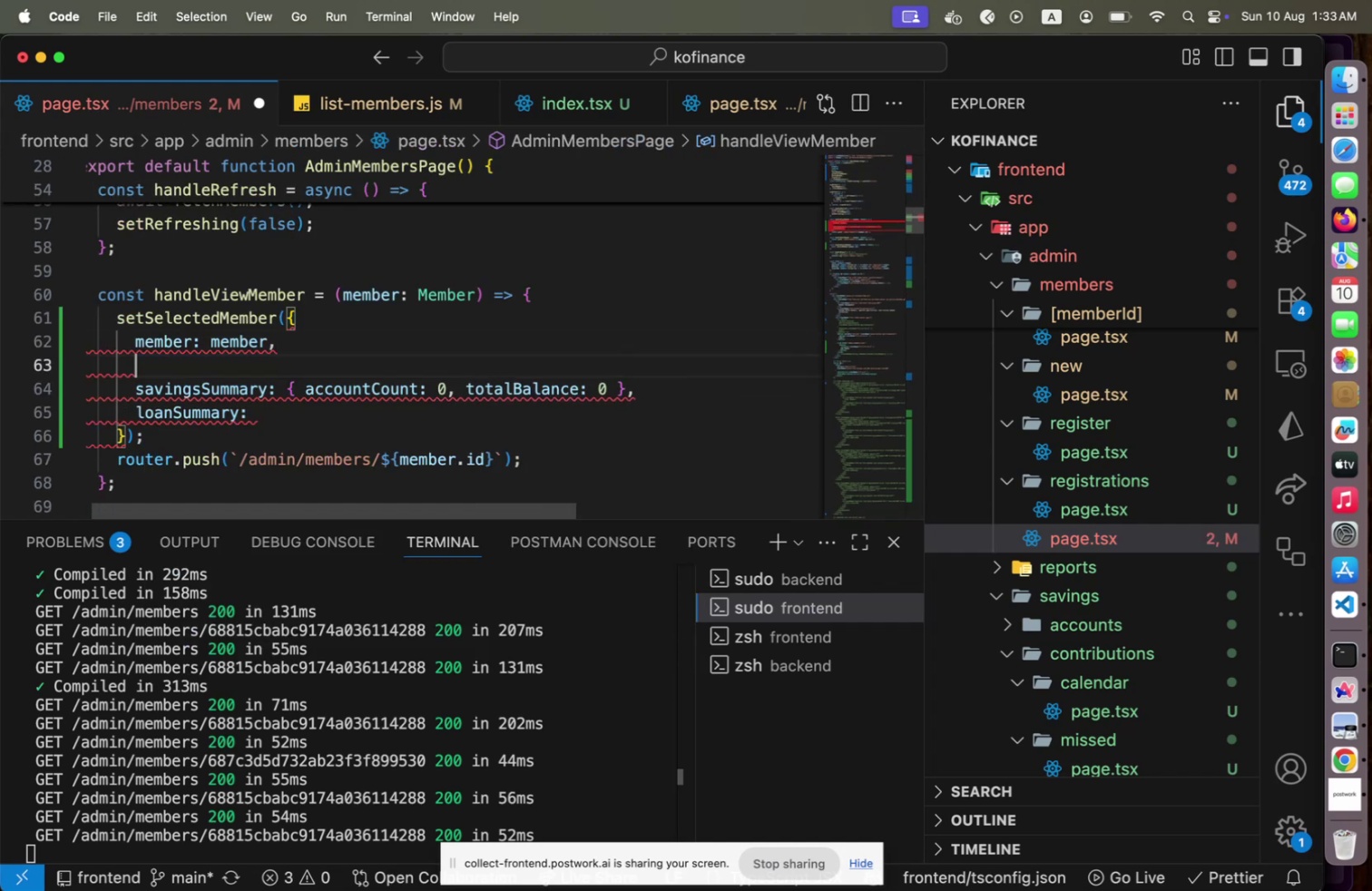 
key(Enter)
 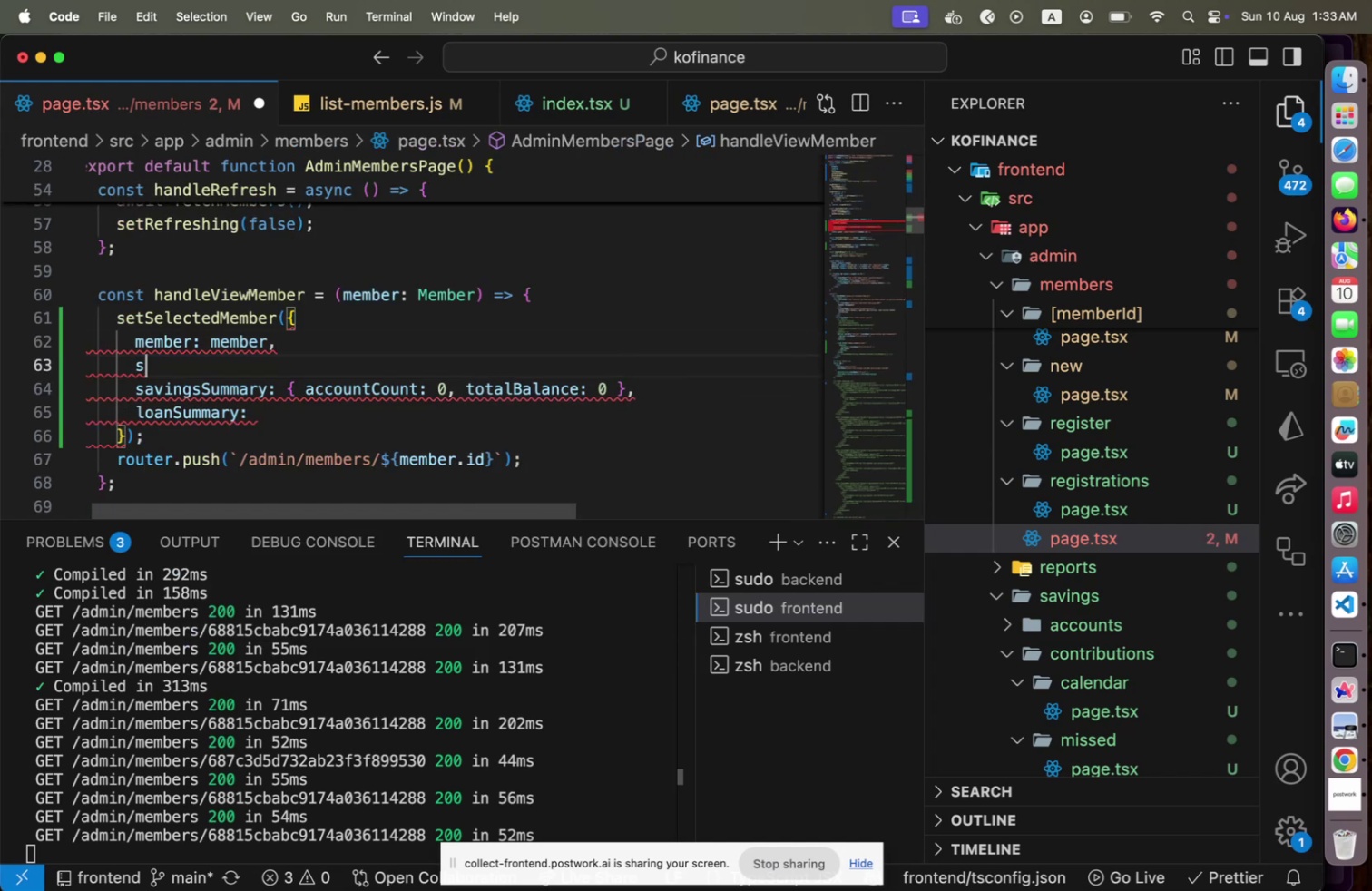 
type(sa)
 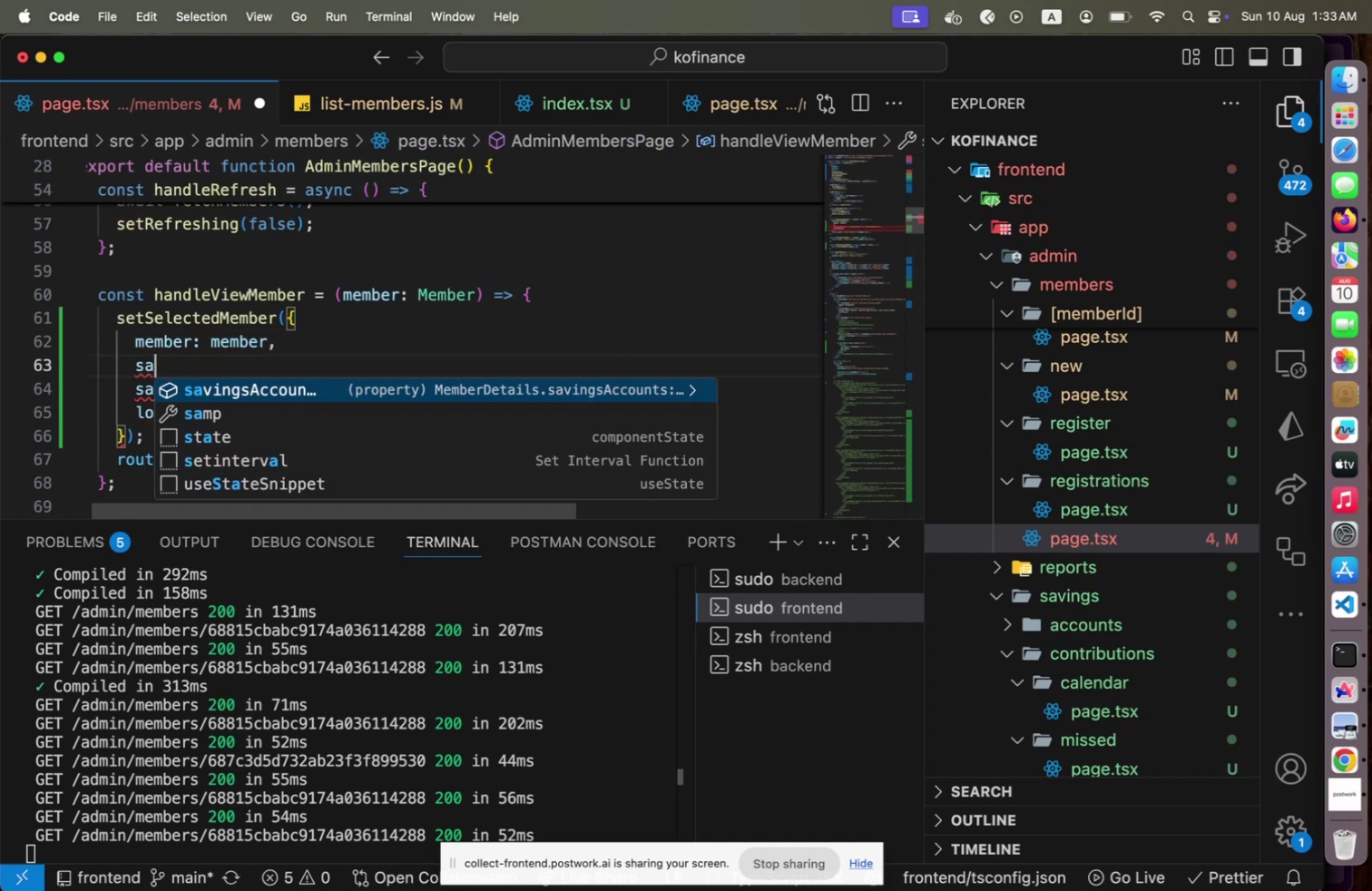 
key(Enter)
 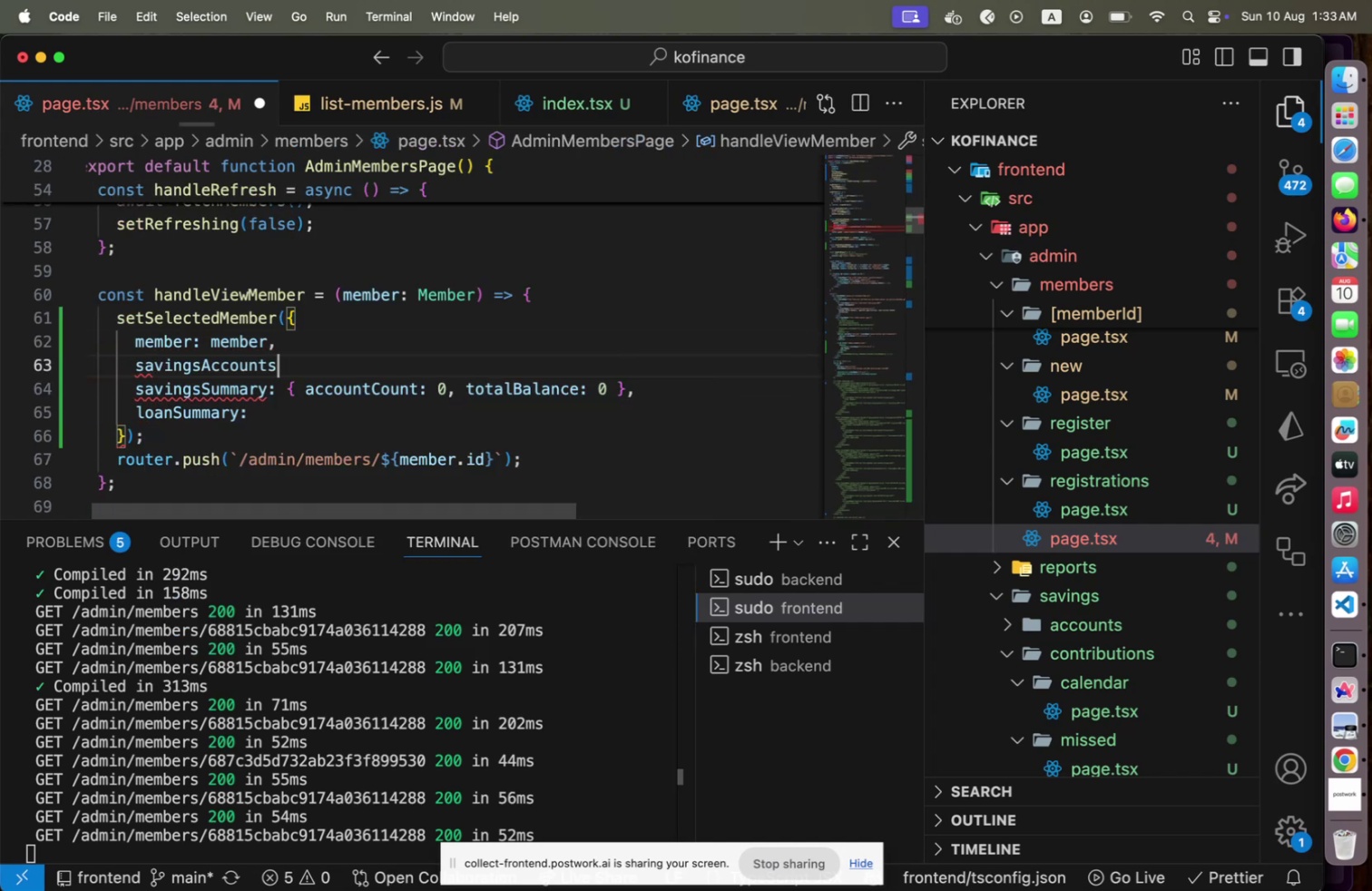 
key(Shift+Semicolon)
 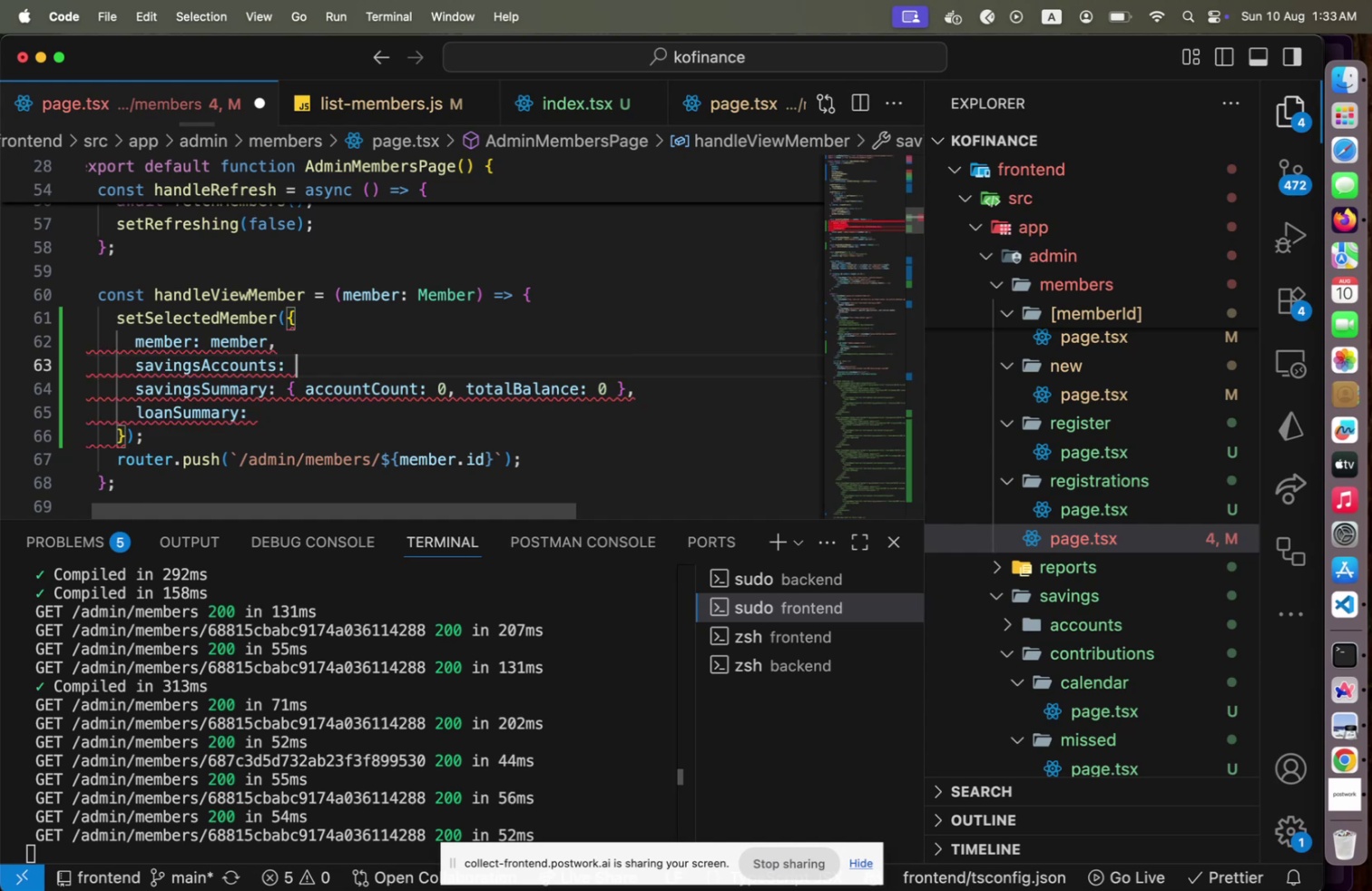 
key(Shift+Space)
 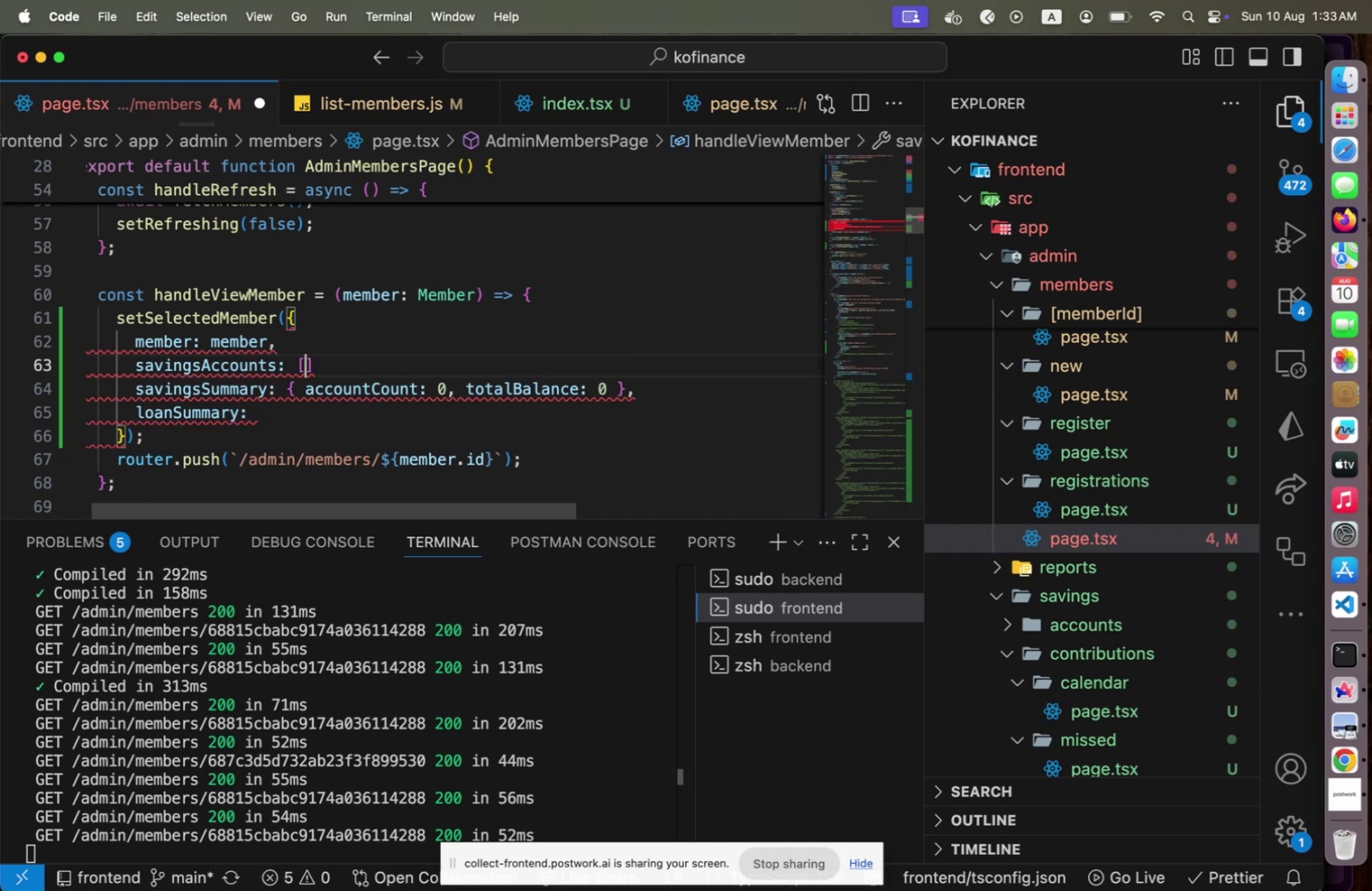 
key(BracketLeft)
 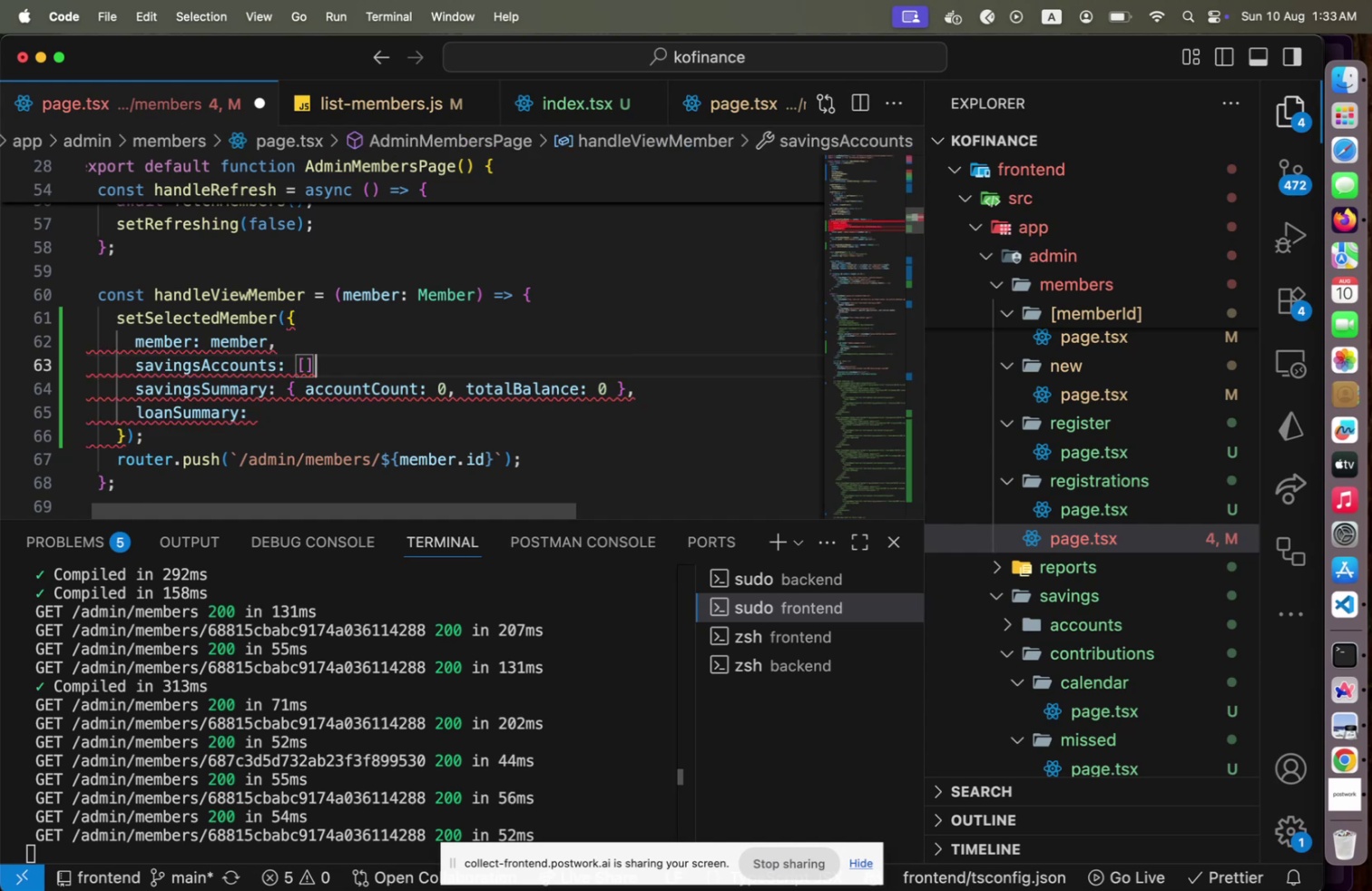 
key(ArrowRight)
 